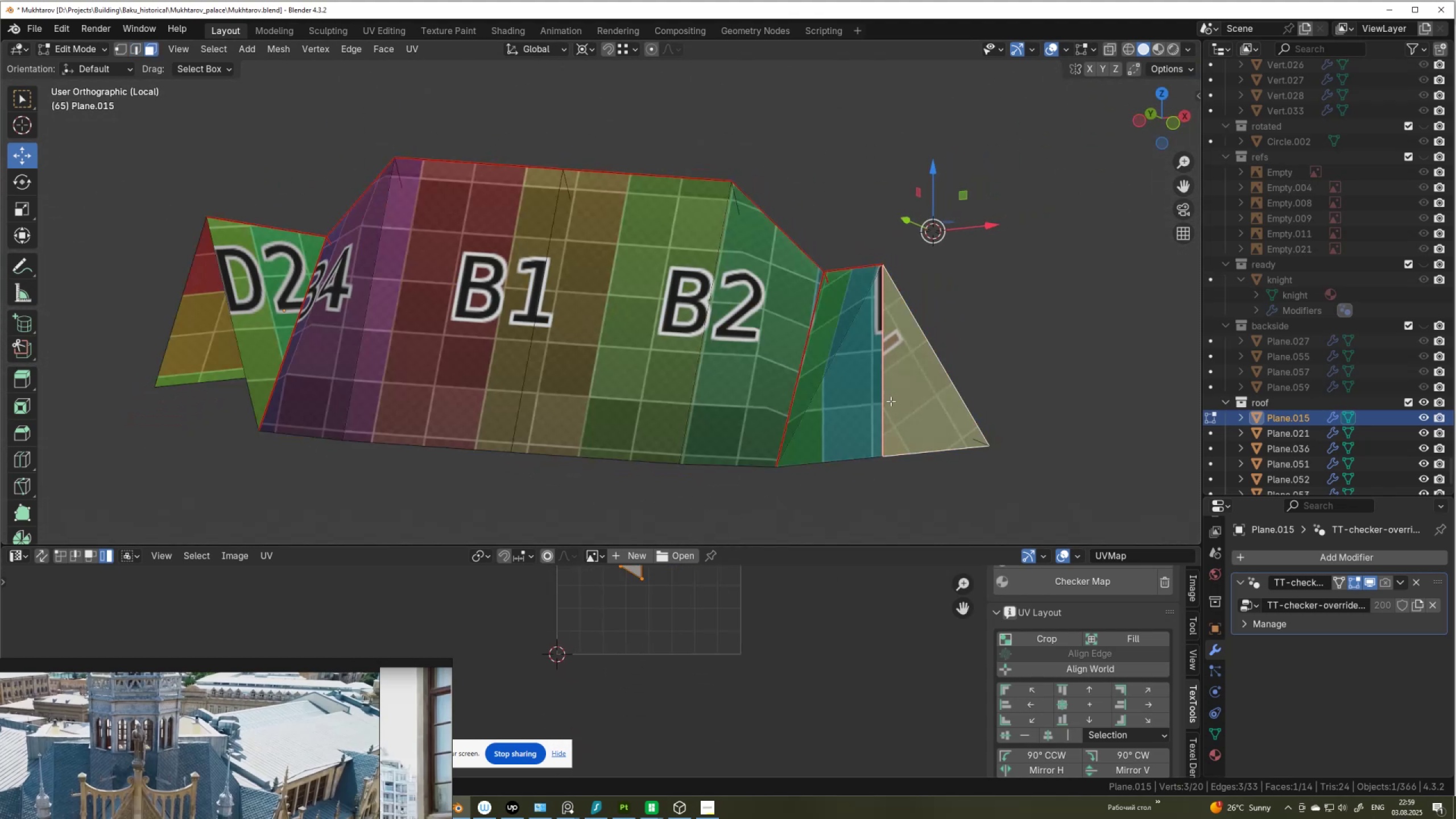 
hold_key(key=ShiftLeft, duration=0.46)
left_click([879, 405])
 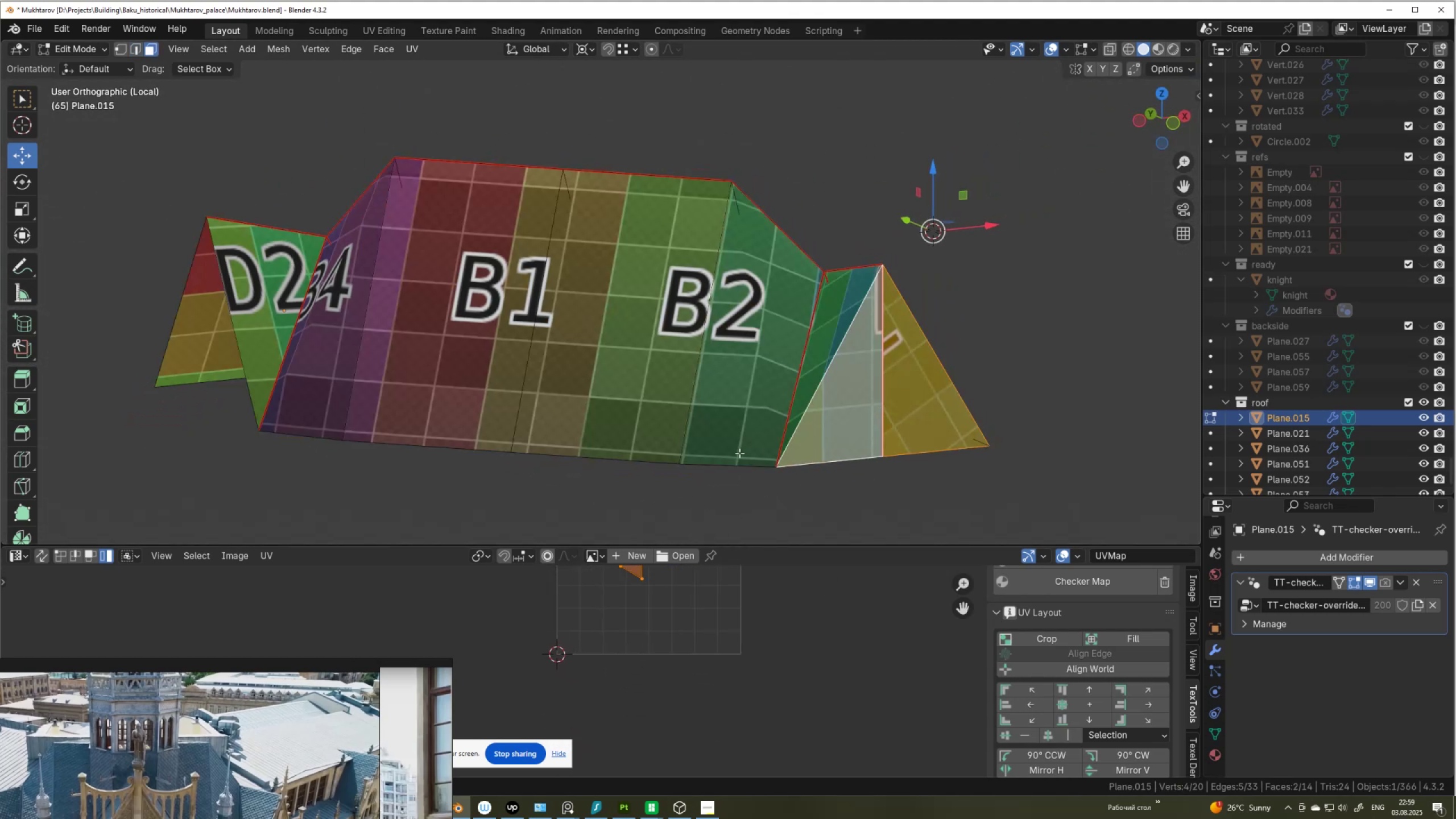 
key(Shift+Slash)
 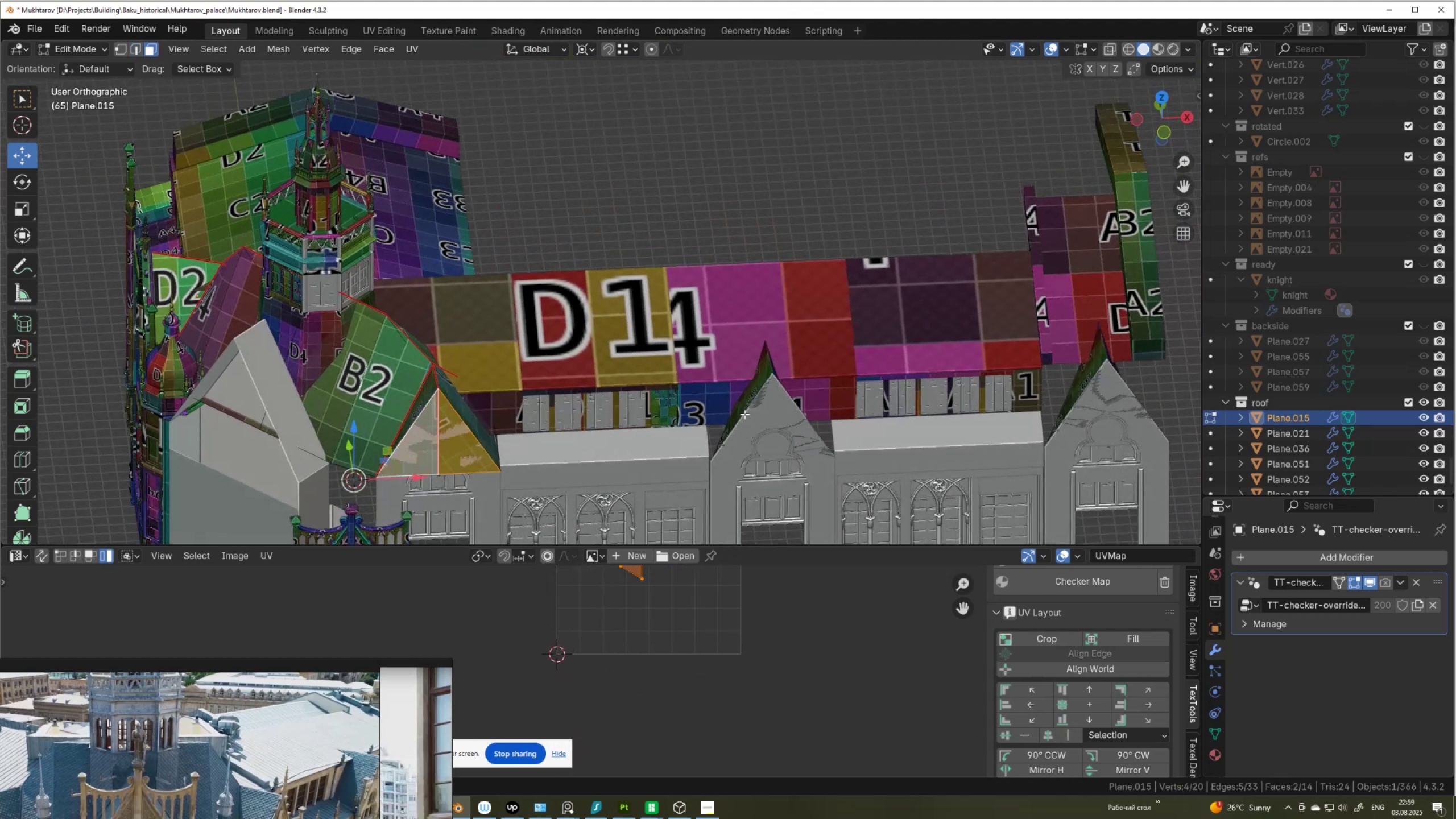 
key(Slash)
 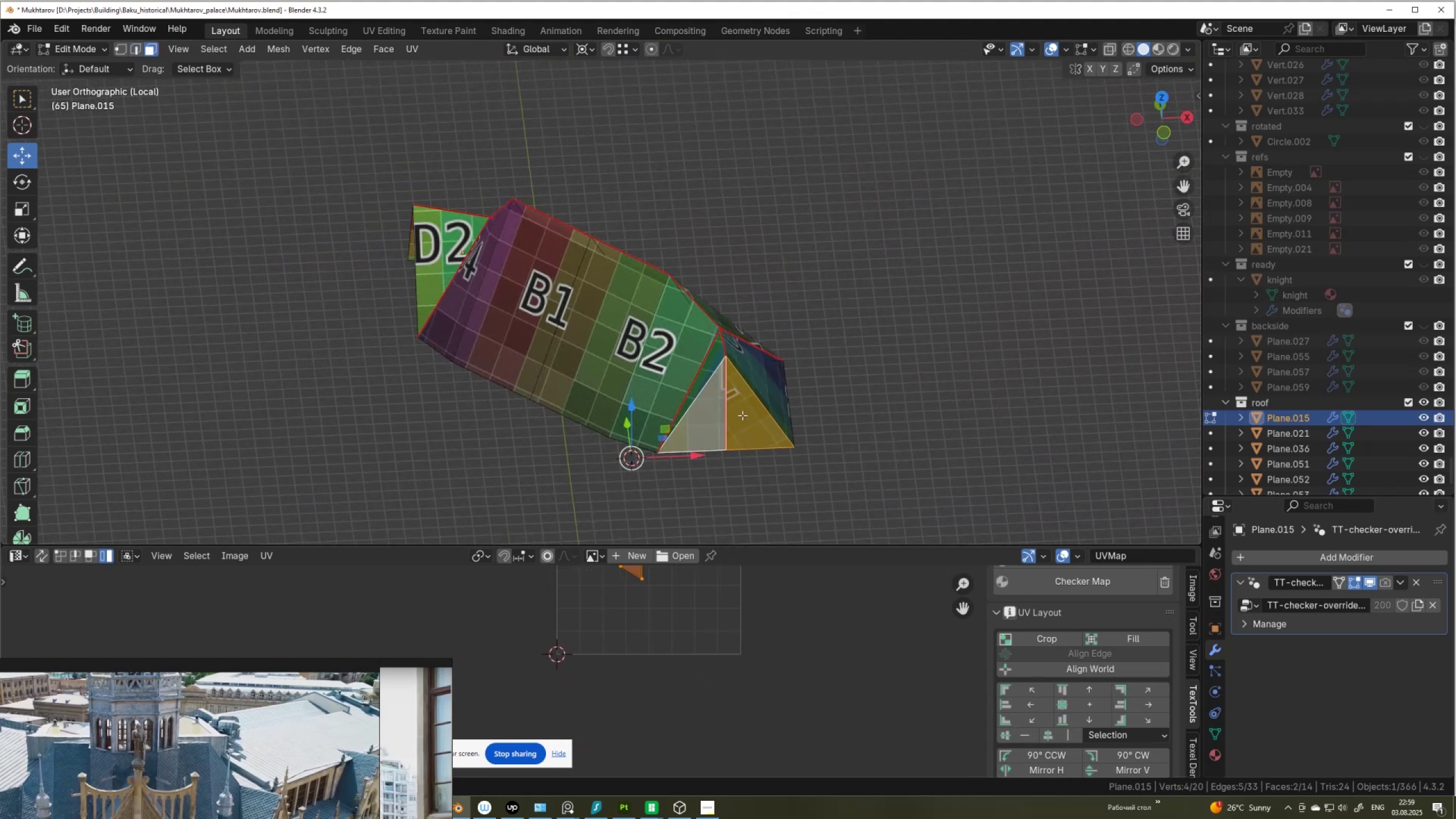 
key(Slash)
 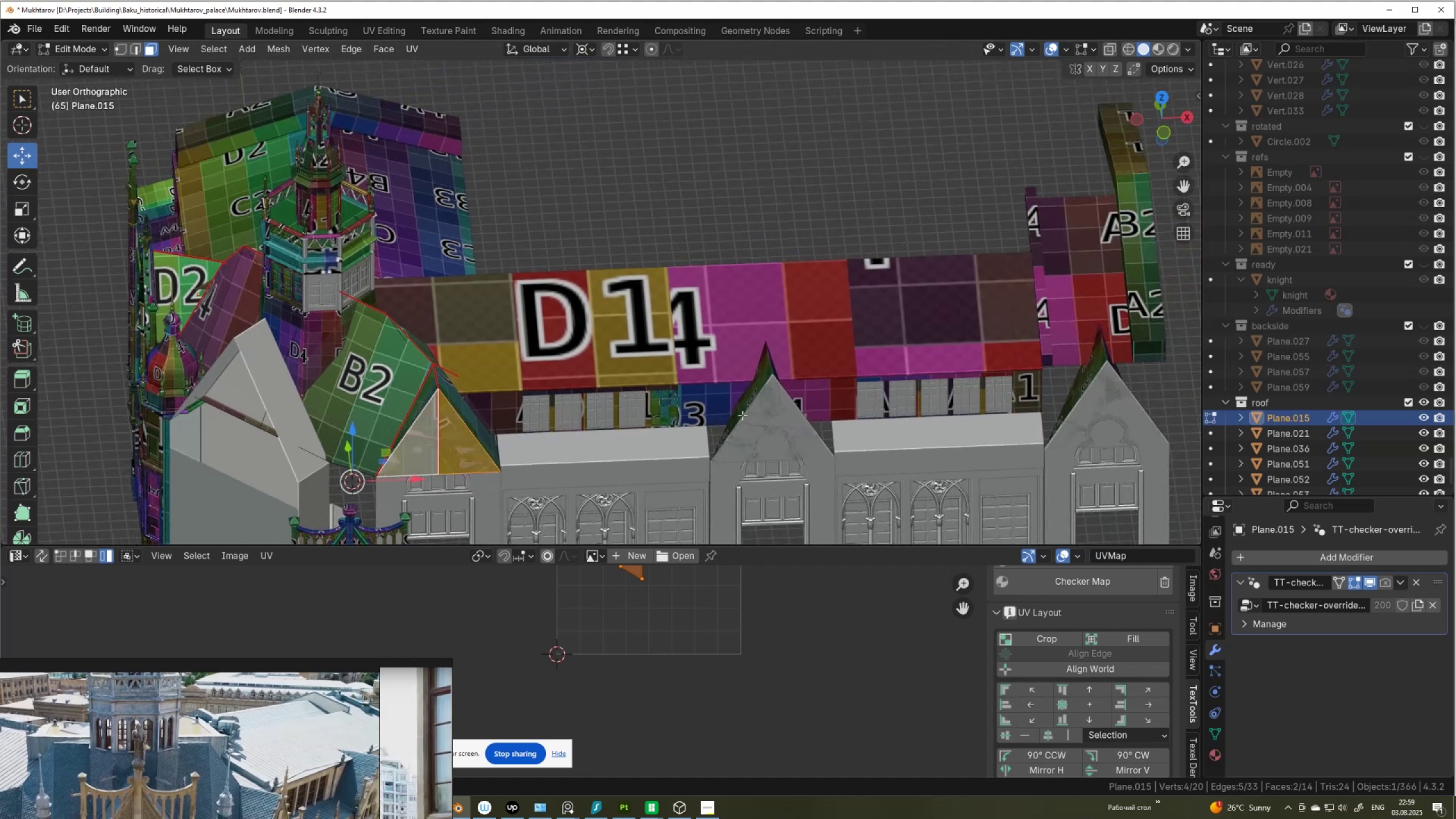 
key(X)
 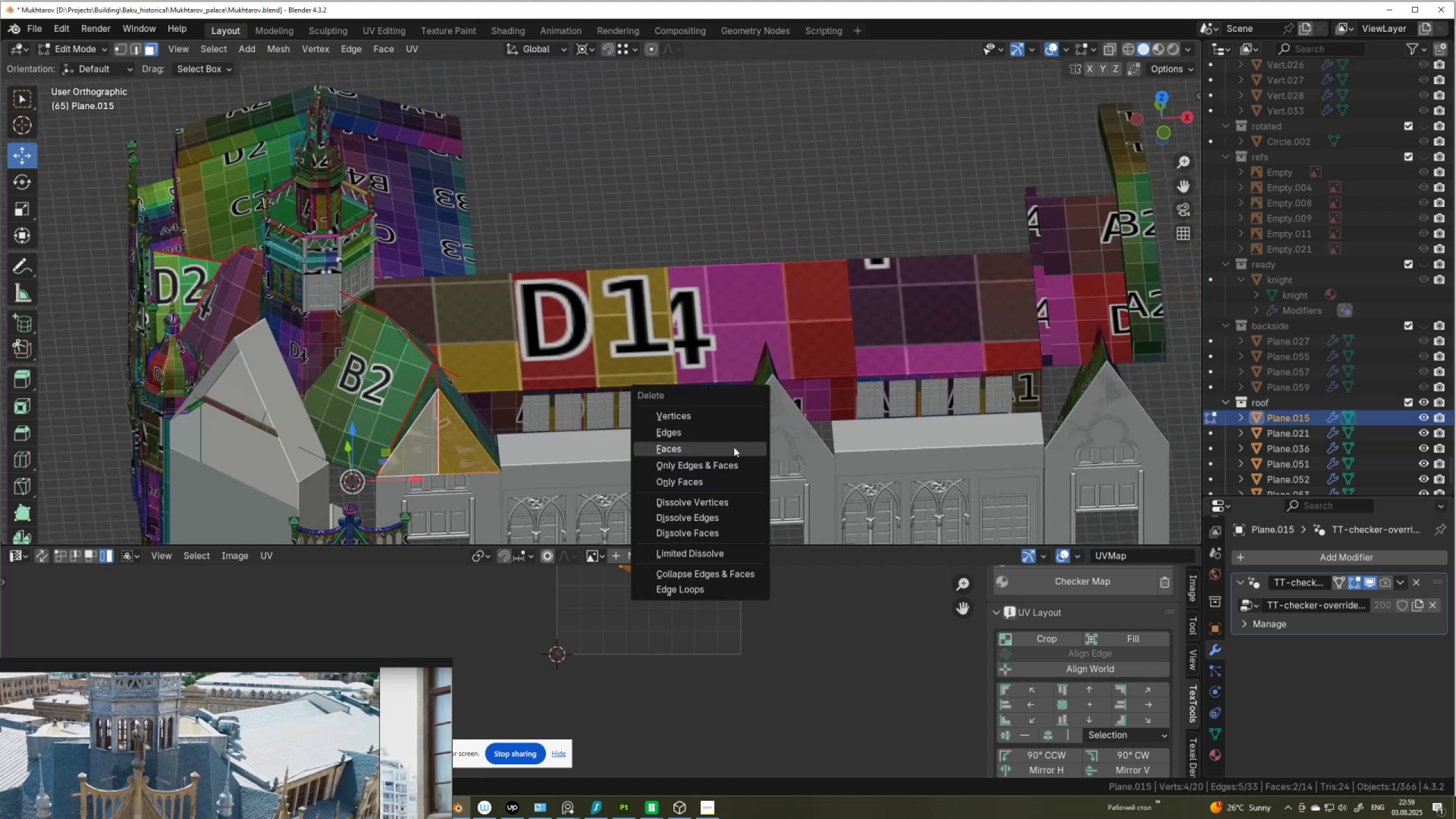 
left_click([734, 449])
 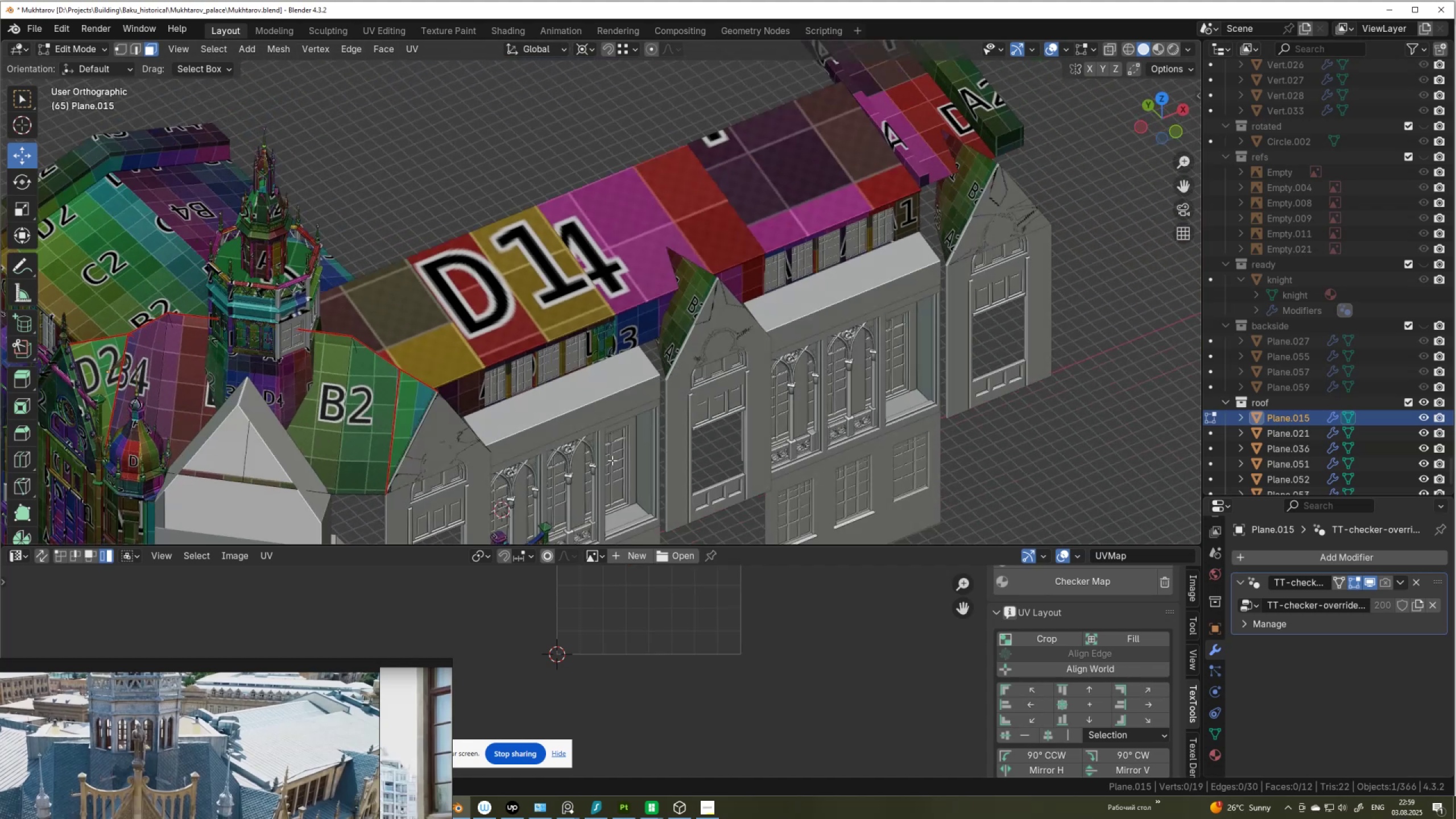 
hold_key(key=ShiftLeft, duration=0.45)
 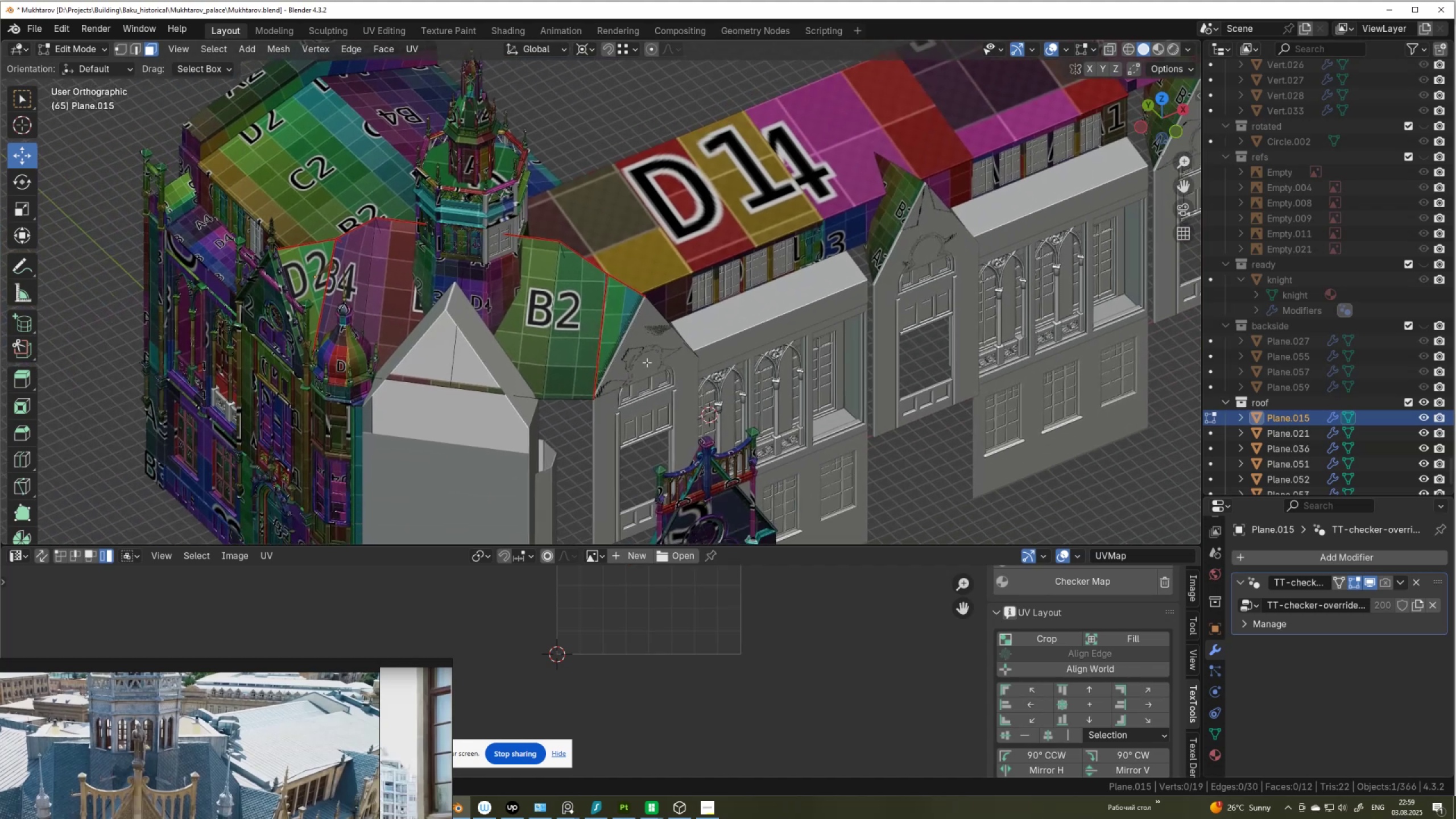 
scroll: coordinate [647, 363], scroll_direction: up, amount: 4.0
 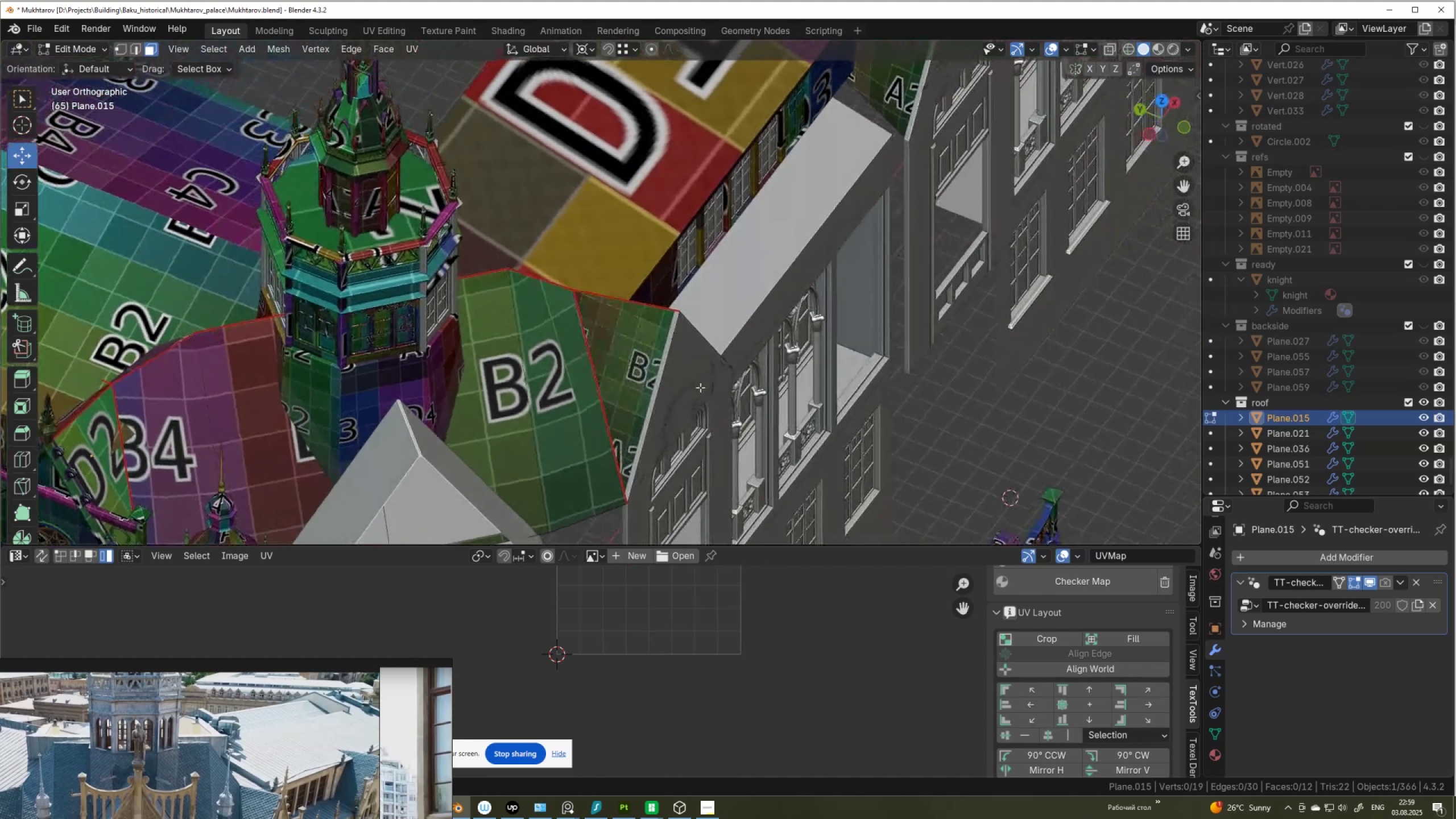 
scroll: coordinate [693, 387], scroll_direction: down, amount: 2.0
 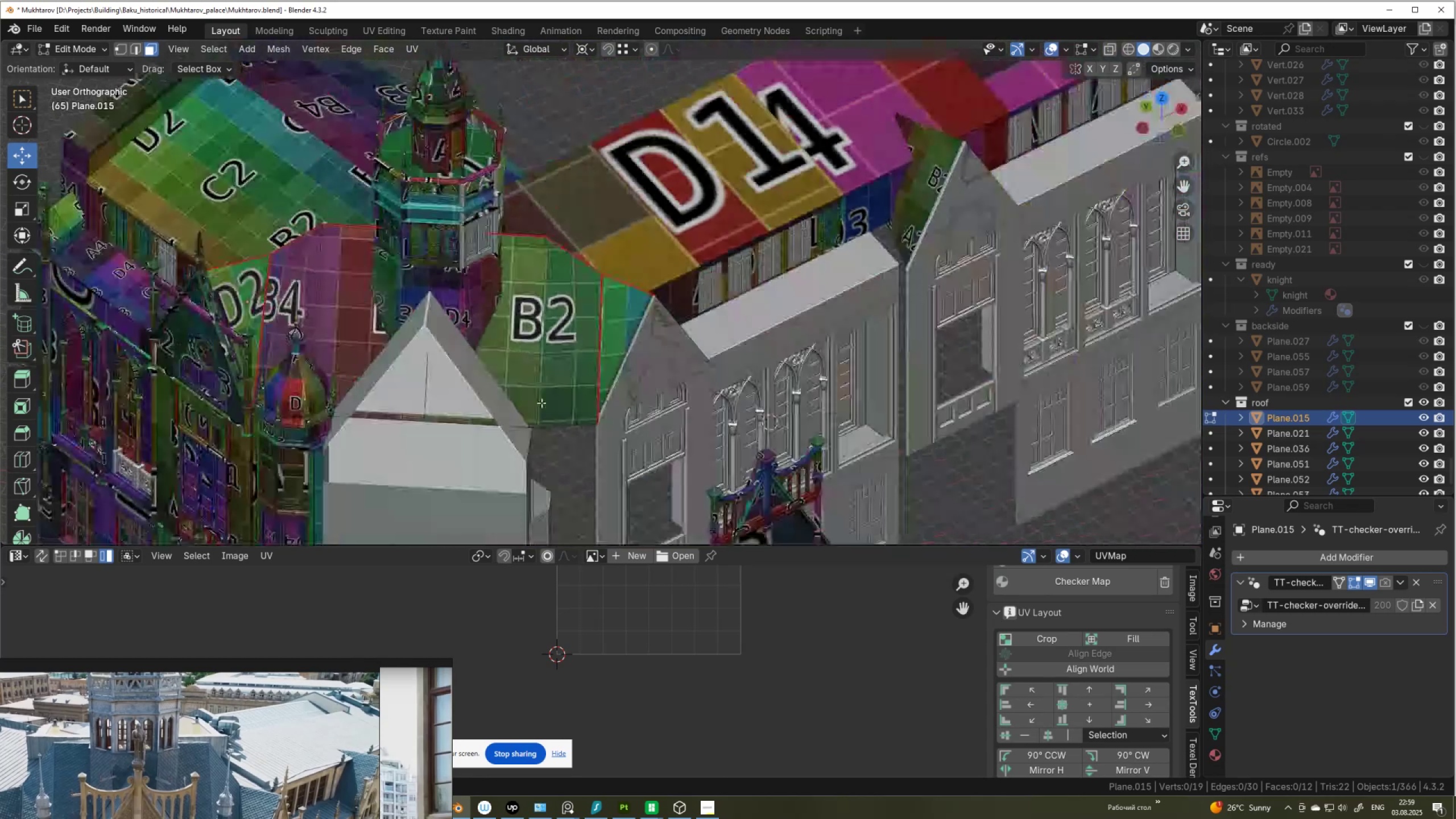 
wait(7.29)
 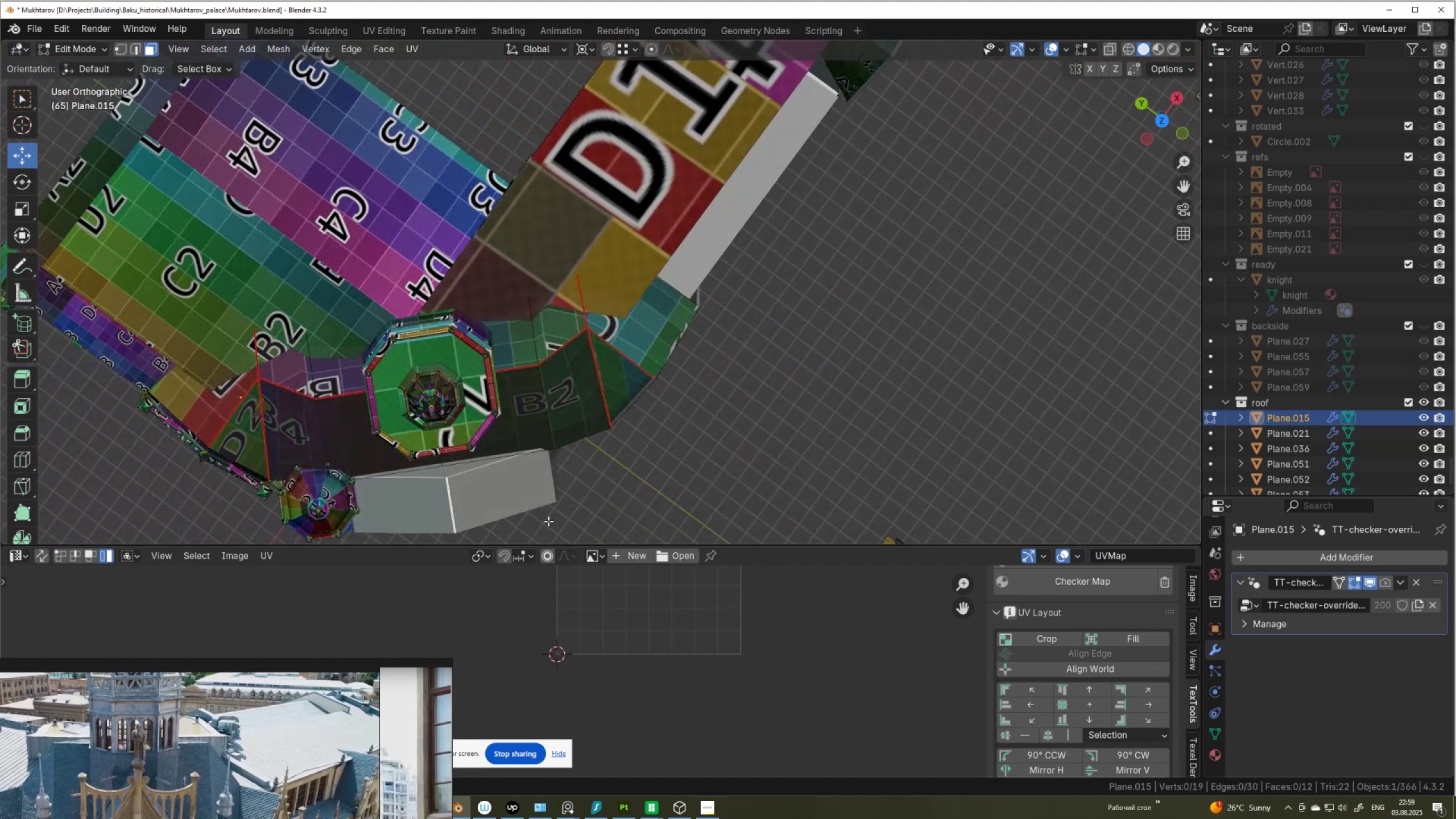 
scroll: coordinate [522, 427], scroll_direction: down, amount: 3.0
 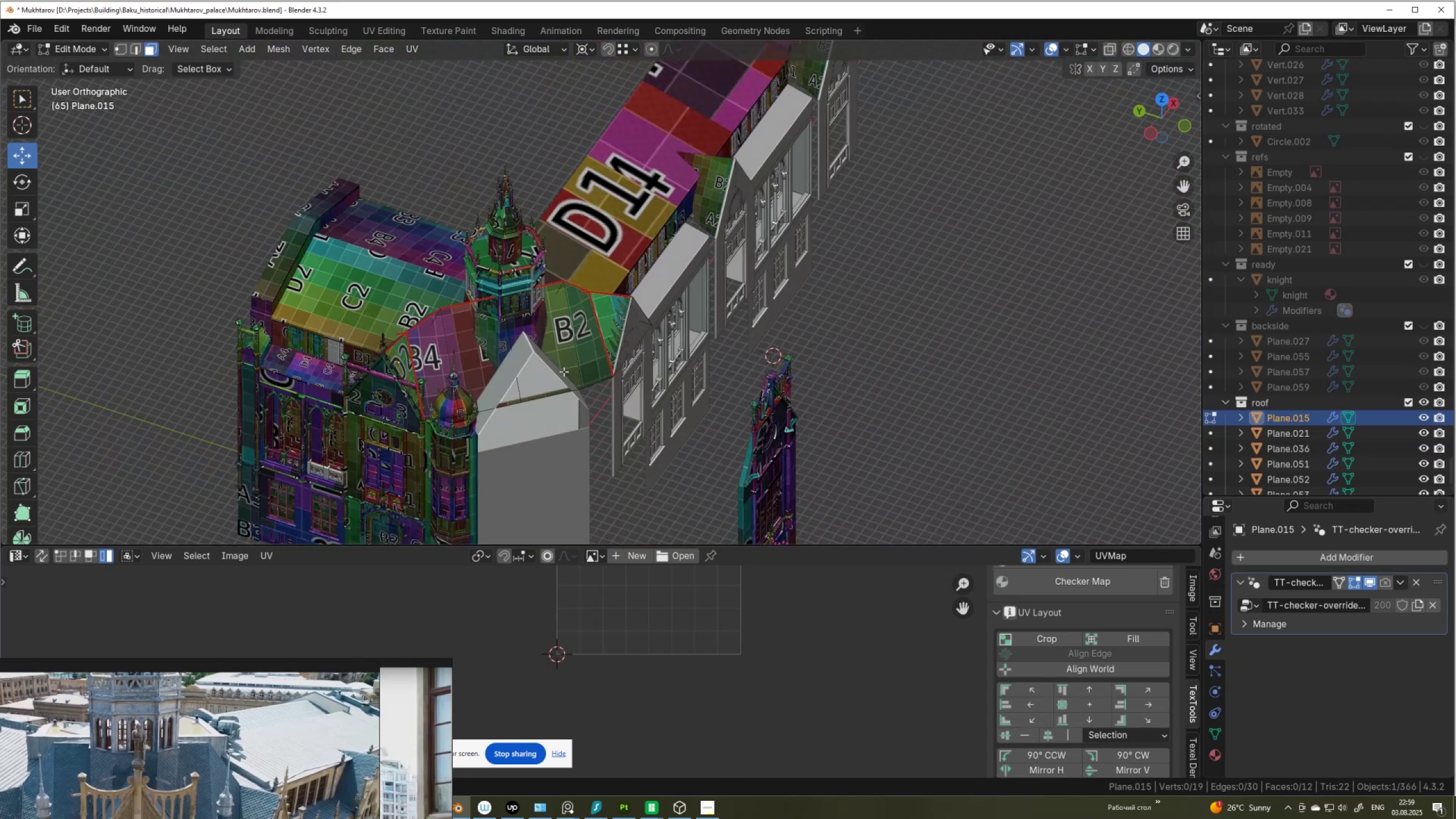 
key(Tab)
 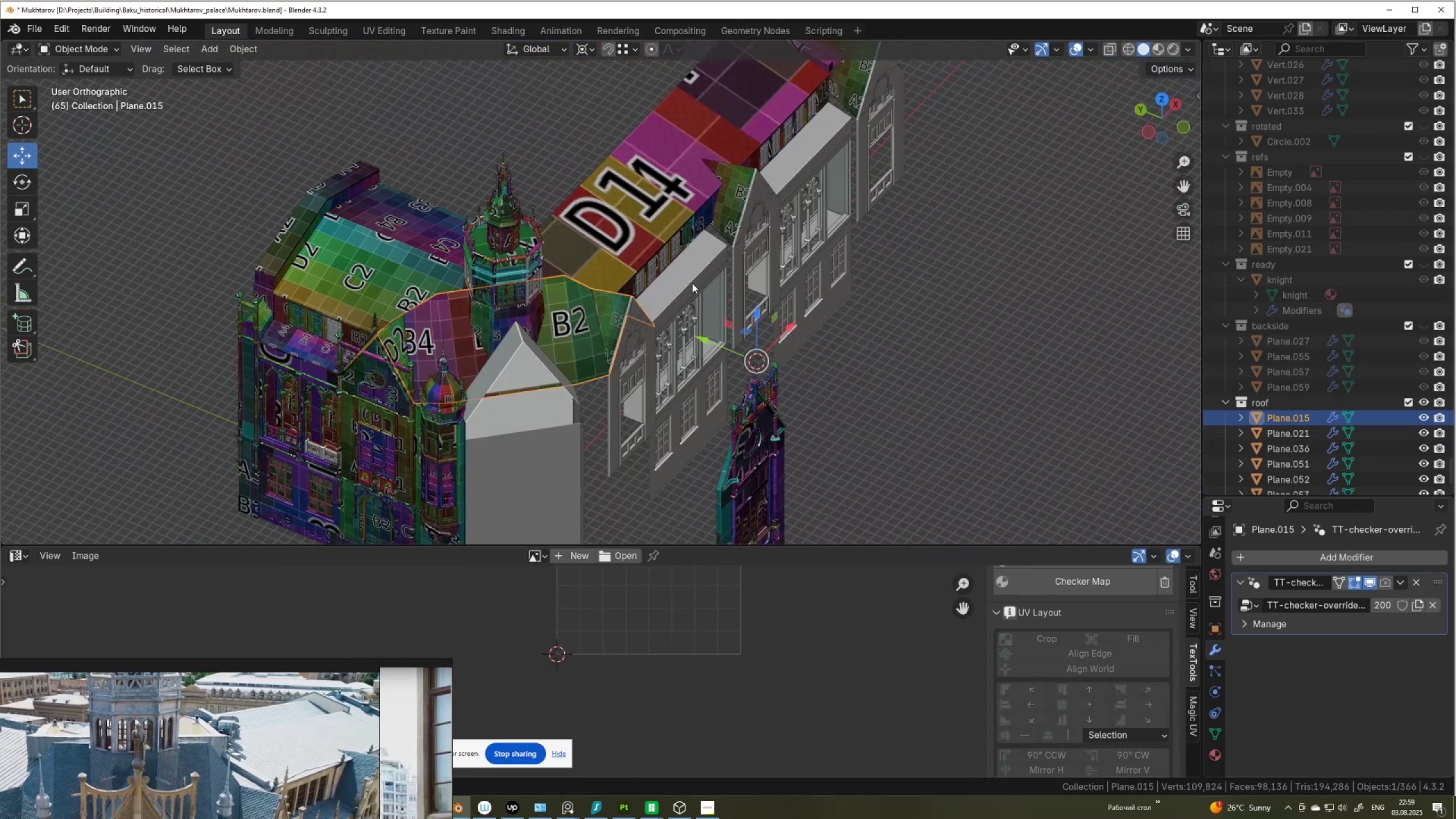 
left_click([688, 272])
 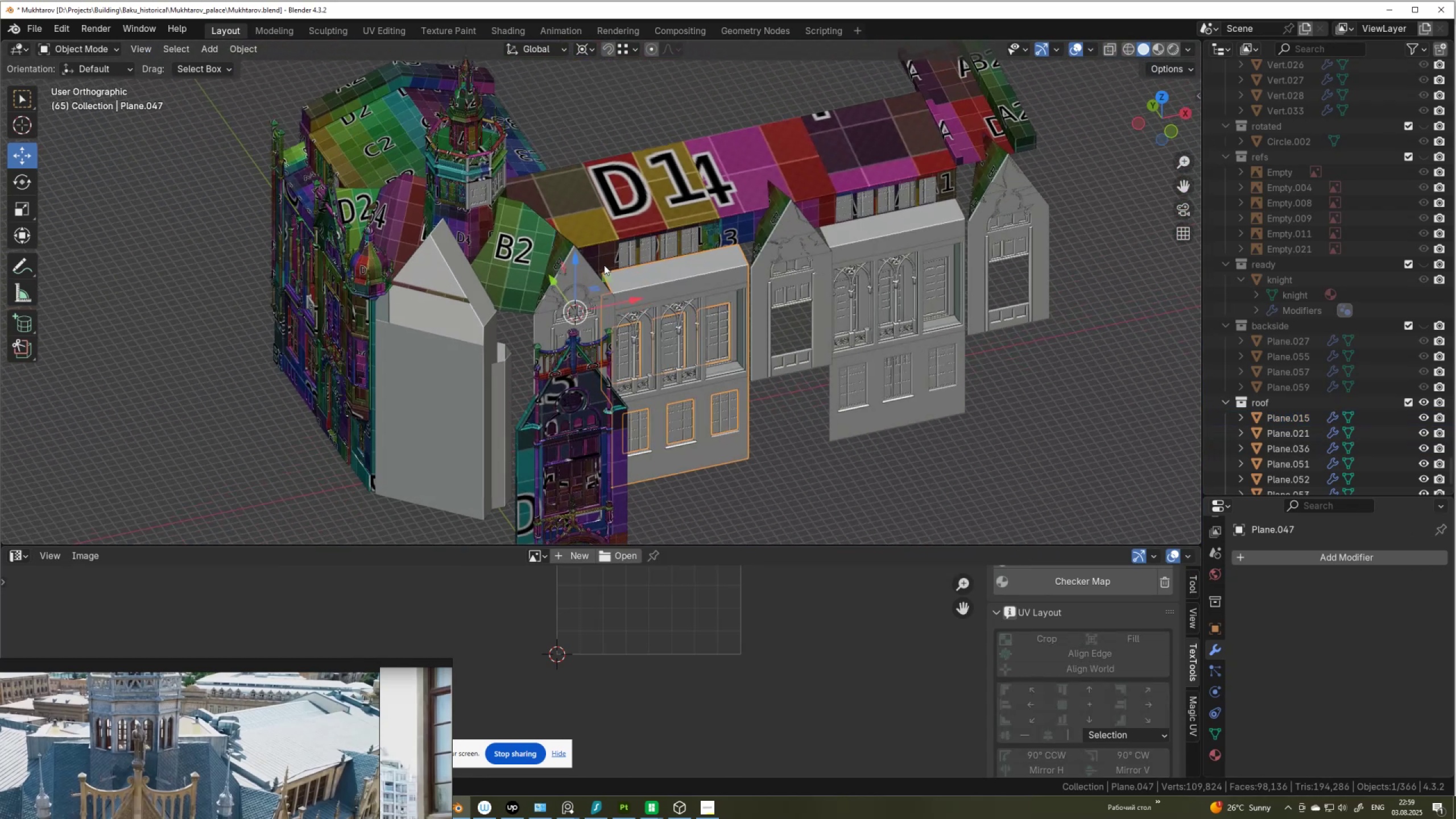 
scroll: coordinate [603, 264], scroll_direction: up, amount: 2.0
 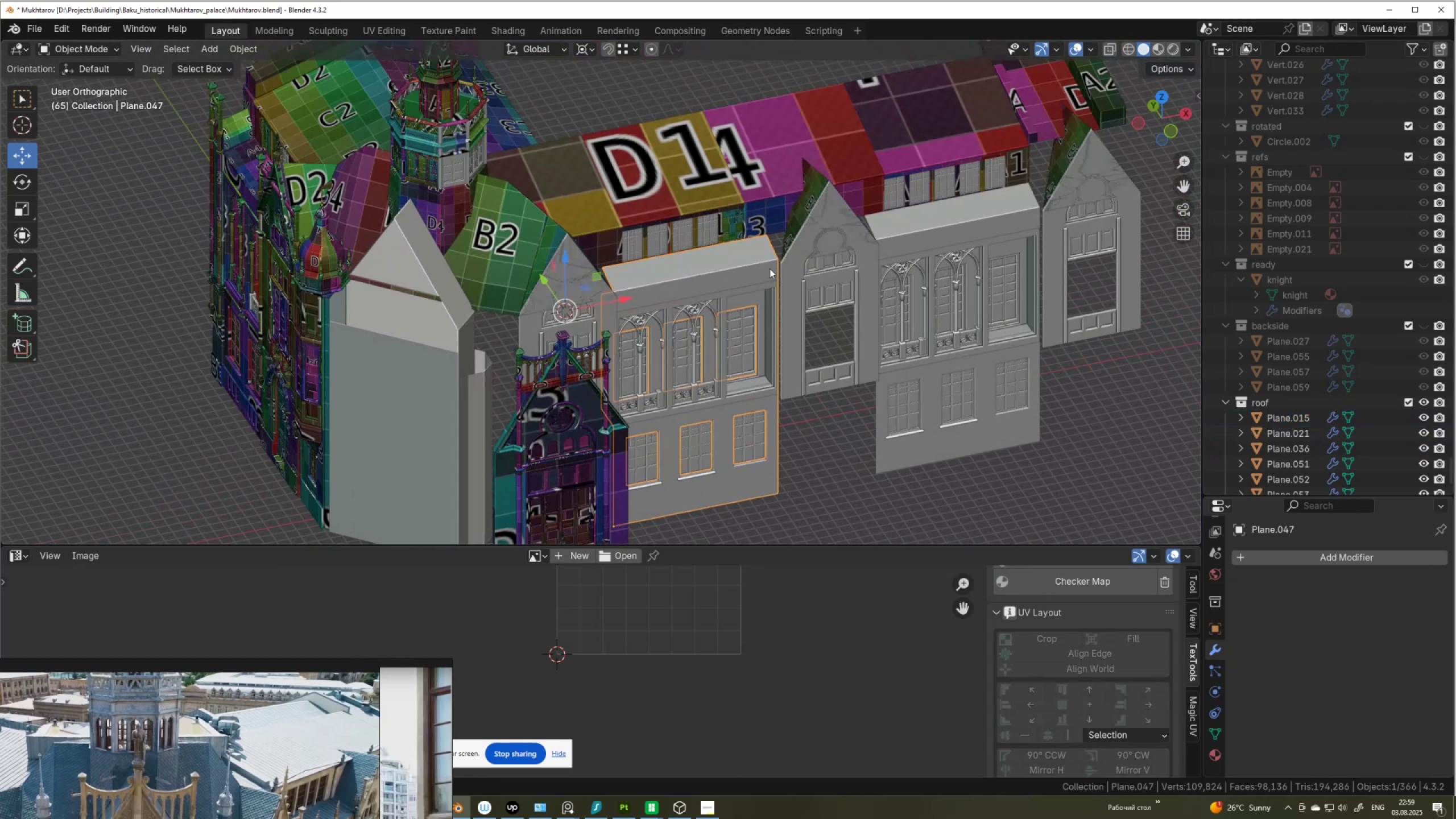 
hold_key(key=ShiftLeft, duration=0.39)
 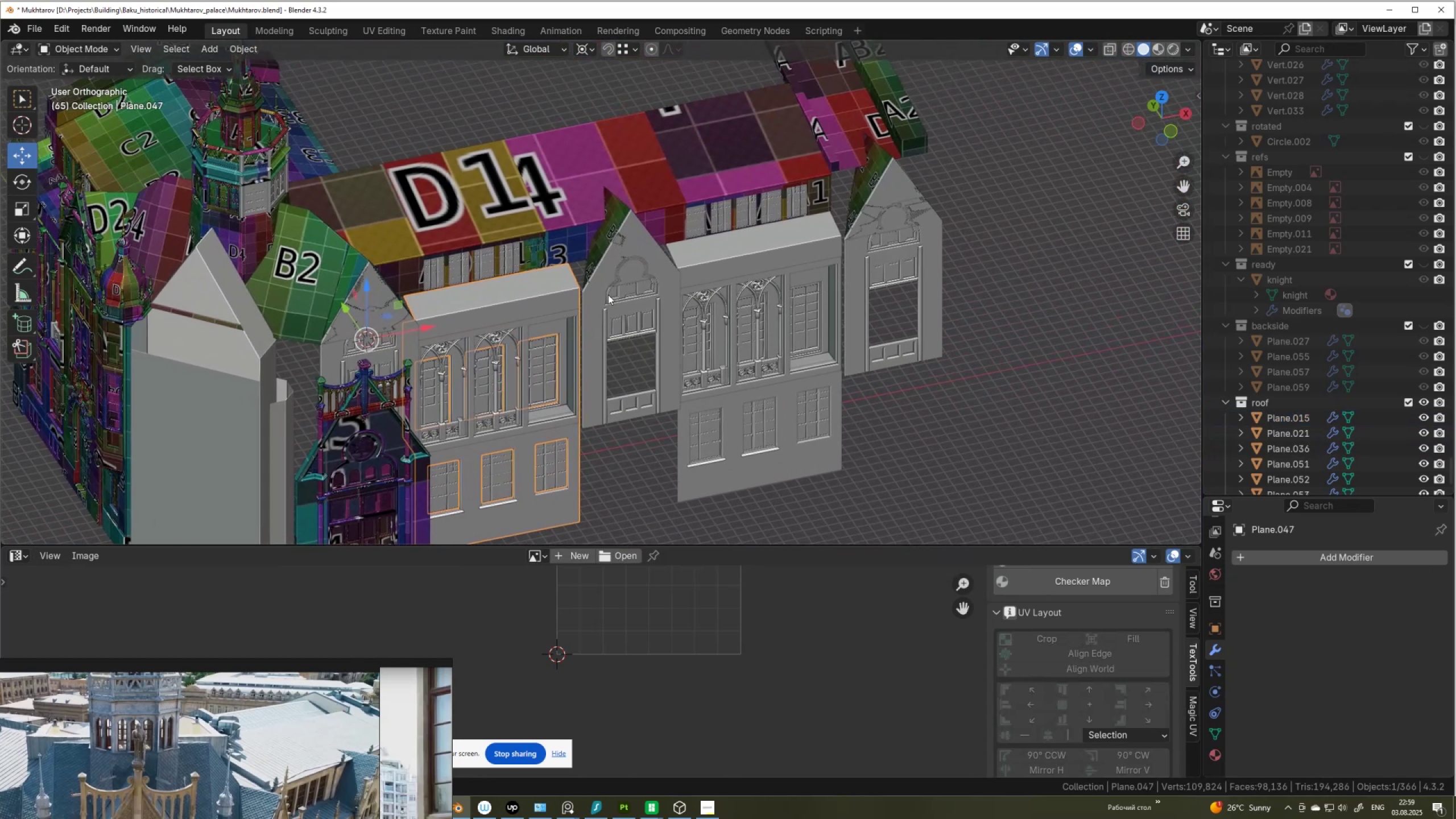 
scroll: coordinate [582, 337], scroll_direction: up, amount: 5.0
 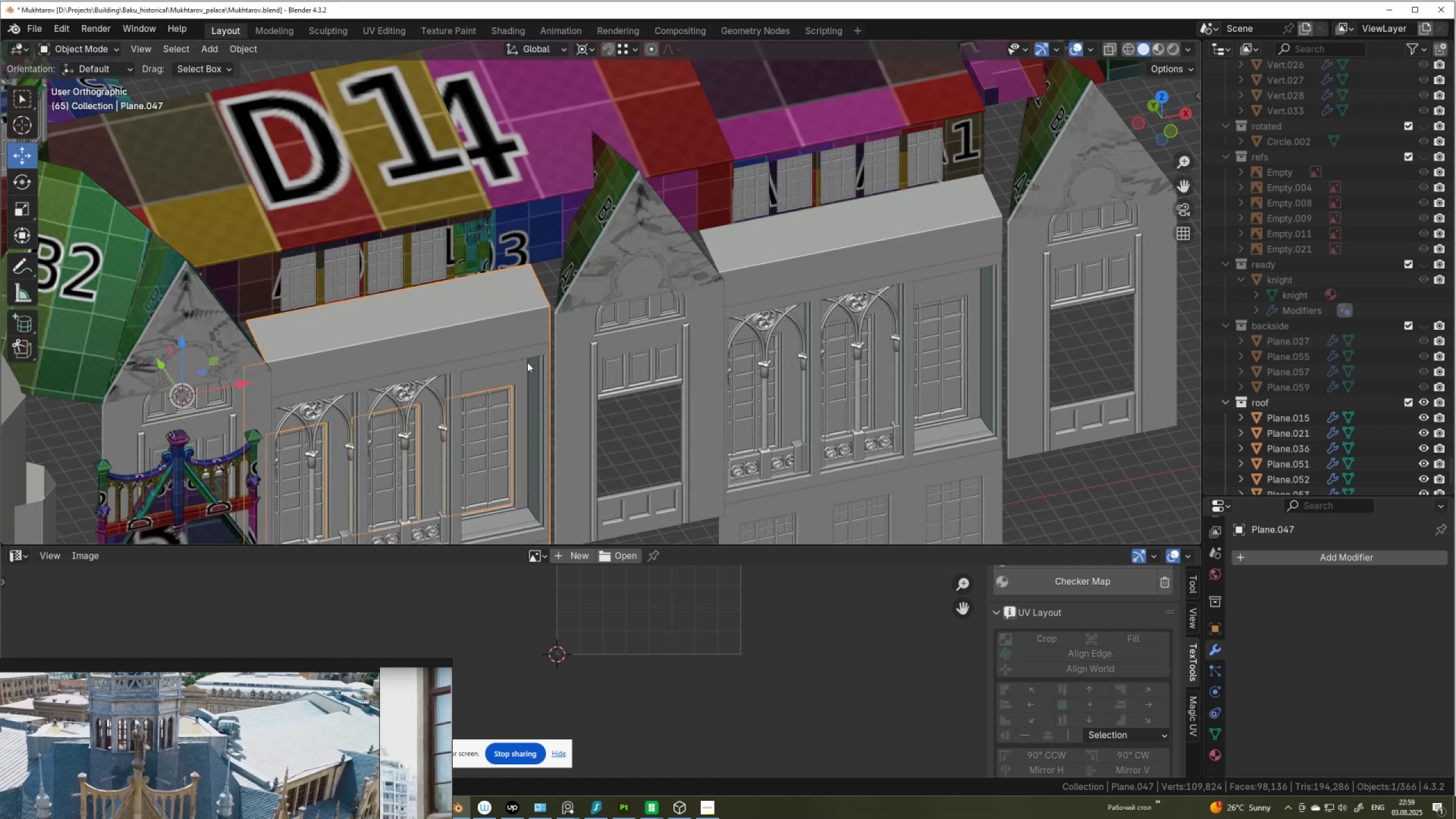 
hold_key(key=ShiftLeft, duration=0.57)
 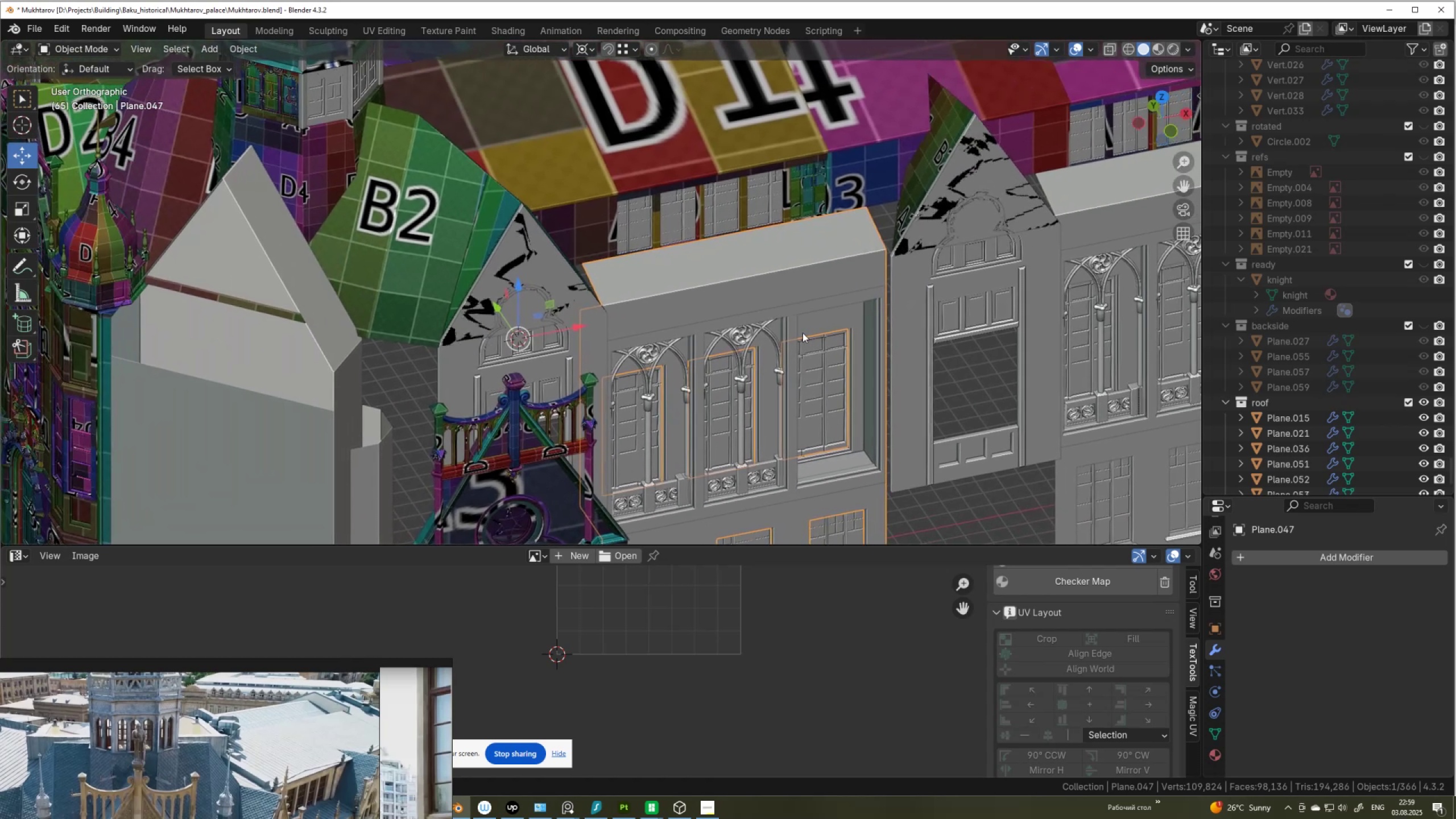 
scroll: coordinate [803, 338], scroll_direction: up, amount: 1.0
 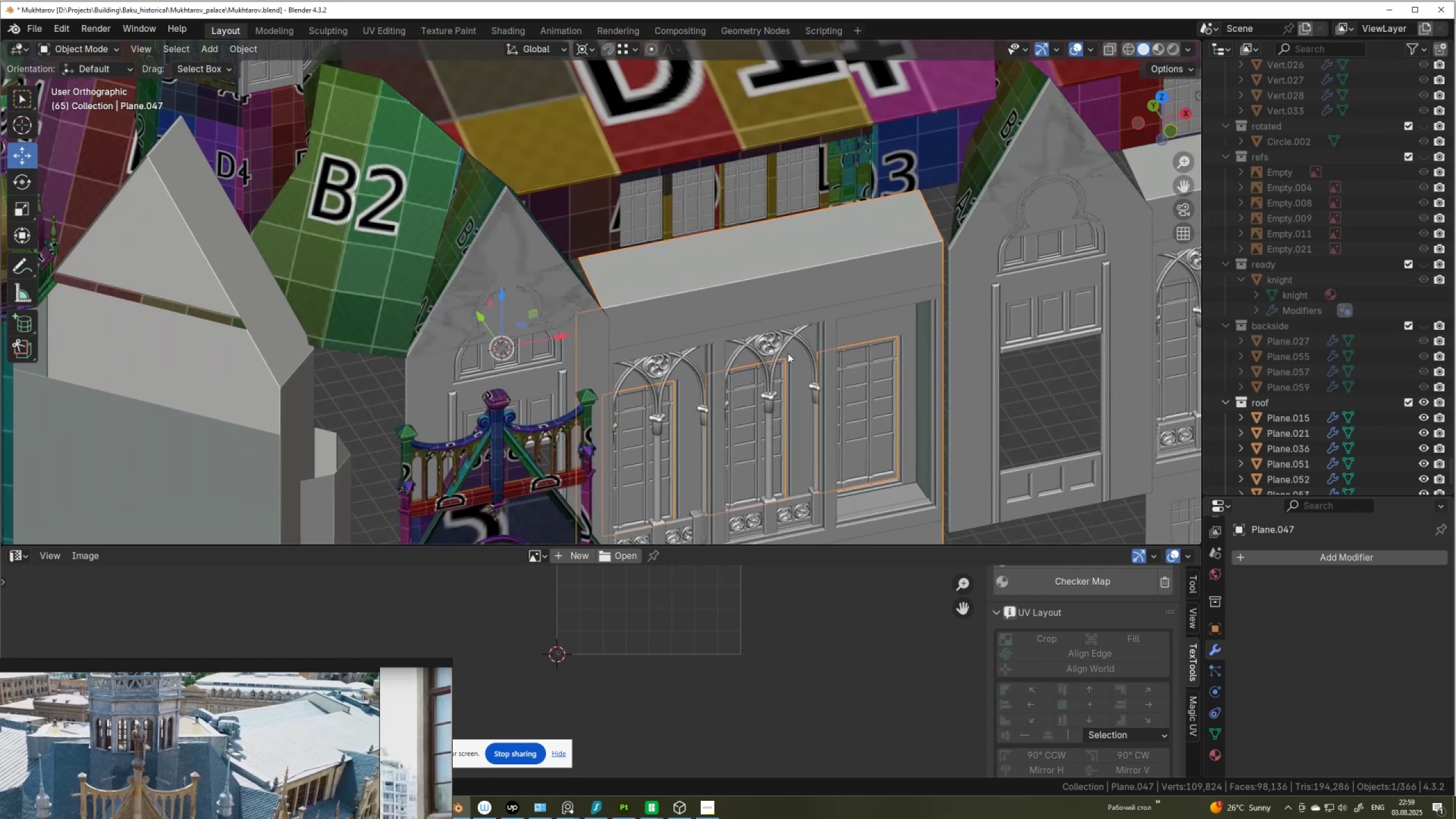 
scroll: coordinate [783, 357], scroll_direction: down, amount: 4.0
 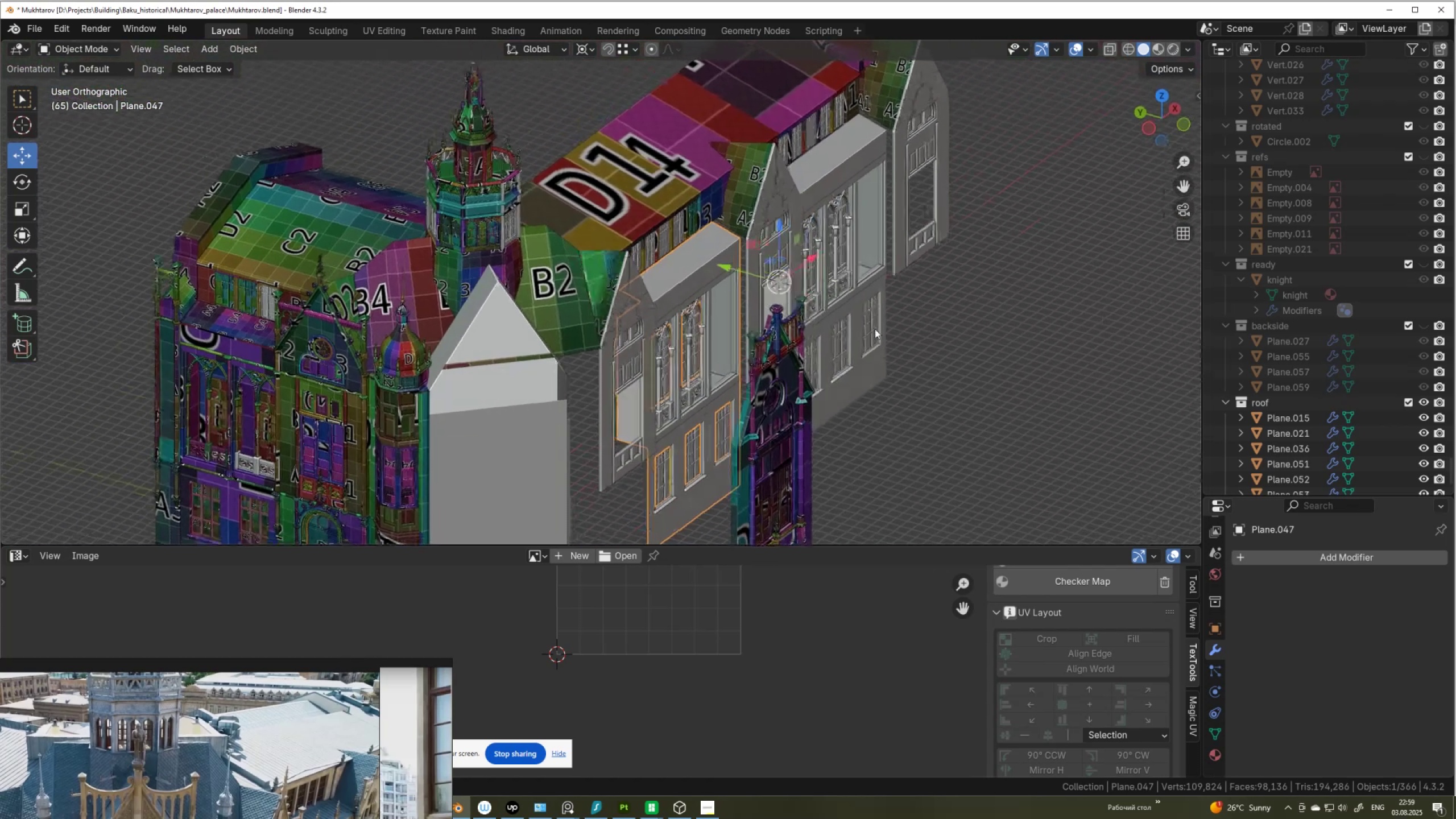 
scroll: coordinate [318, 349], scroll_direction: up, amount: 3.0
 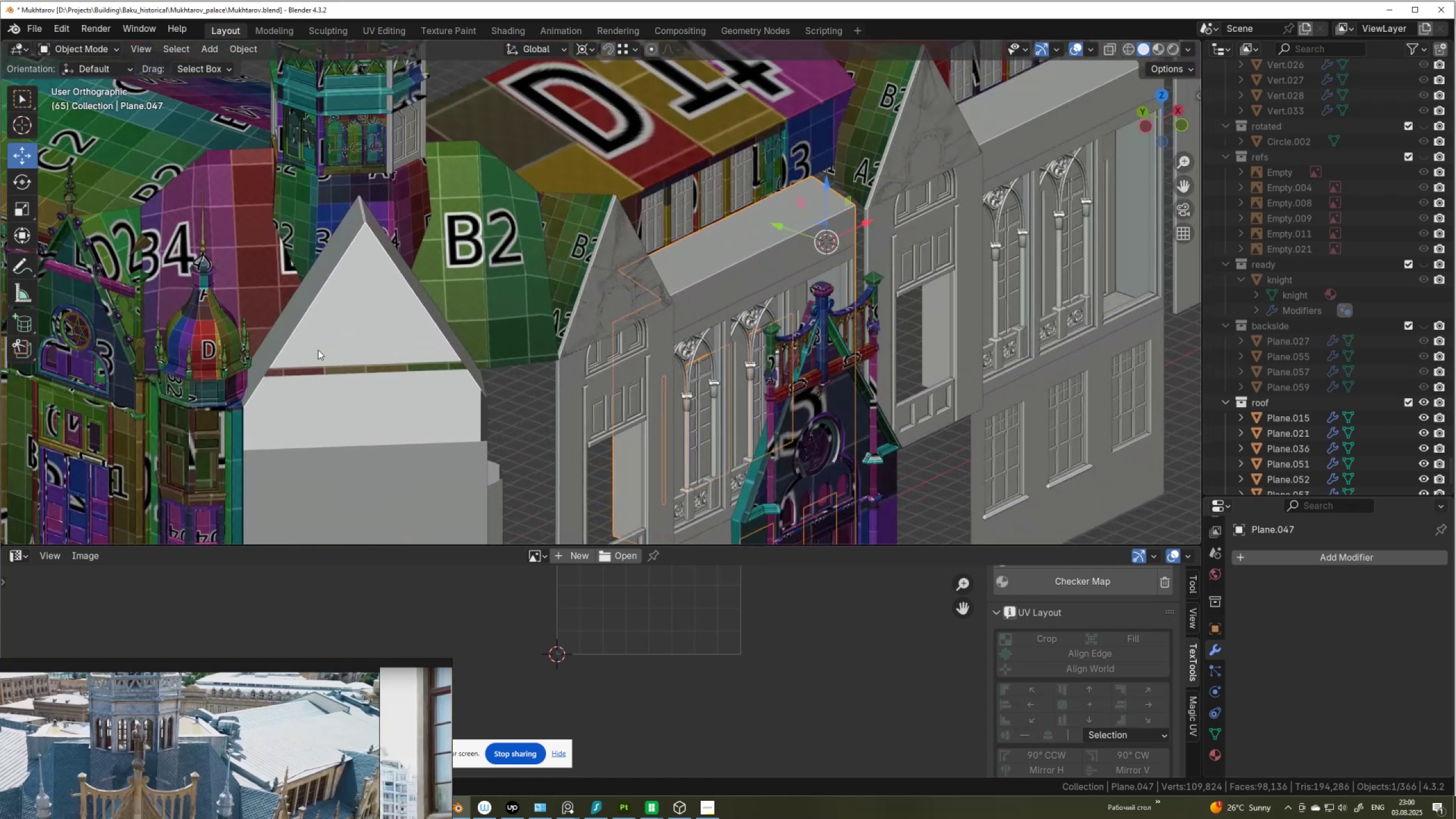 
hold_key(key=ShiftLeft, duration=0.62)
 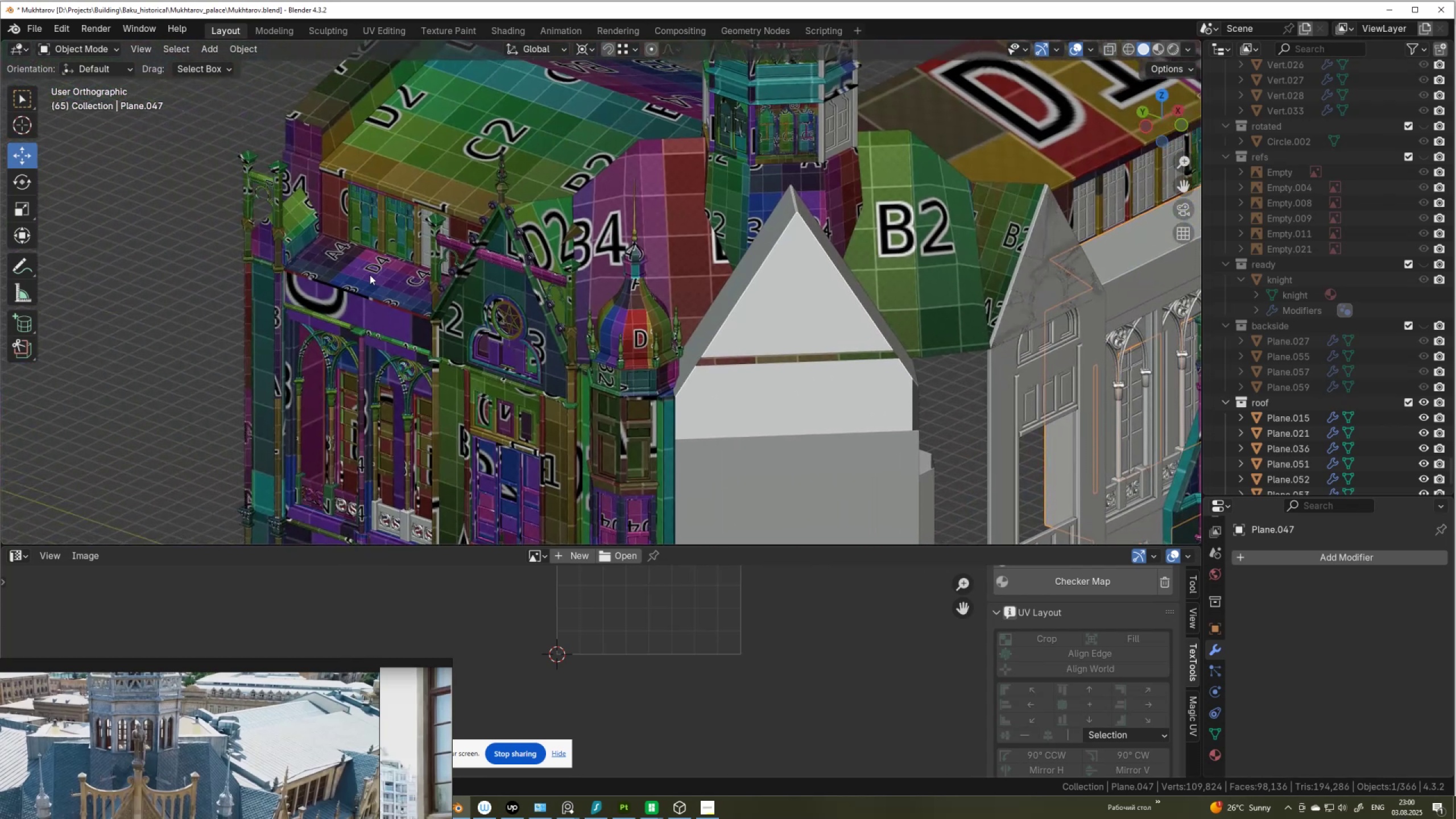 
left_click([370, 274])
 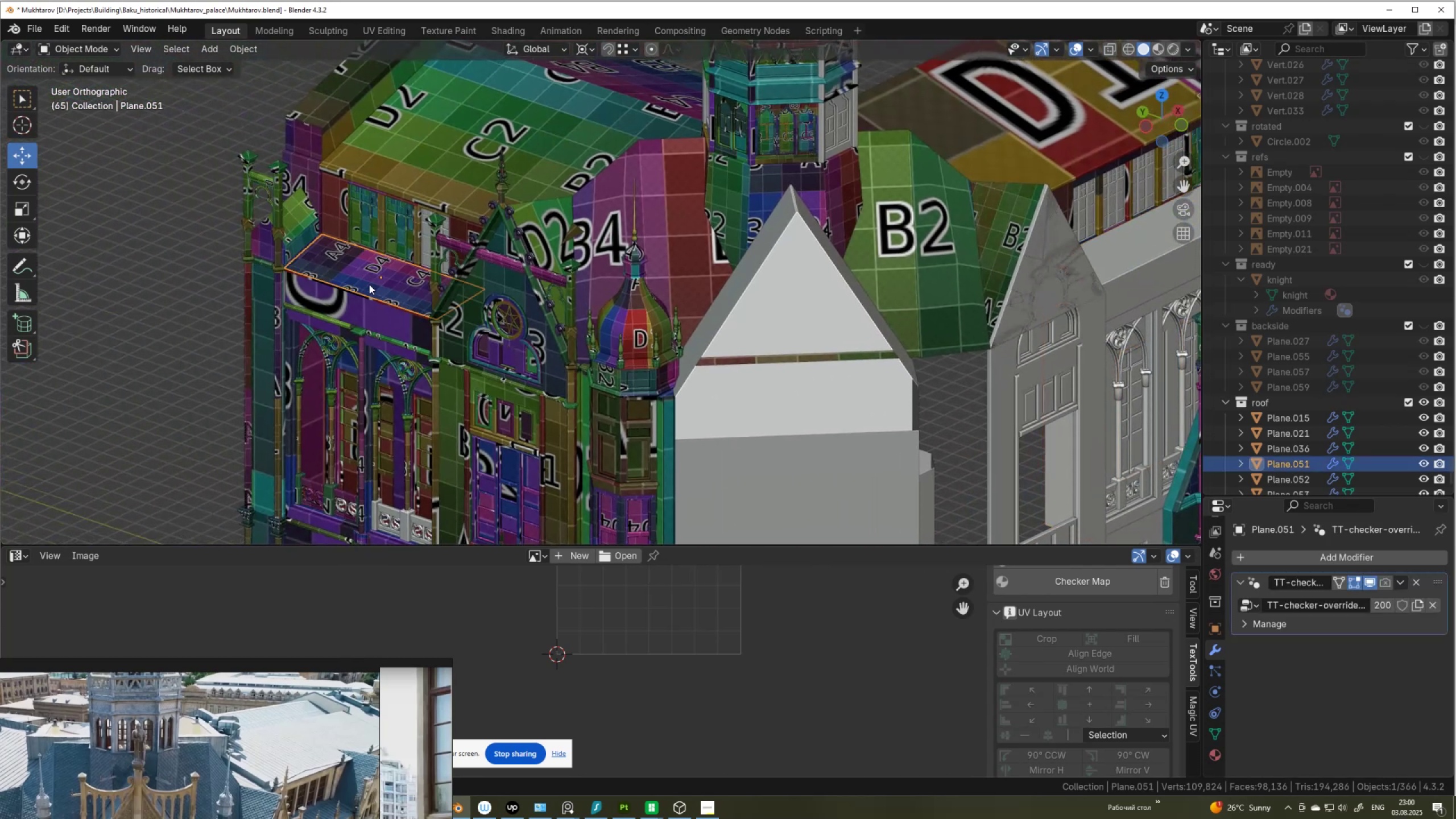 
scroll: coordinate [511, 345], scroll_direction: down, amount: 3.0
 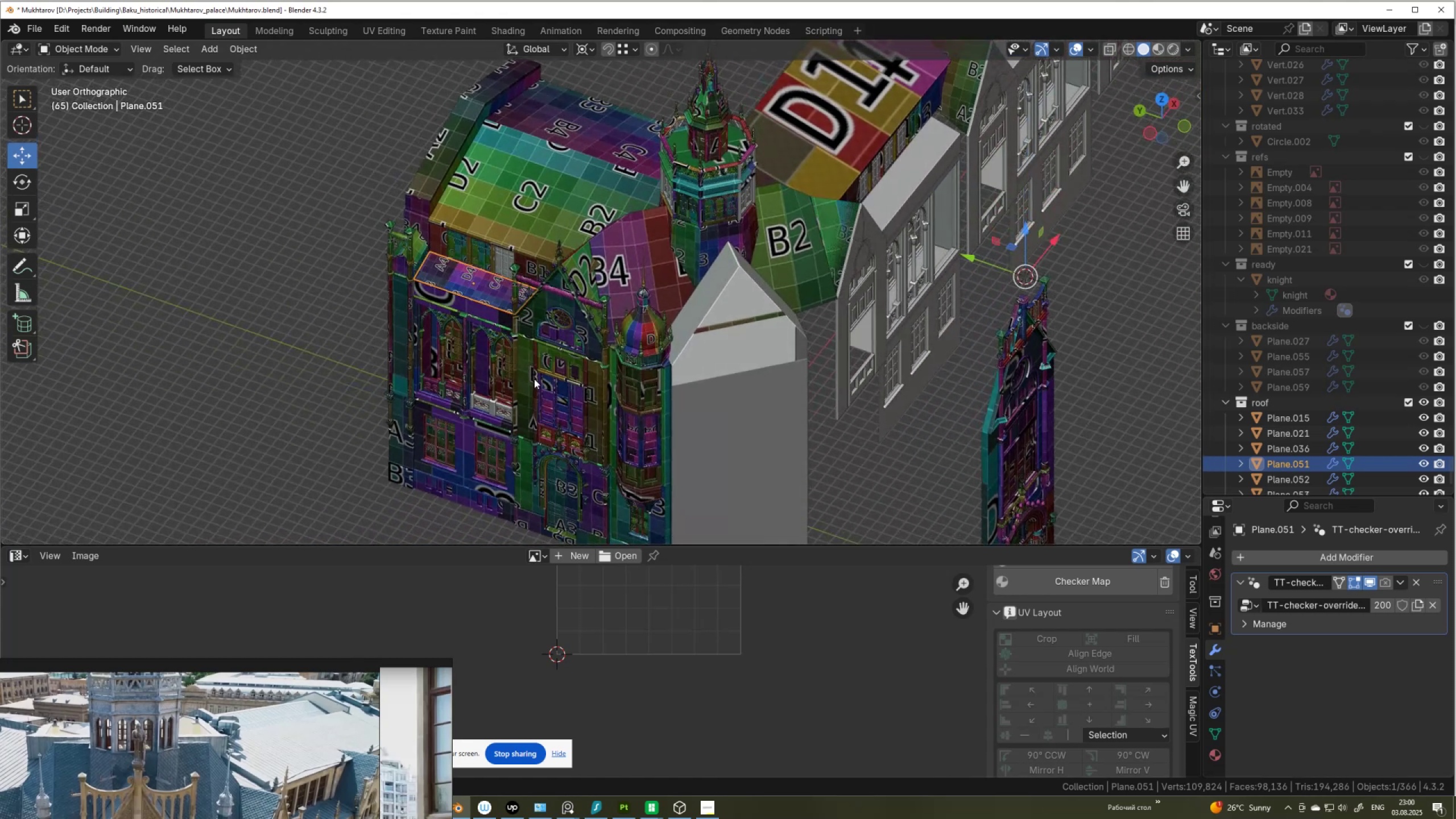 
wait(15.3)
 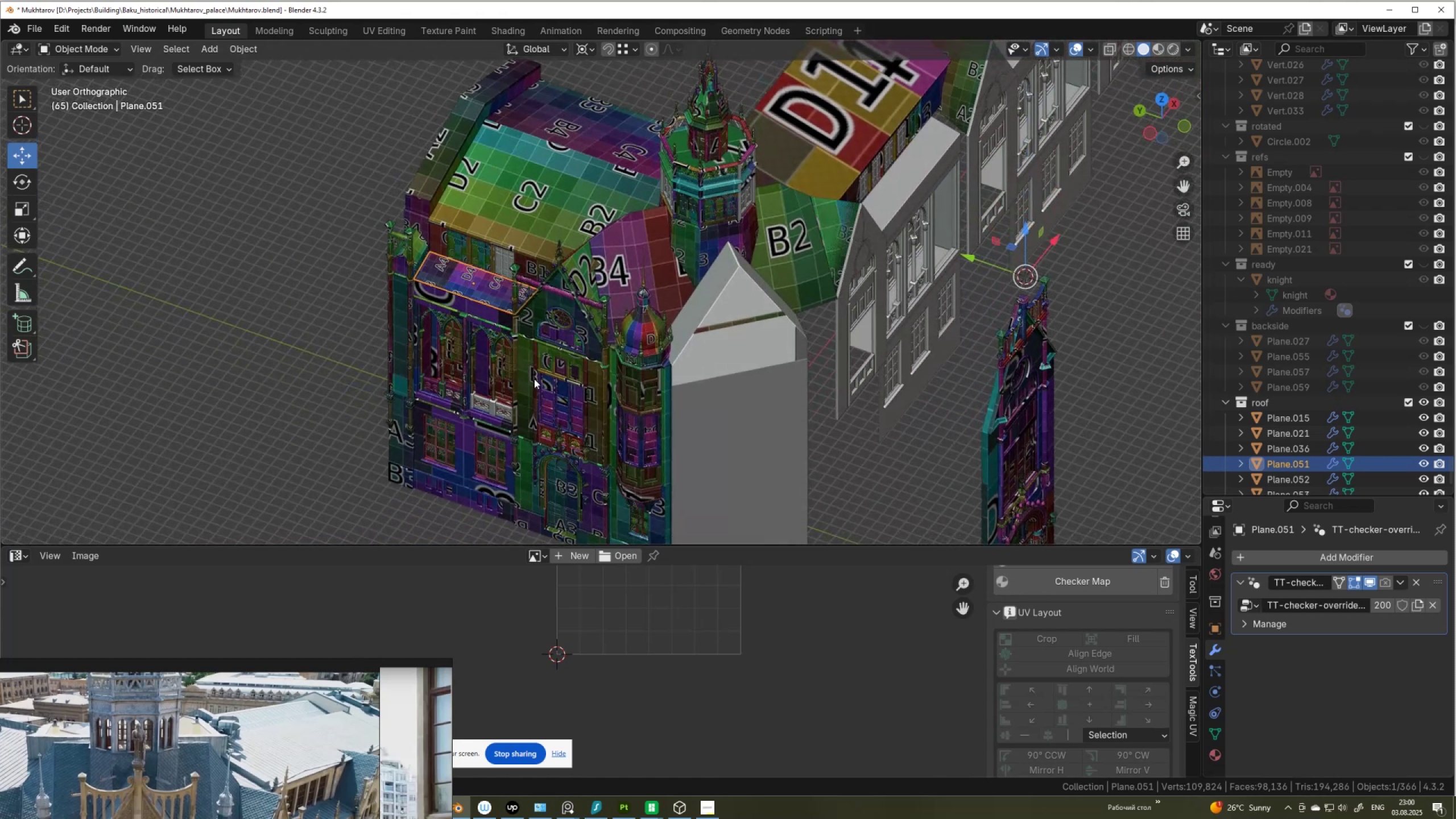 
key(Shift+D)
 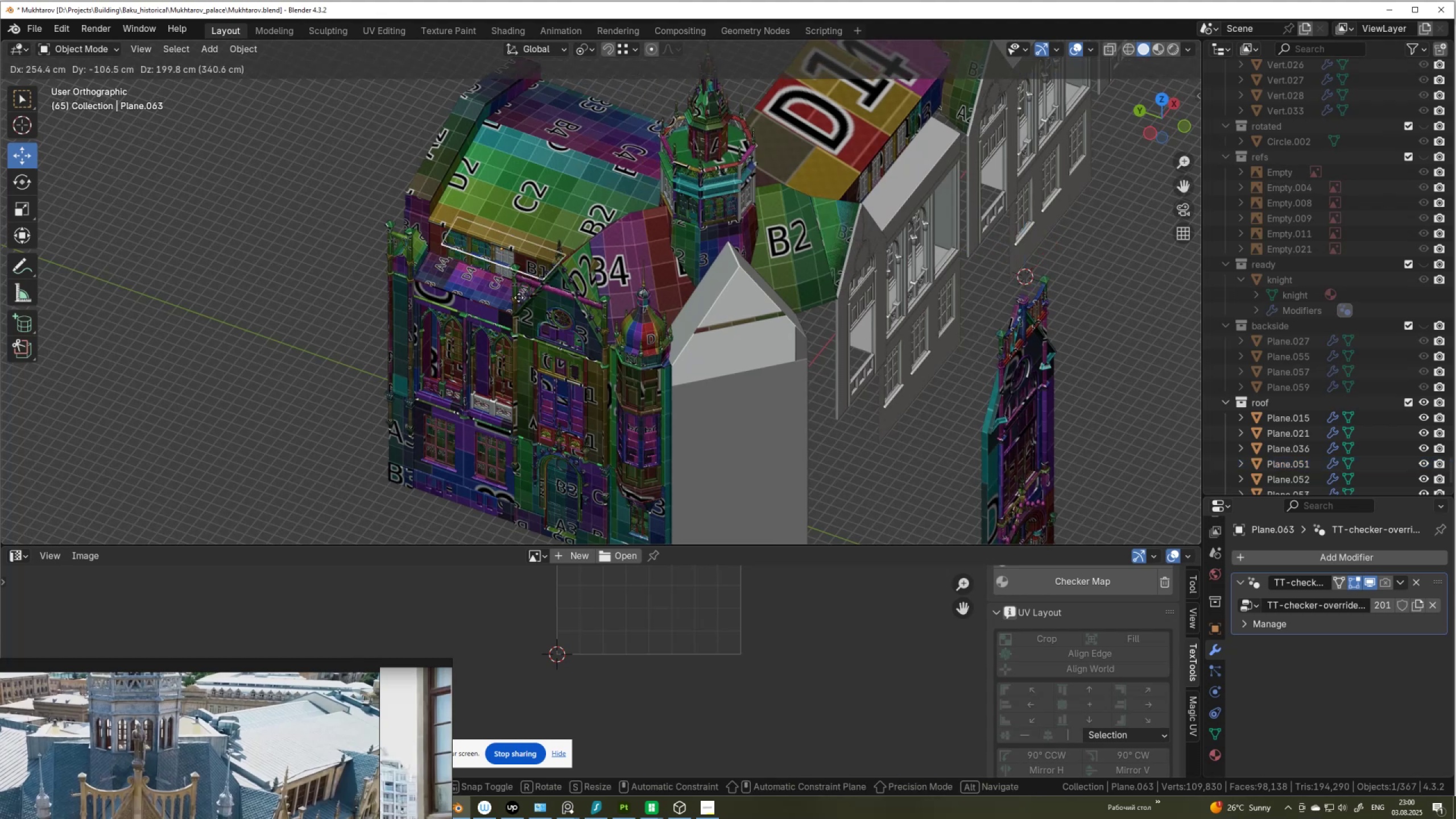 
right_click([519, 297])
 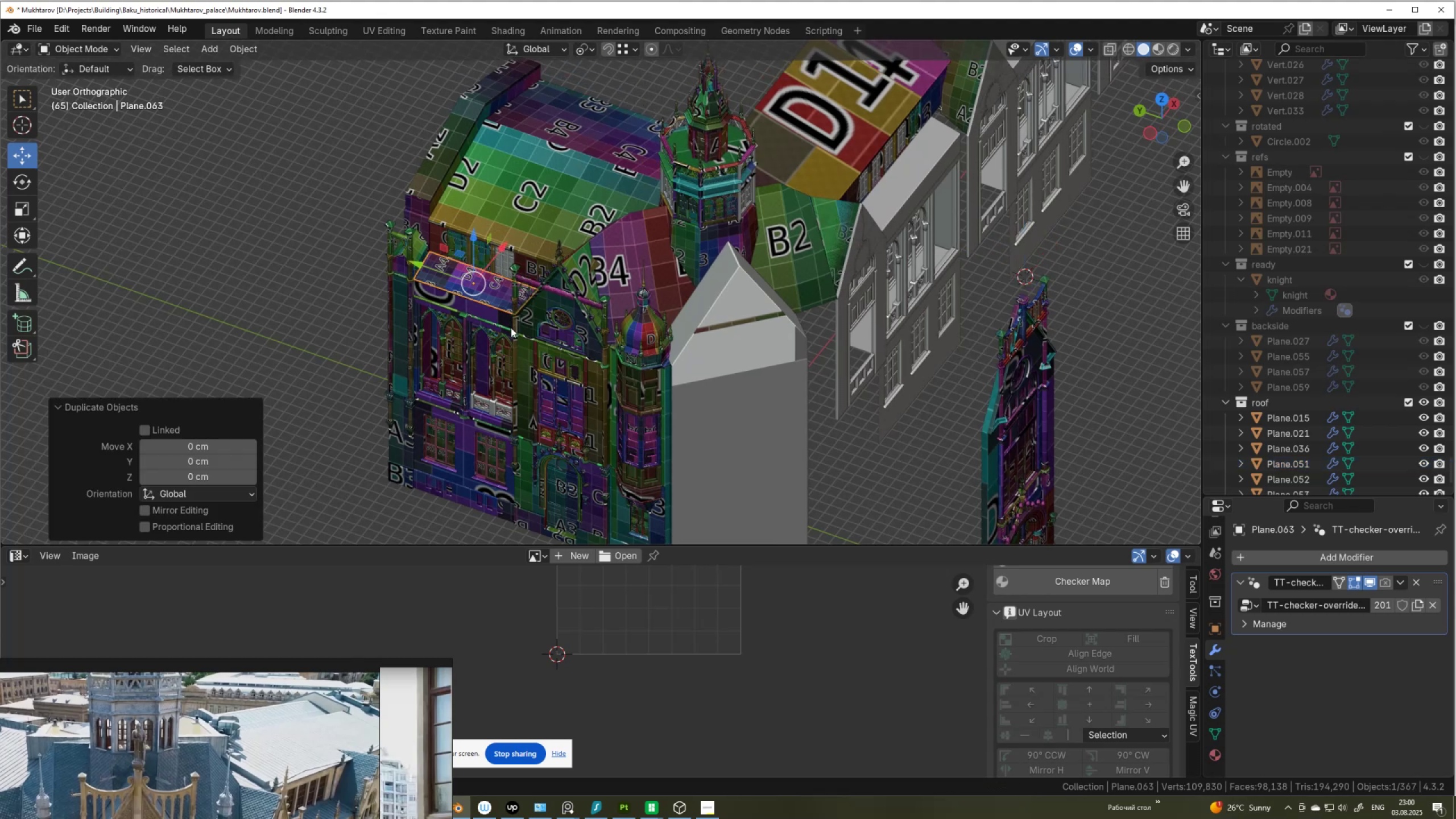 
type(rz)
 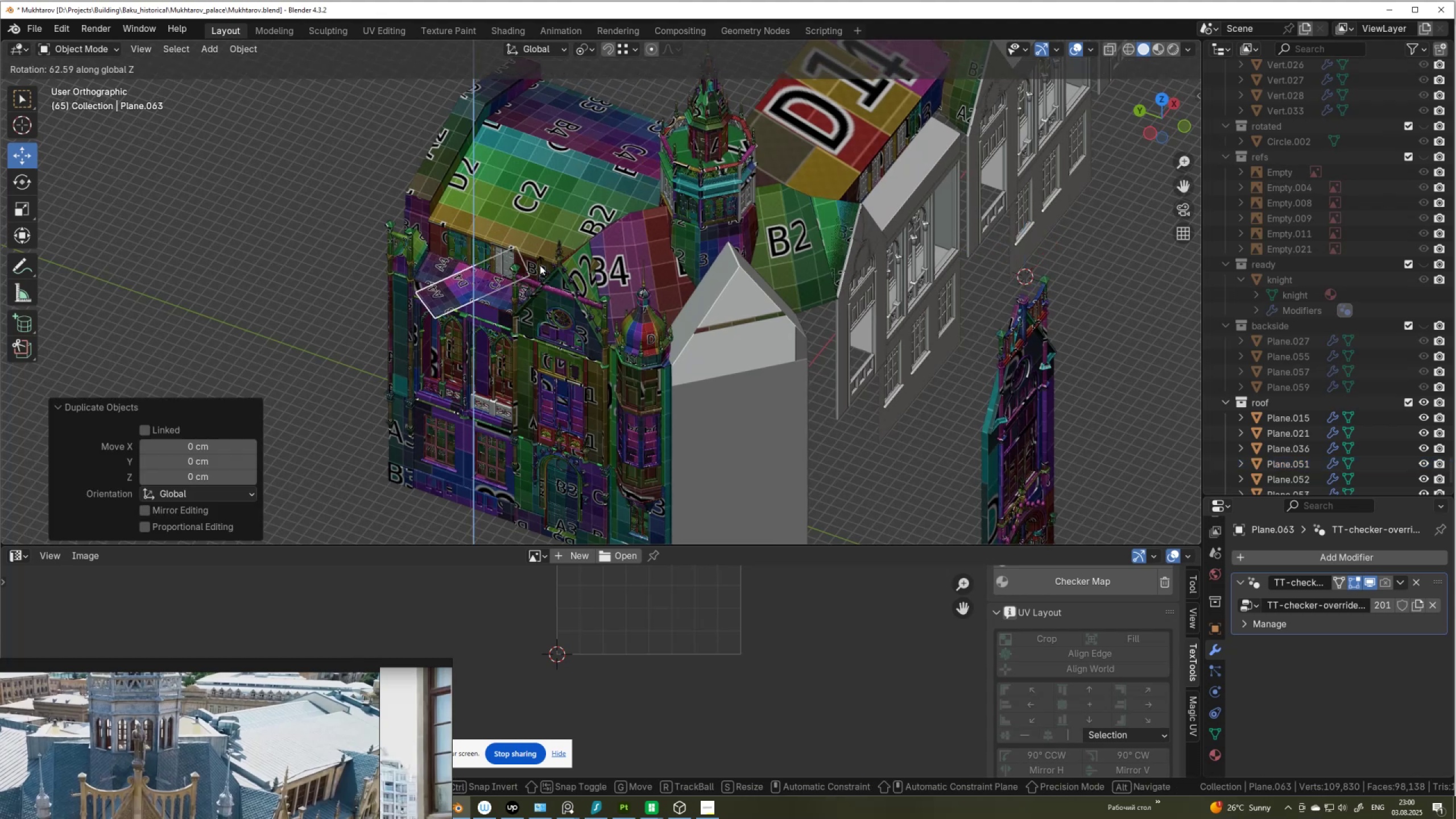 
hold_key(key=ControlLeft, duration=1.53)
 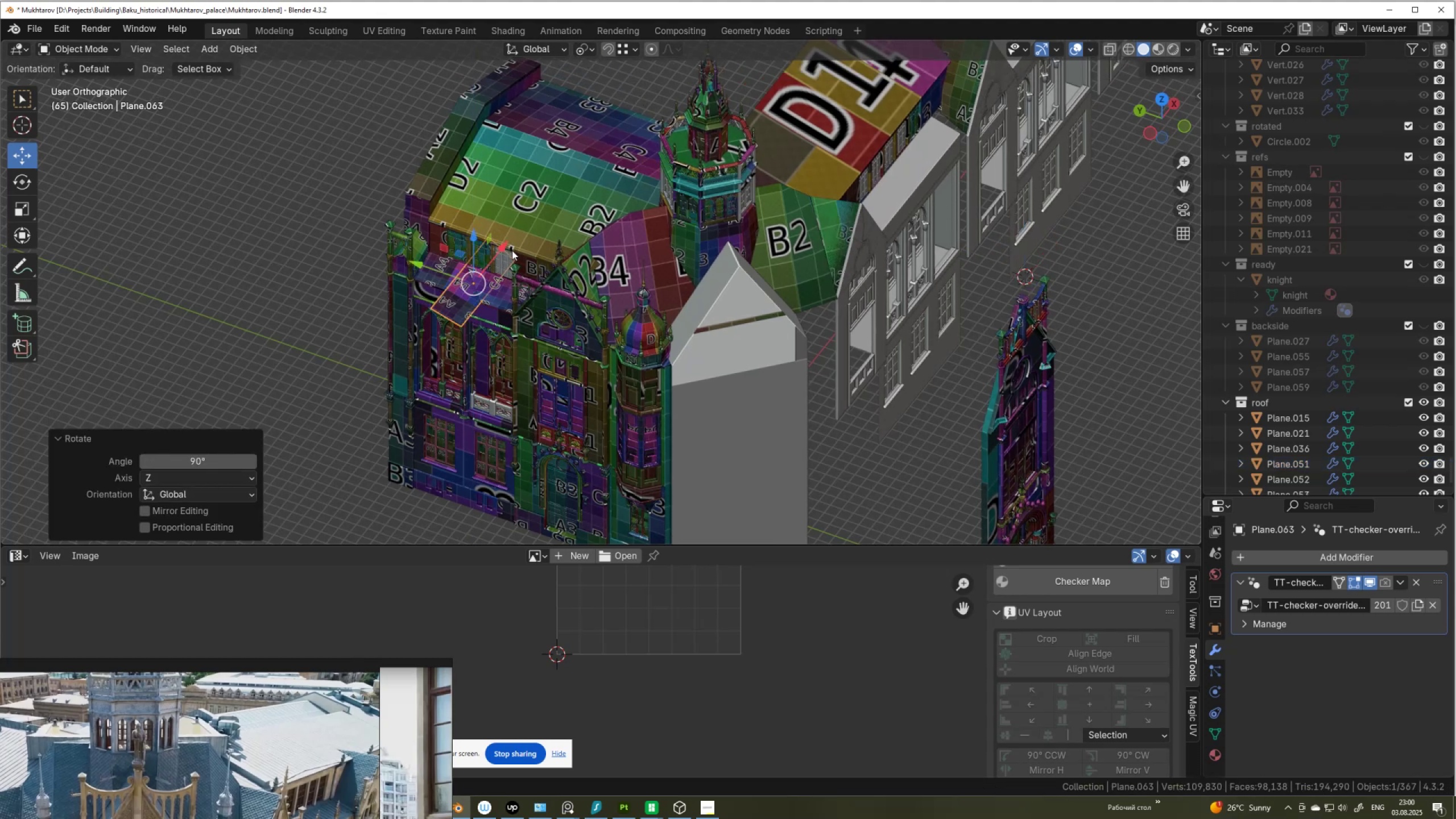 
hold_key(key=ControlLeft, duration=0.55)
left_click([512, 249])
 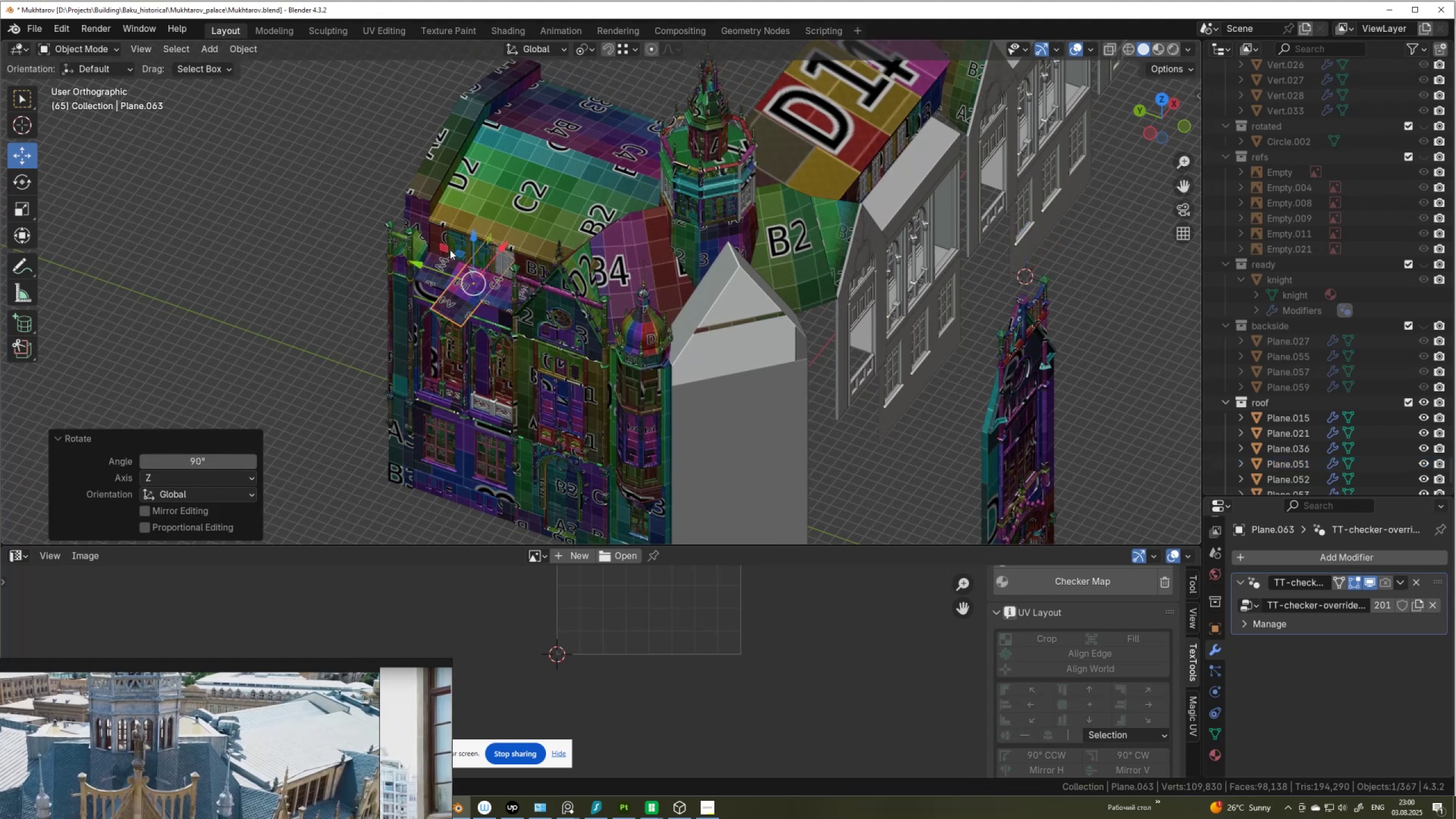 
left_click_drag(start_coordinate=[457, 254], to_coordinate=[902, 152])
 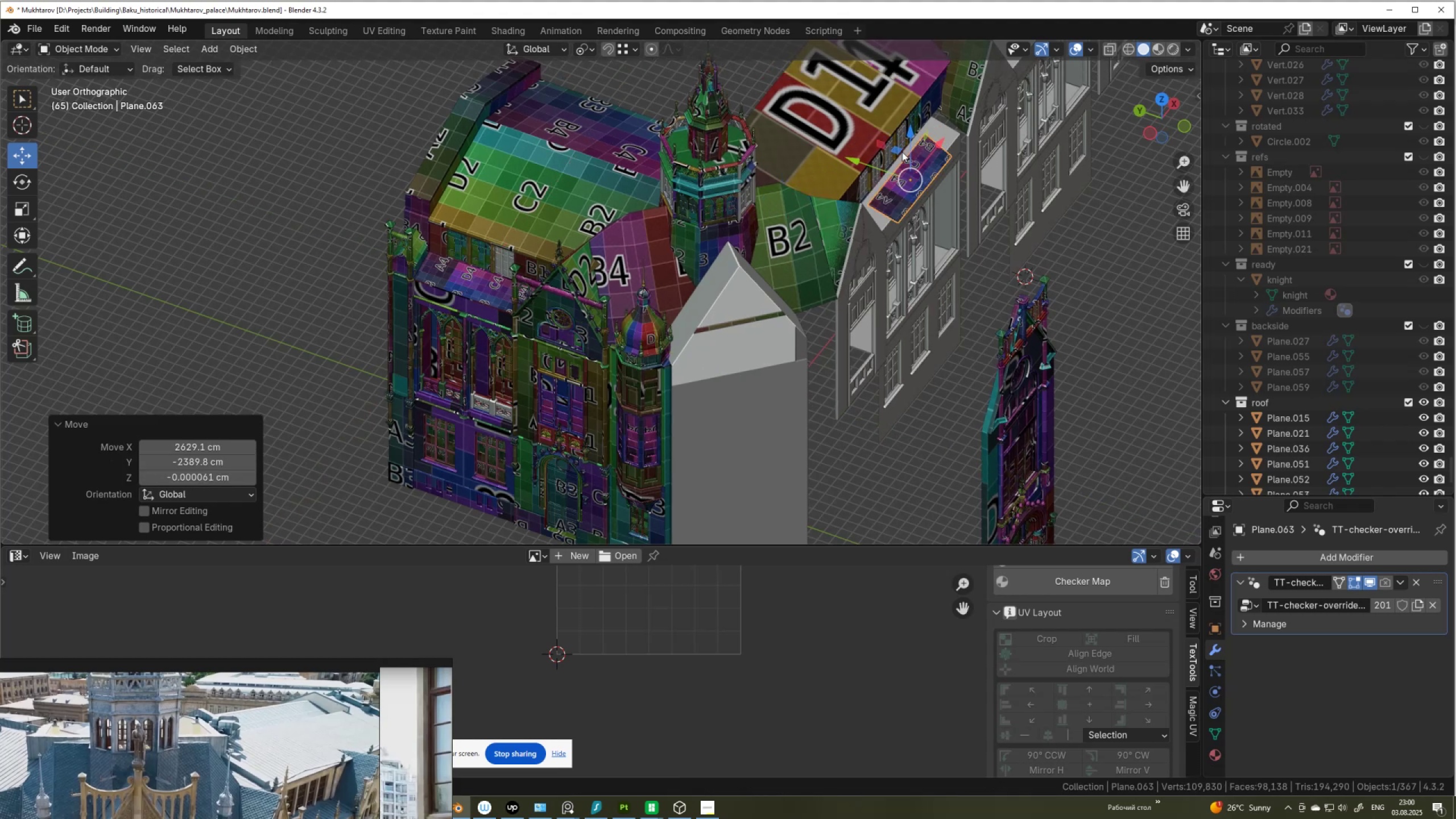 
scroll: coordinate [902, 152], scroll_direction: up, amount: 3.0
 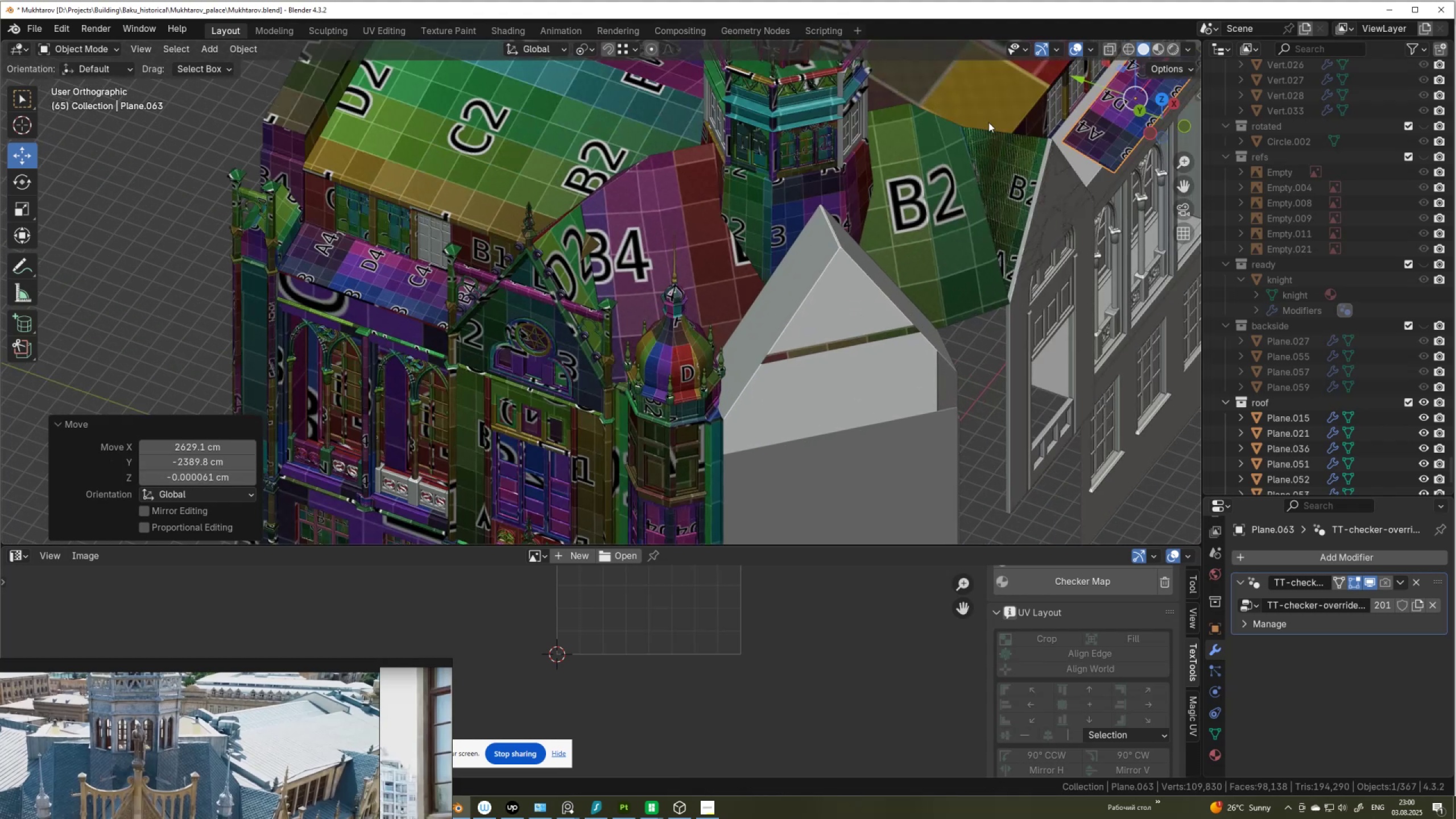 
hold_key(key=ShiftLeft, duration=0.34)
 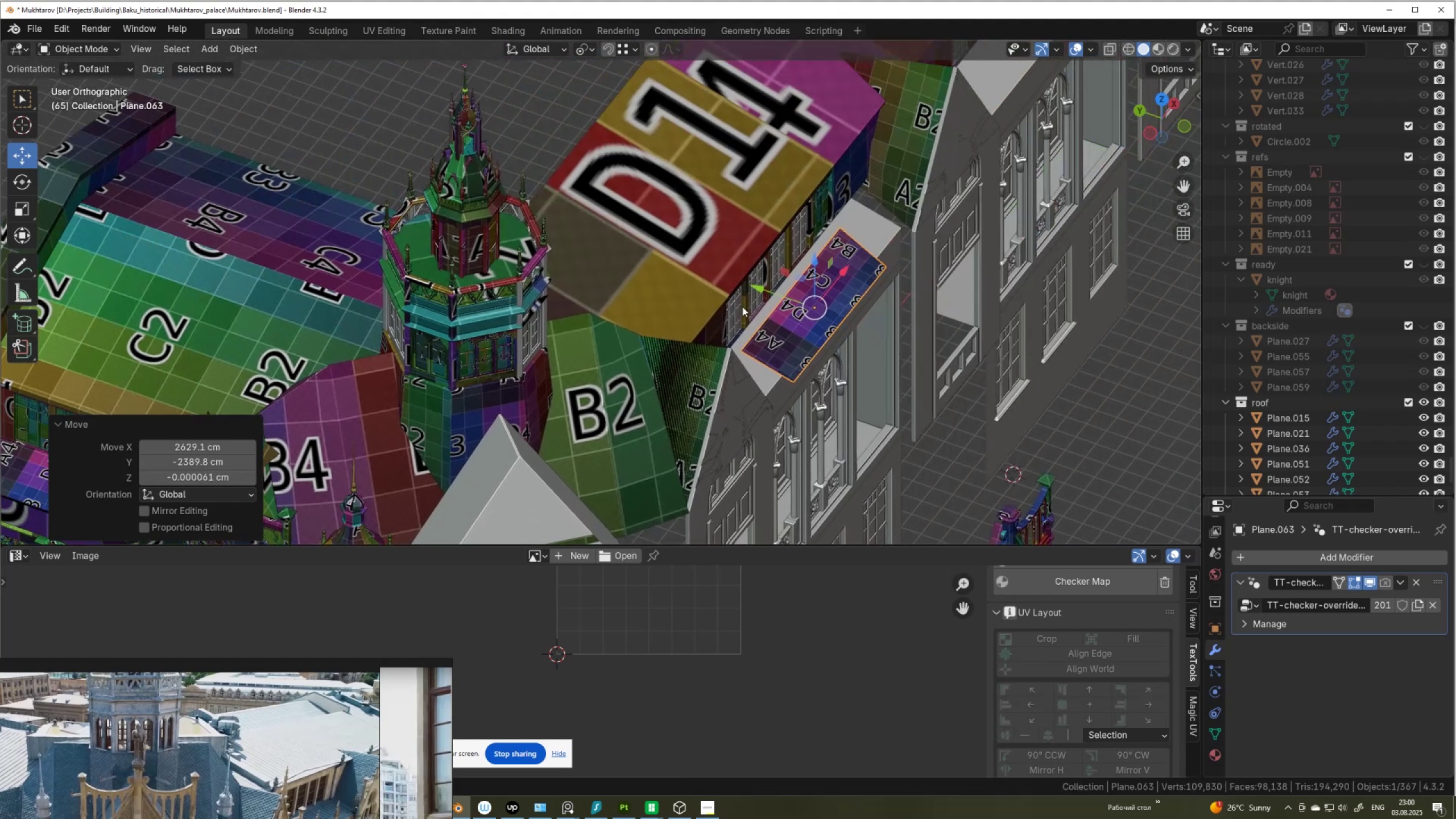 
scroll: coordinate [760, 303], scroll_direction: up, amount: 3.0
 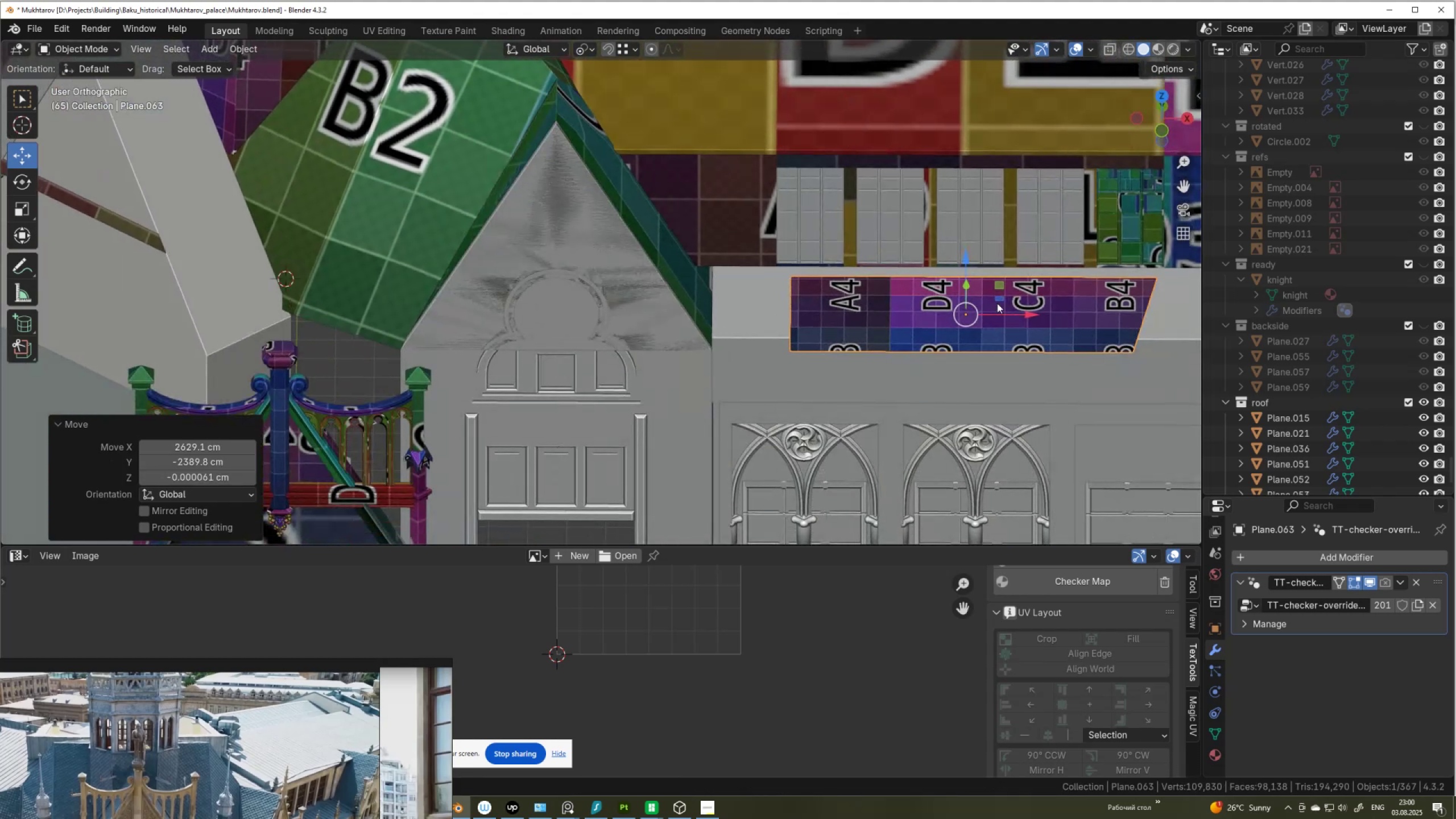 
left_click_drag(start_coordinate=[1010, 313], to_coordinate=[961, 354])
 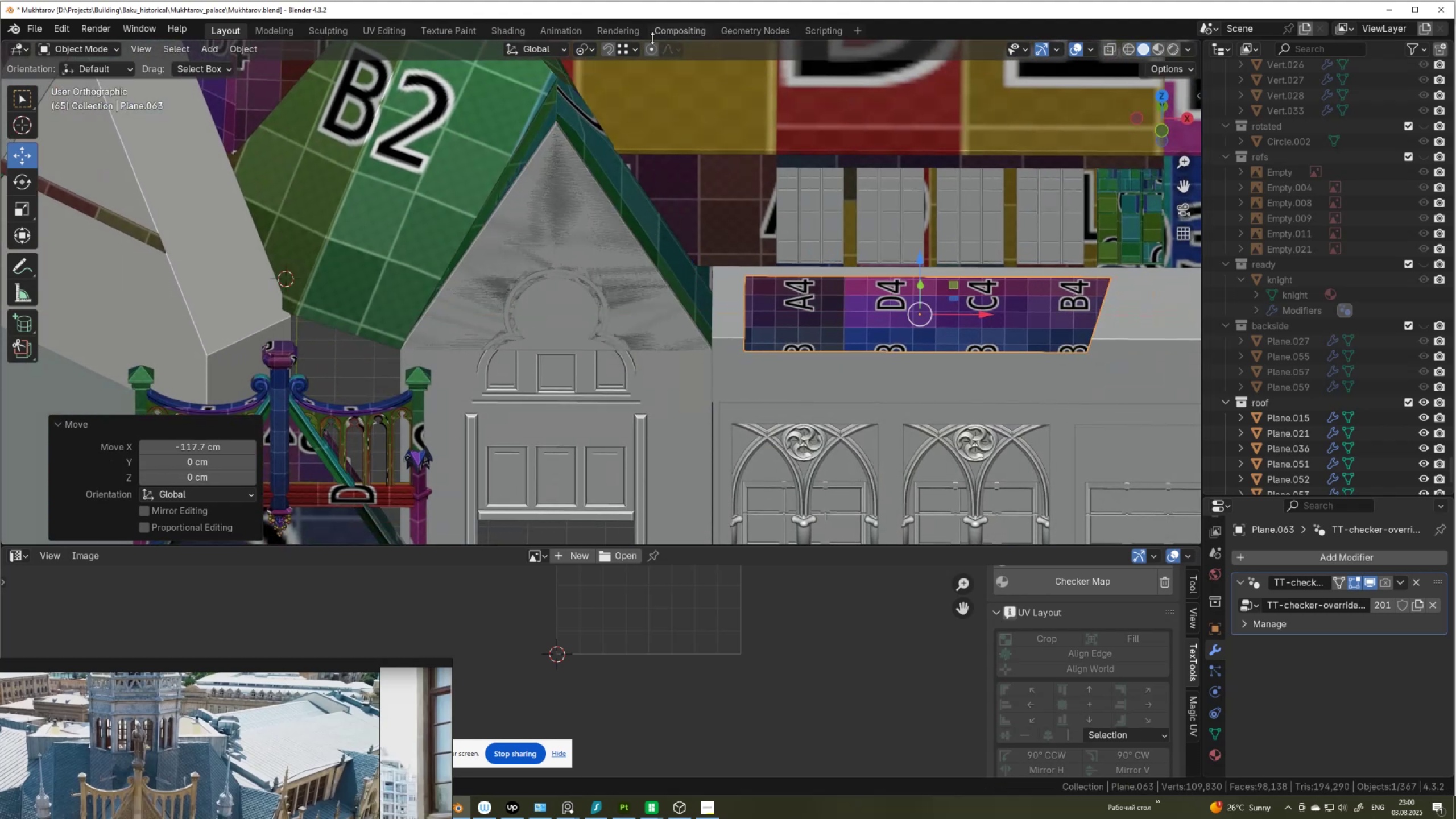 
hold_key(key=ControlLeft, duration=1.21)
 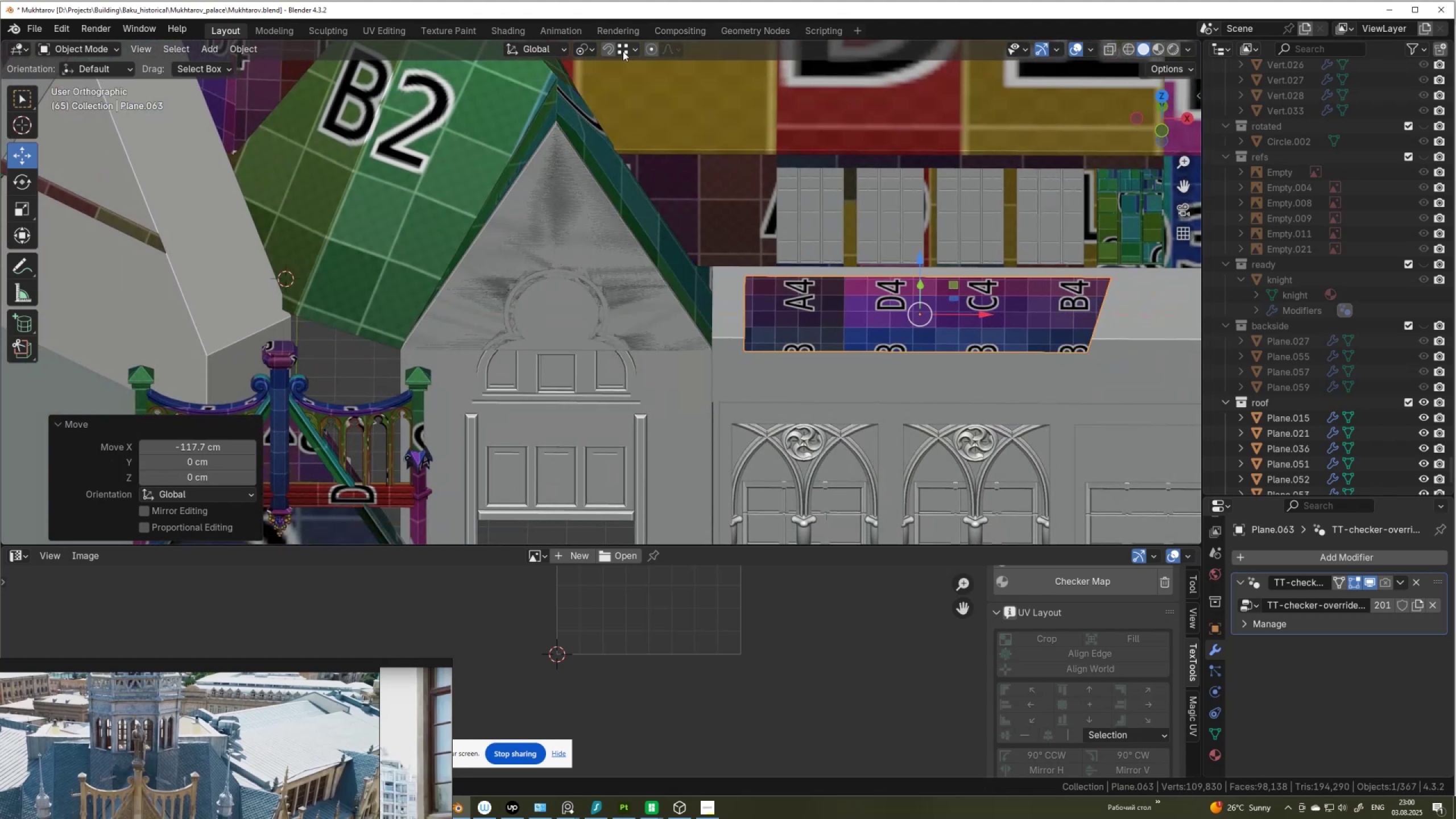 
left_click([637, 47])
 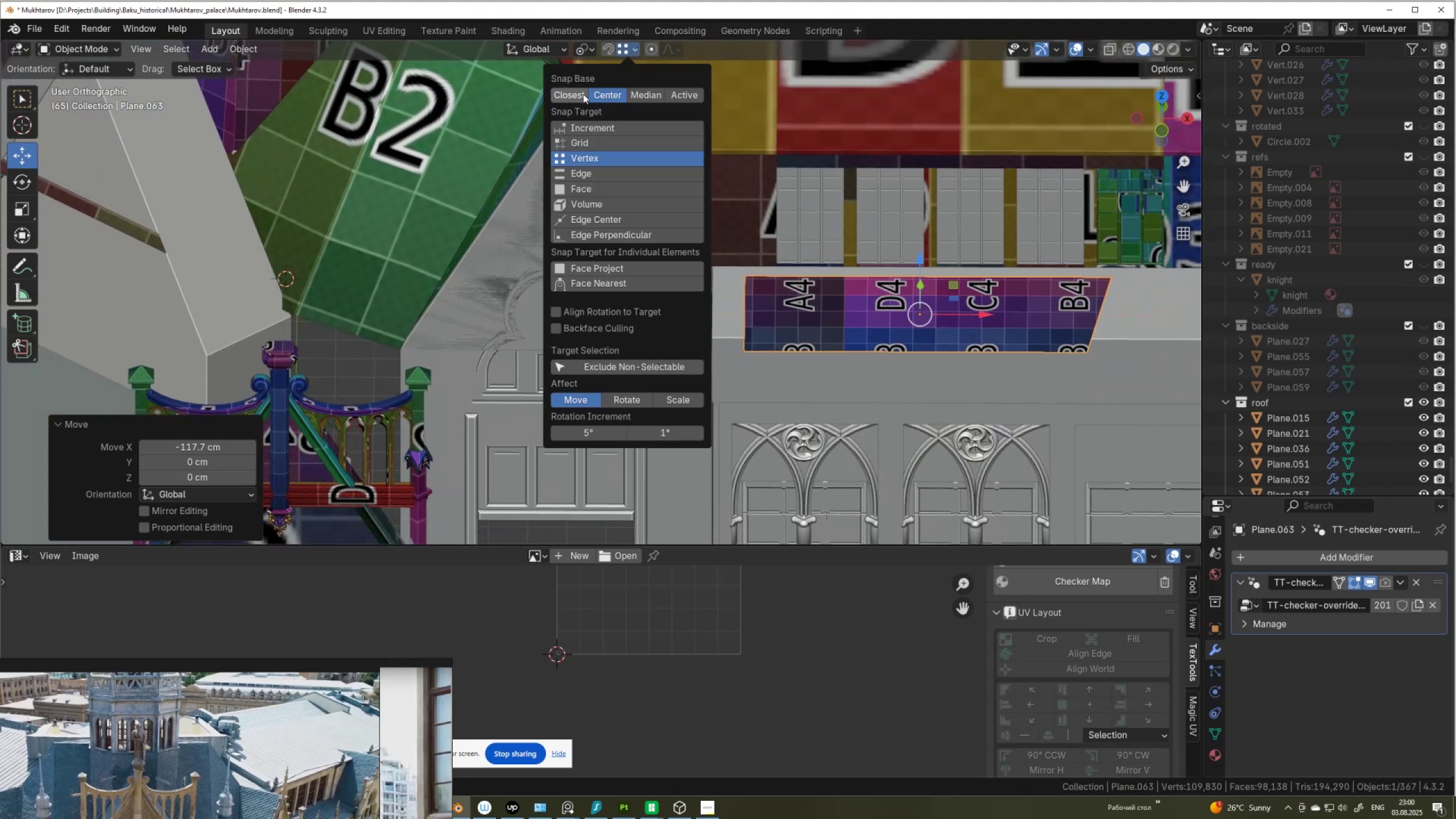 
left_click([583, 94])
 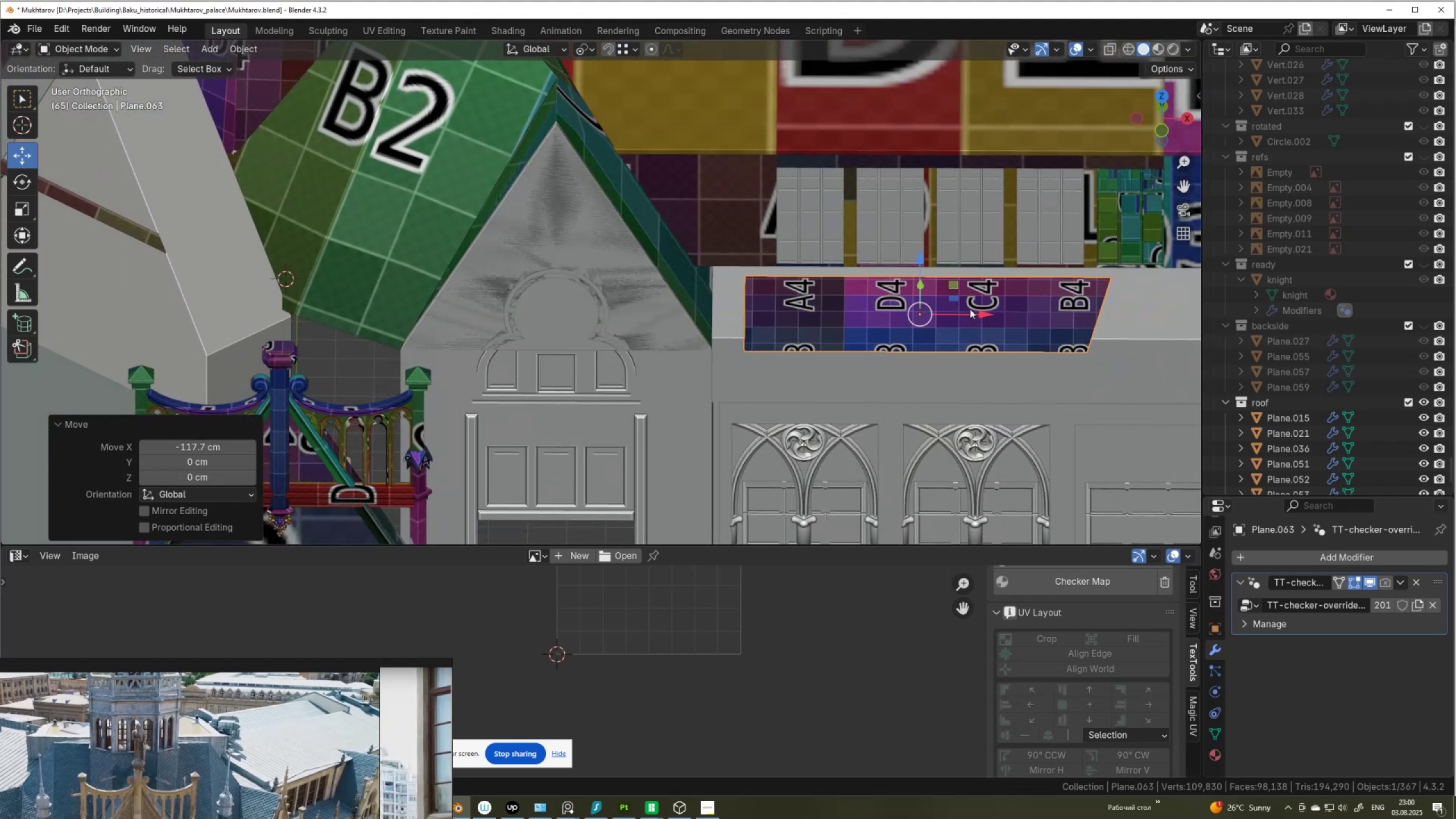 
left_click_drag(start_coordinate=[963, 313], to_coordinate=[710, 345])
 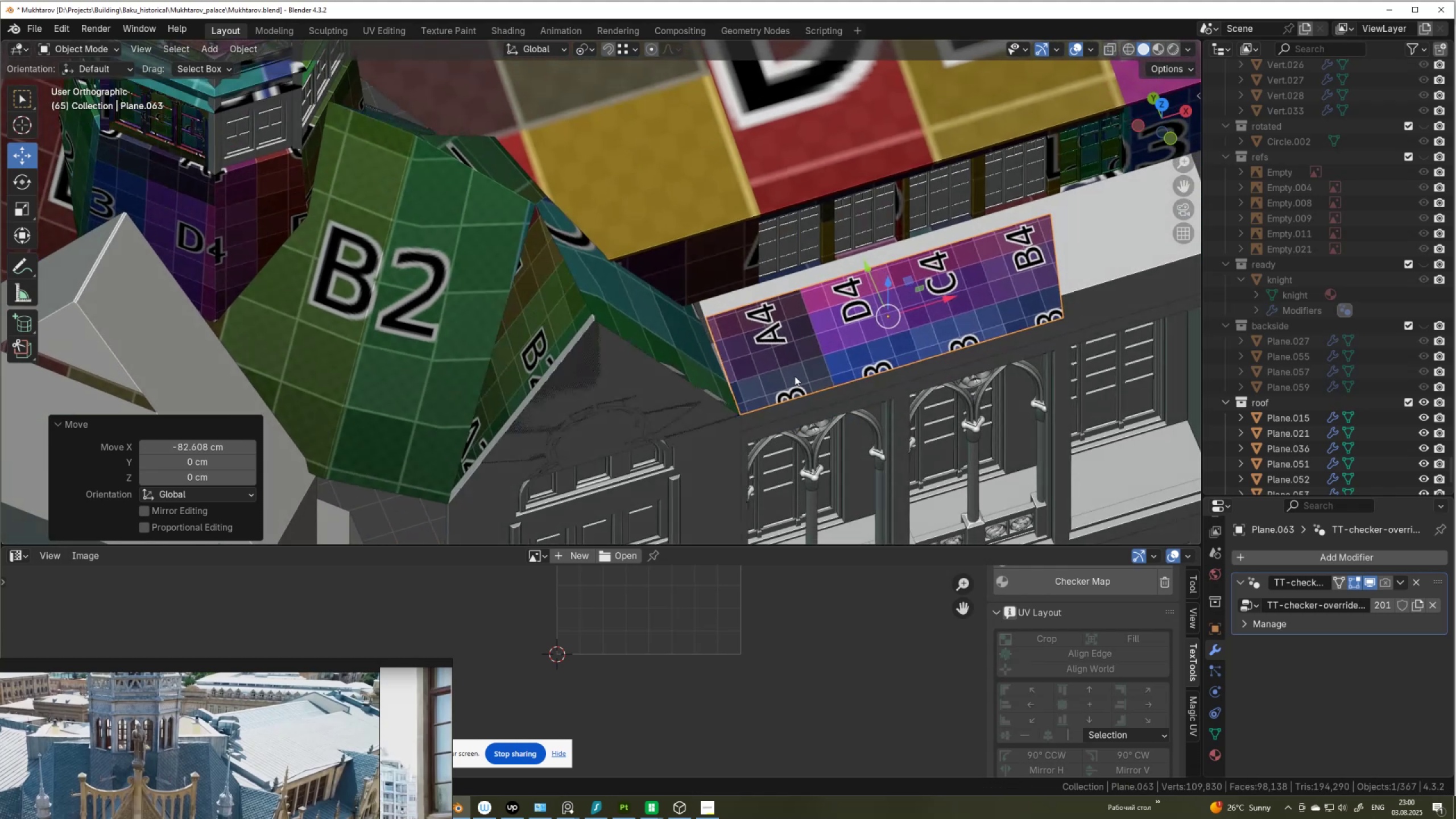 
hold_key(key=ControlLeft, duration=1.25)
 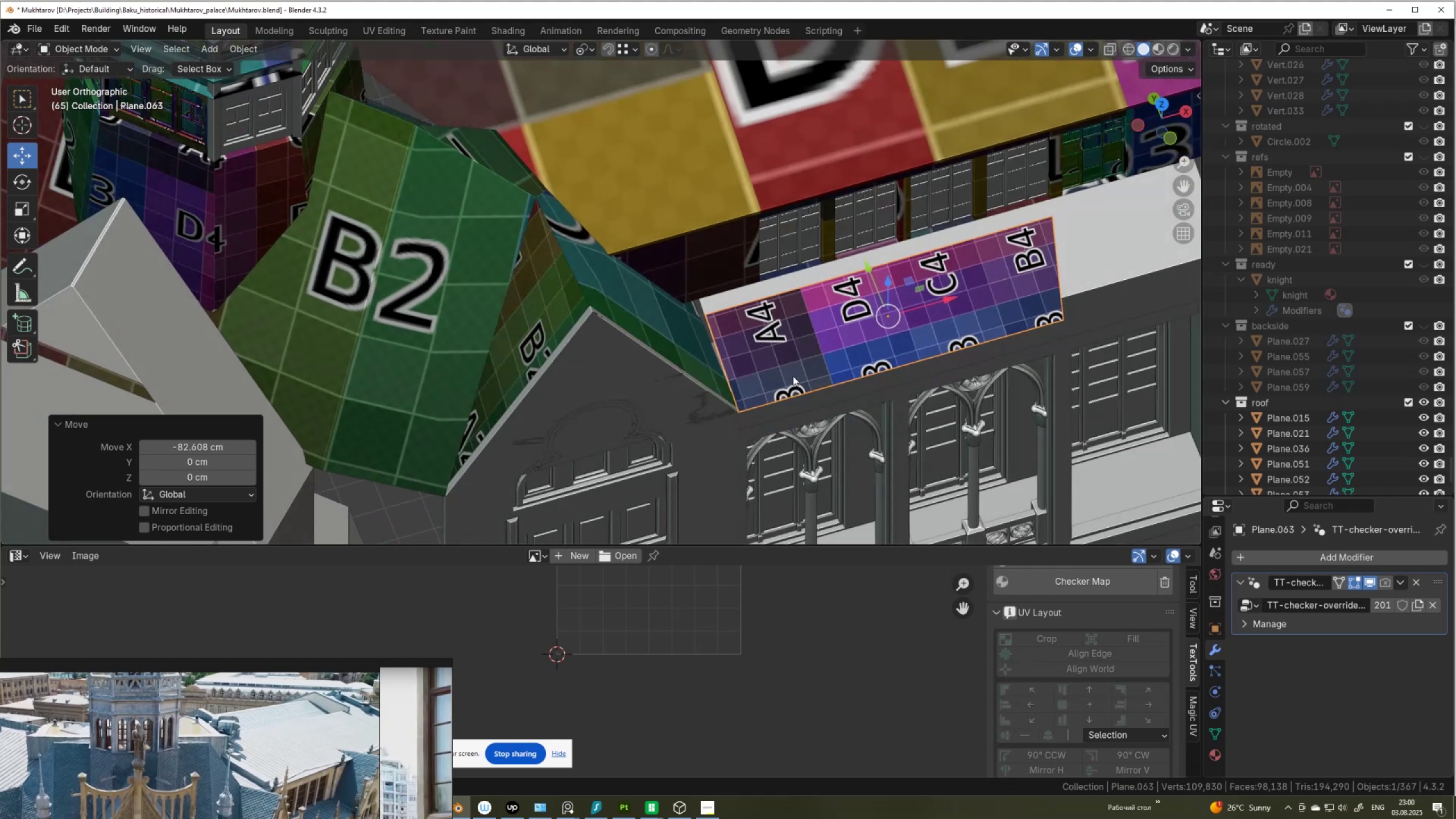 
scroll: coordinate [846, 357], scroll_direction: up, amount: 2.0
 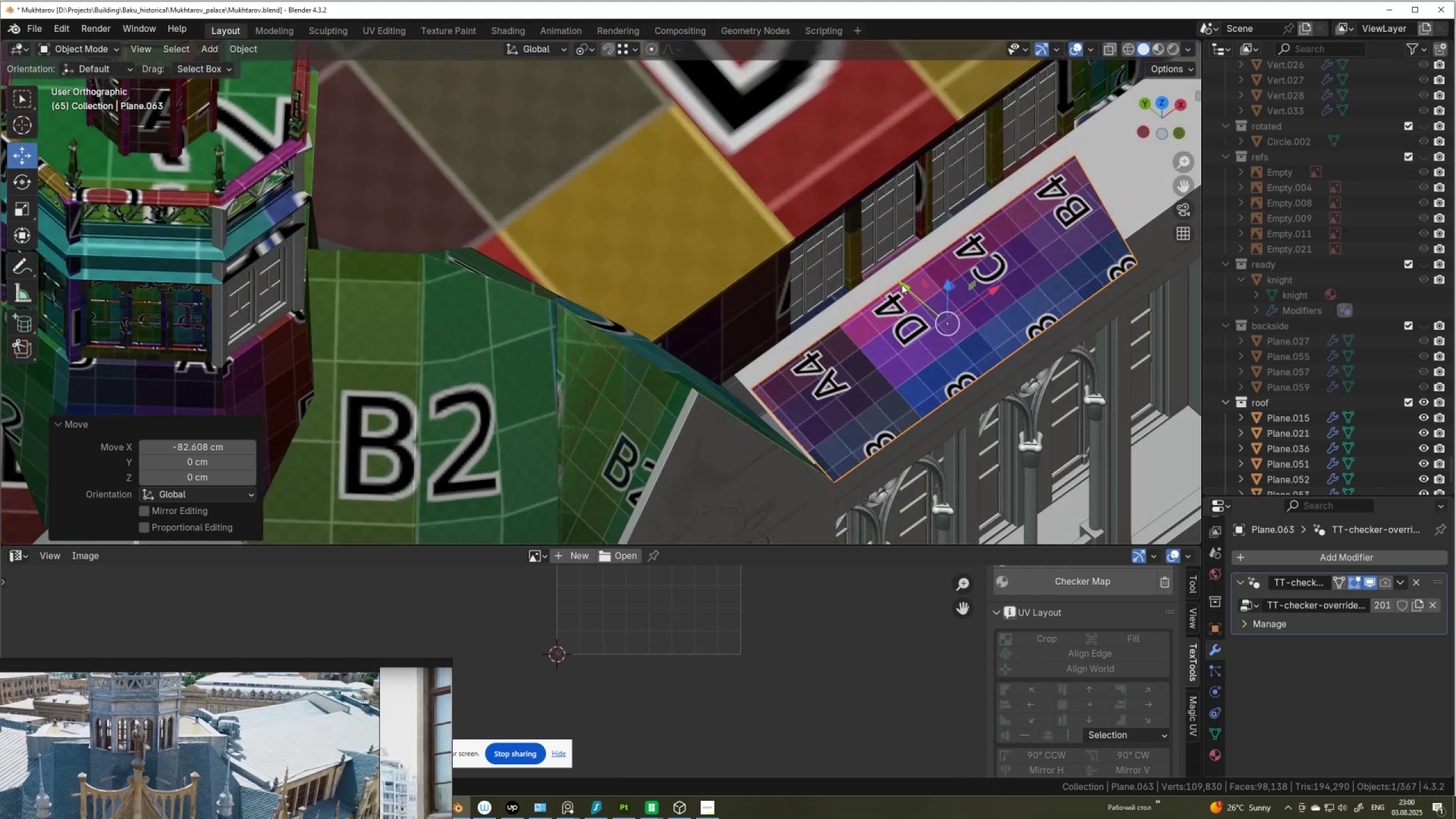 
left_click_drag(start_coordinate=[906, 284], to_coordinate=[741, 379])
 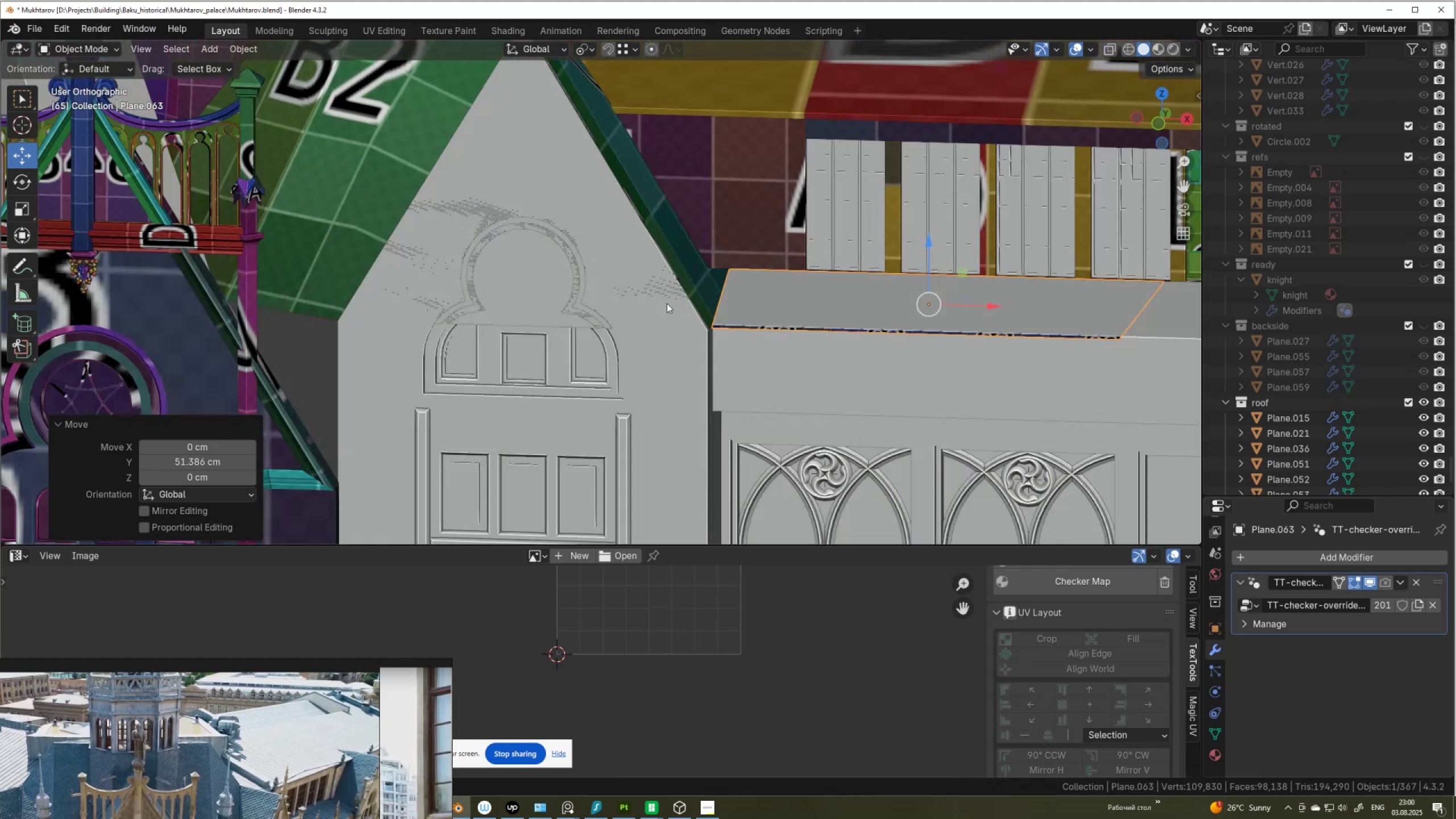 
hold_key(key=ControlLeft, duration=0.79)
 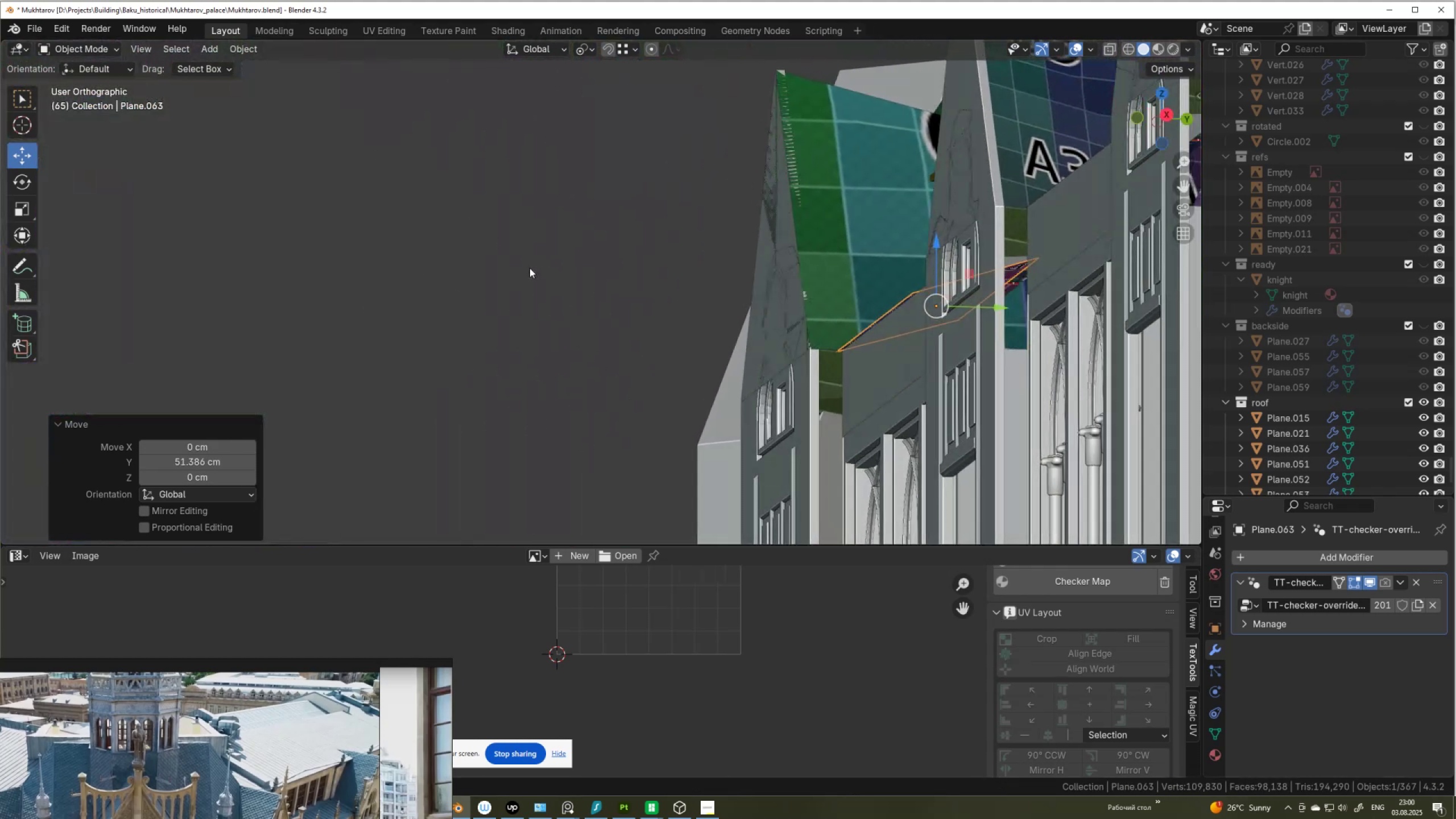 
scroll: coordinate [546, 292], scroll_direction: up, amount: 2.0
 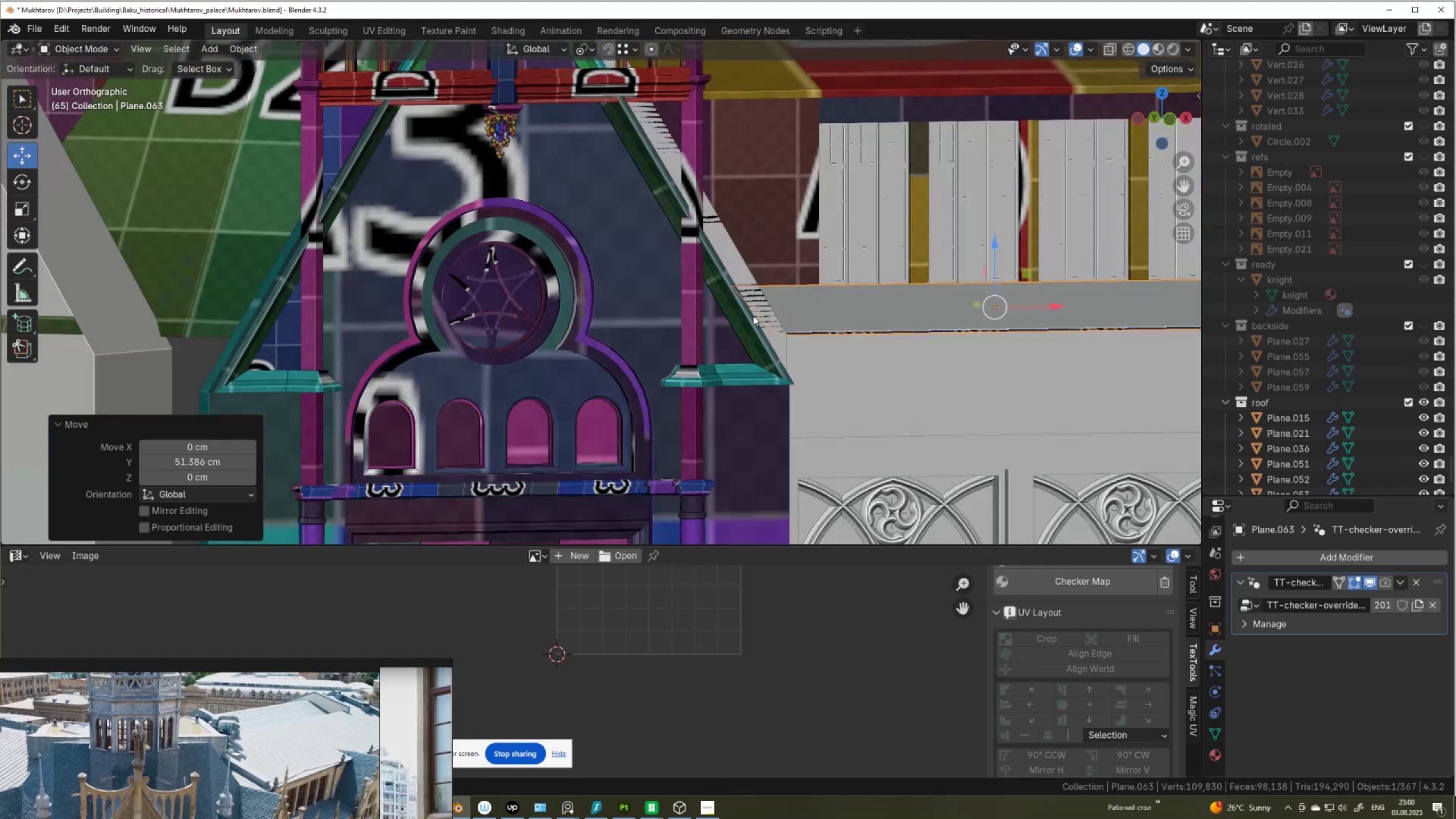 
scroll: coordinate [765, 320], scroll_direction: down, amount: 3.0
 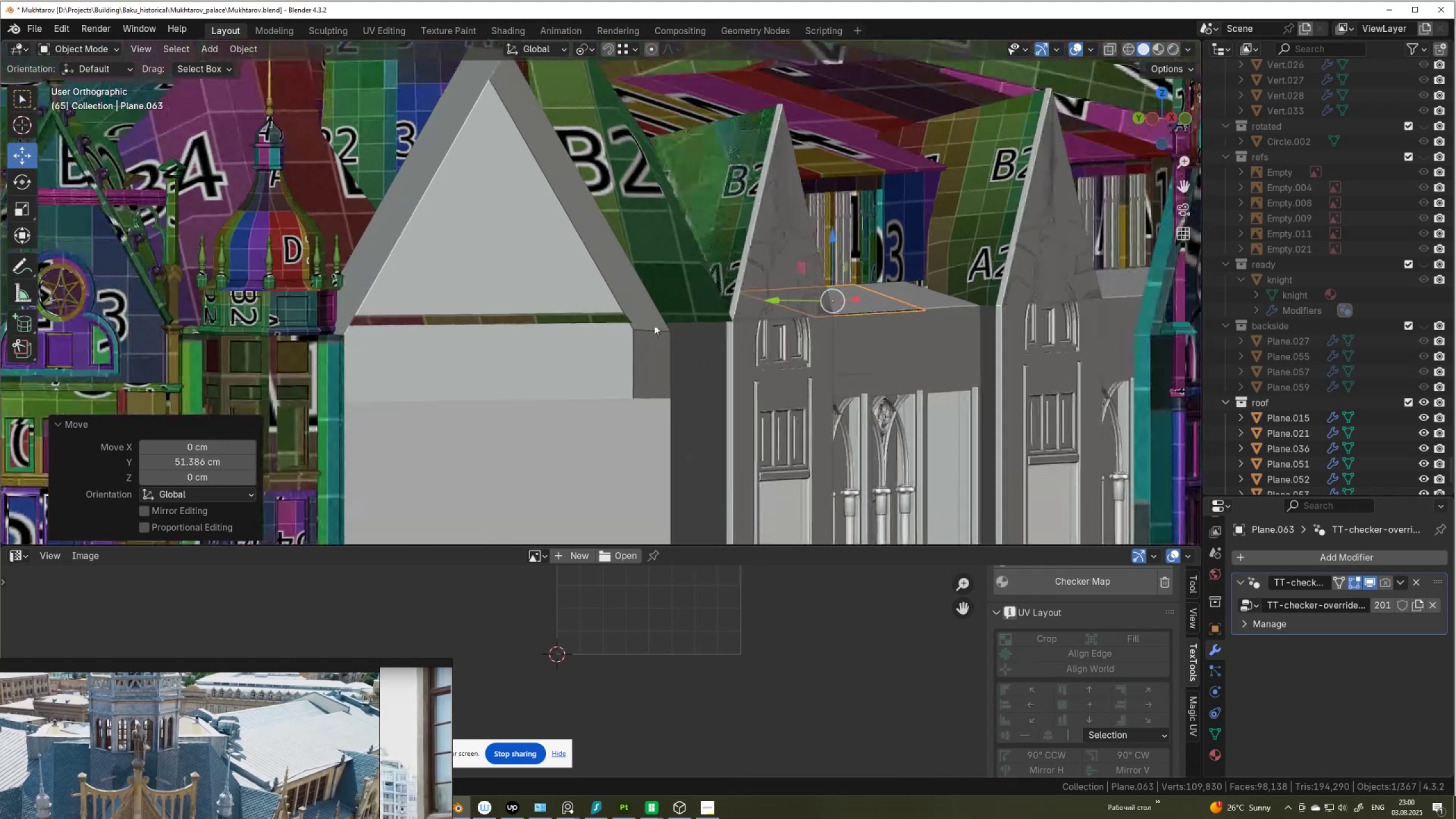 
hold_key(key=ShiftLeft, duration=0.7)
 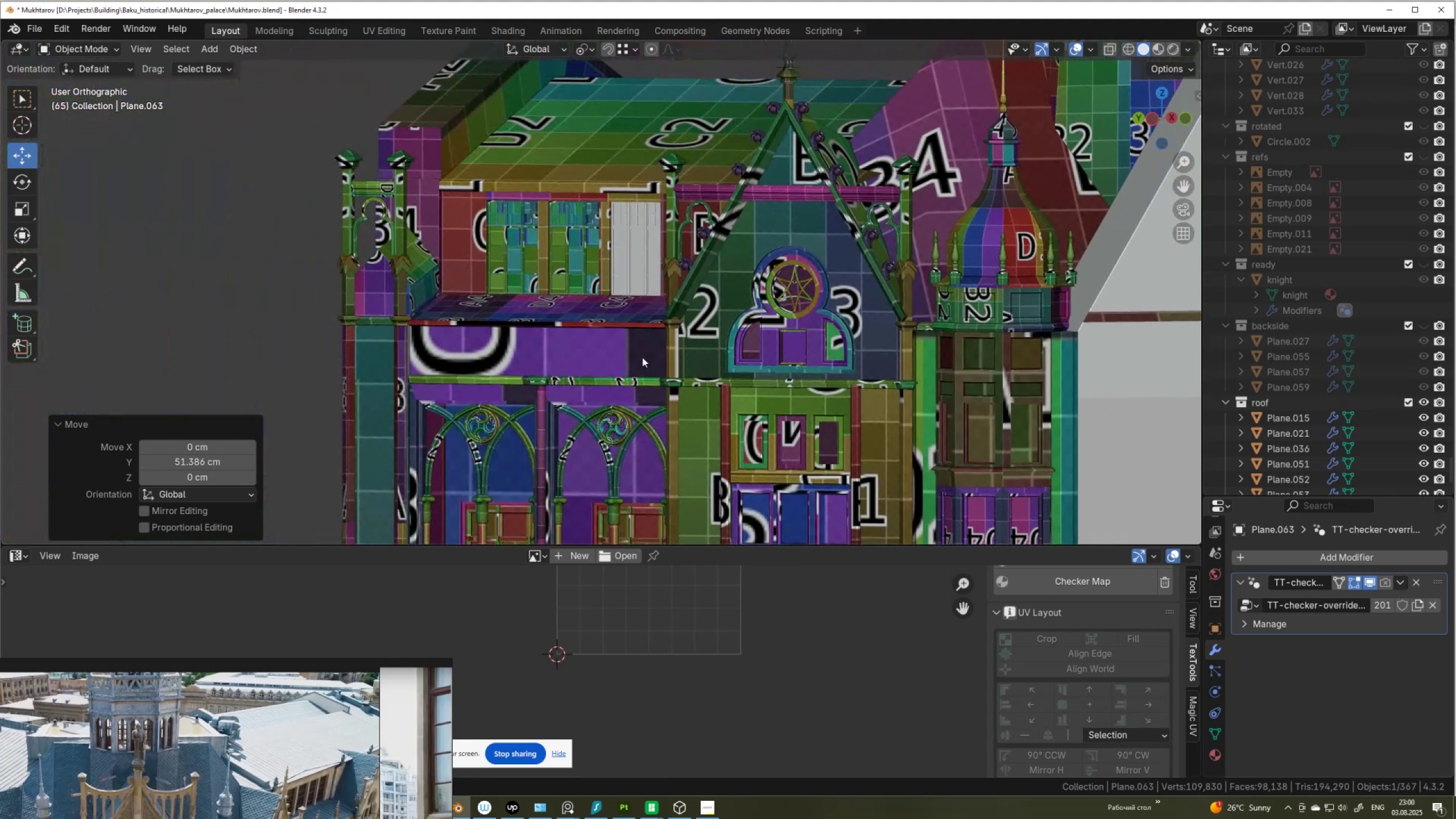 
scroll: coordinate [611, 343], scroll_direction: up, amount: 4.0
 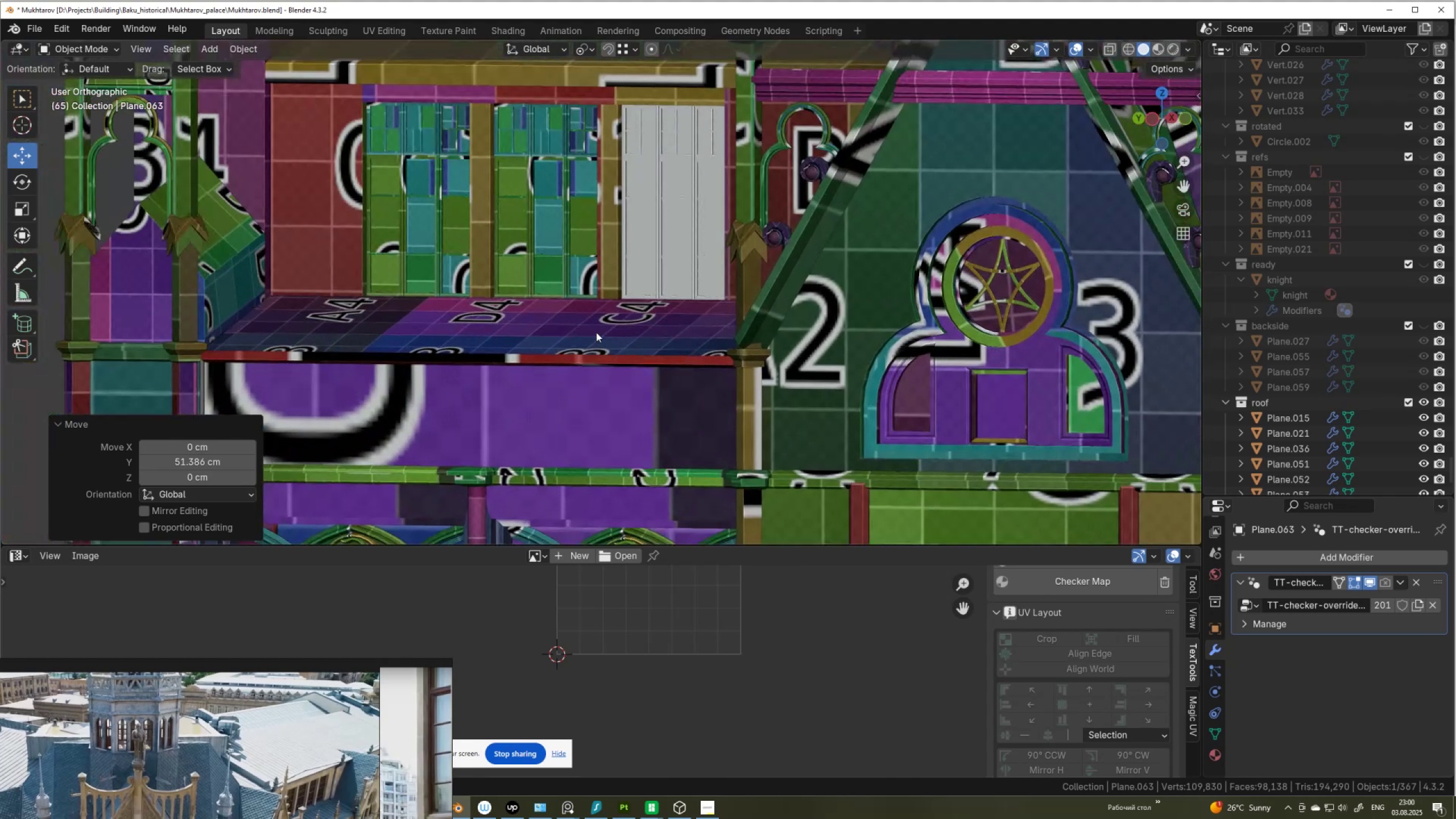 
left_click([596, 332])
 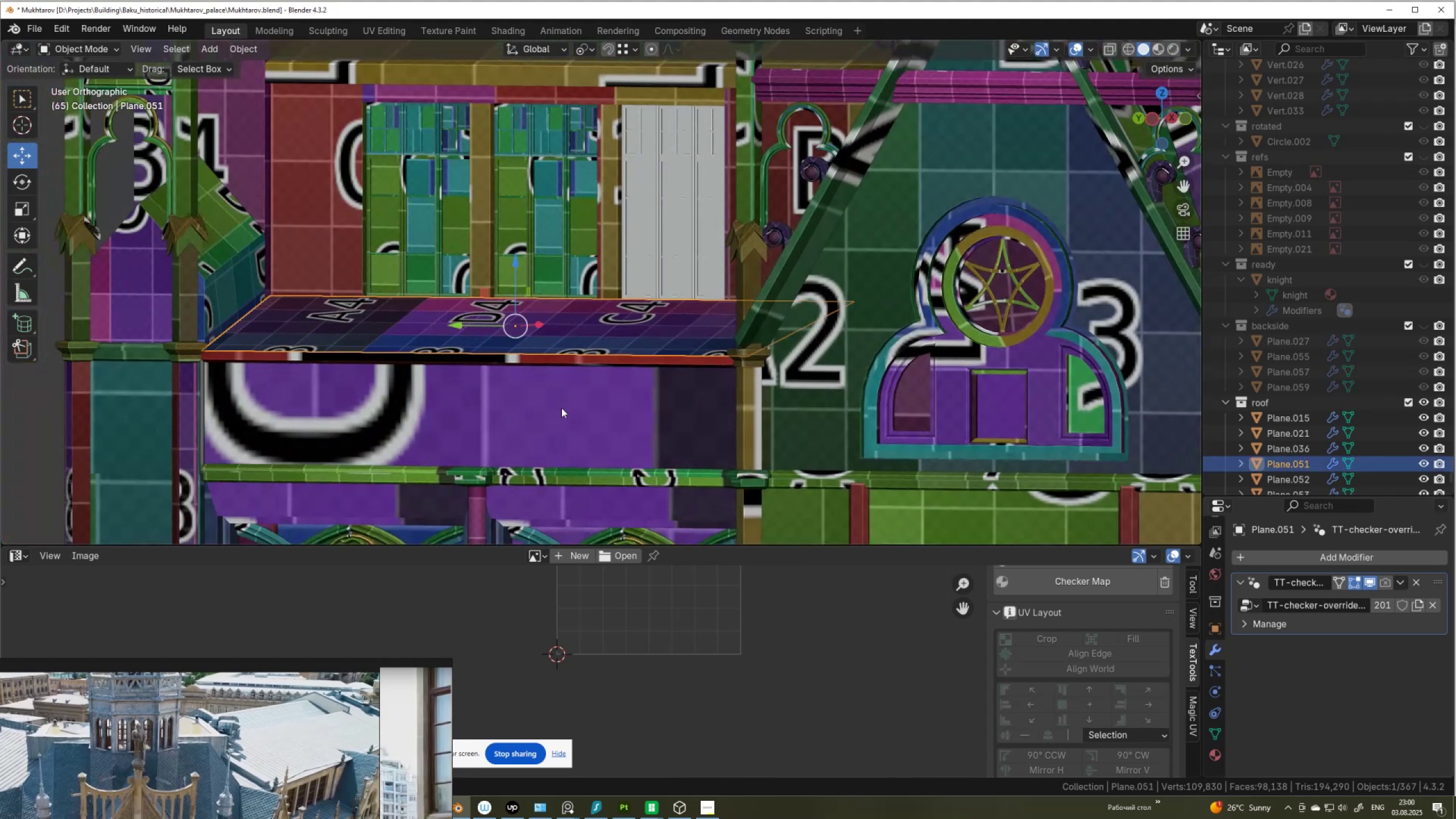 
left_click([561, 408])
 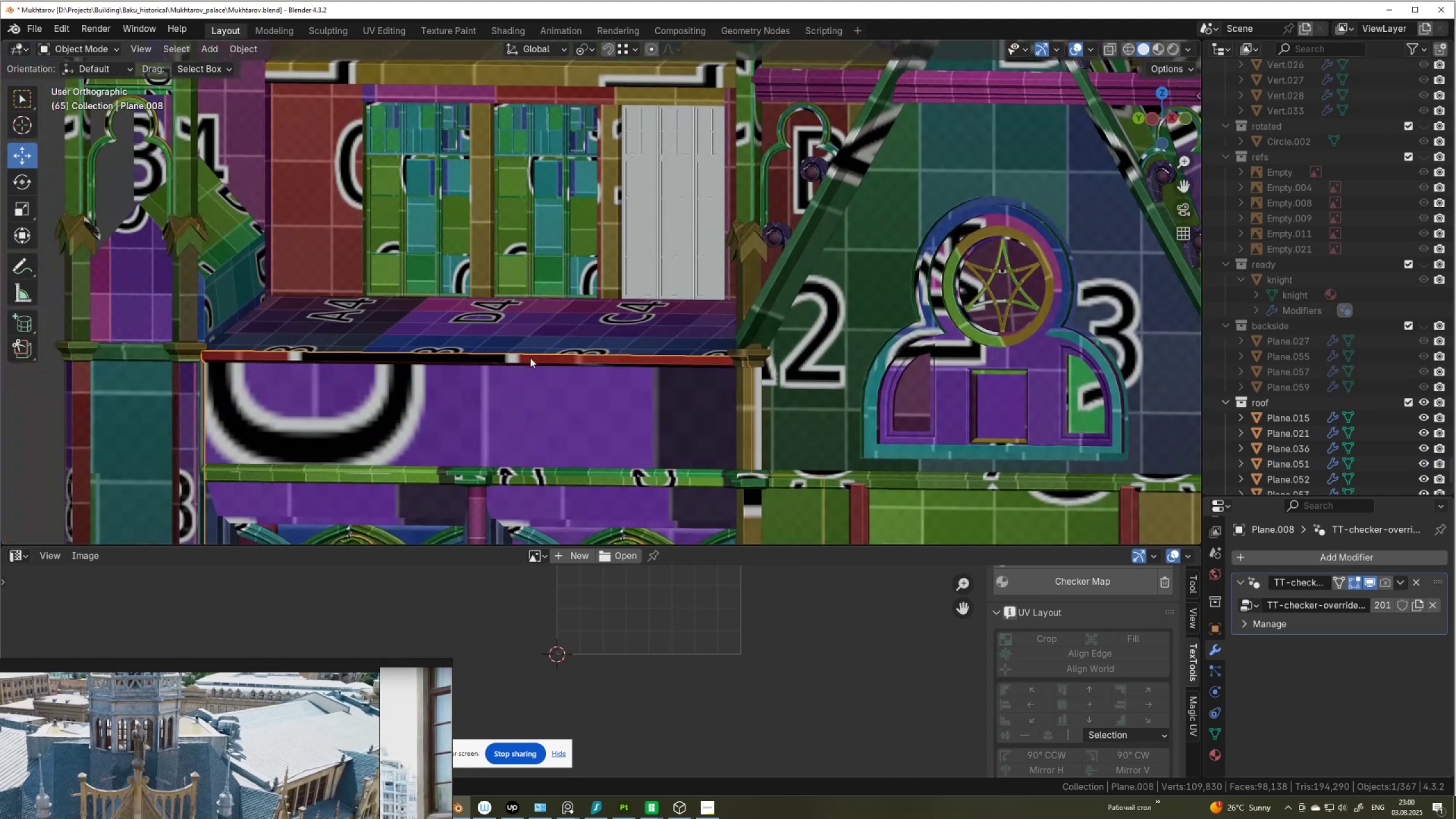 
scroll: coordinate [530, 325], scroll_direction: down, amount: 8.0
 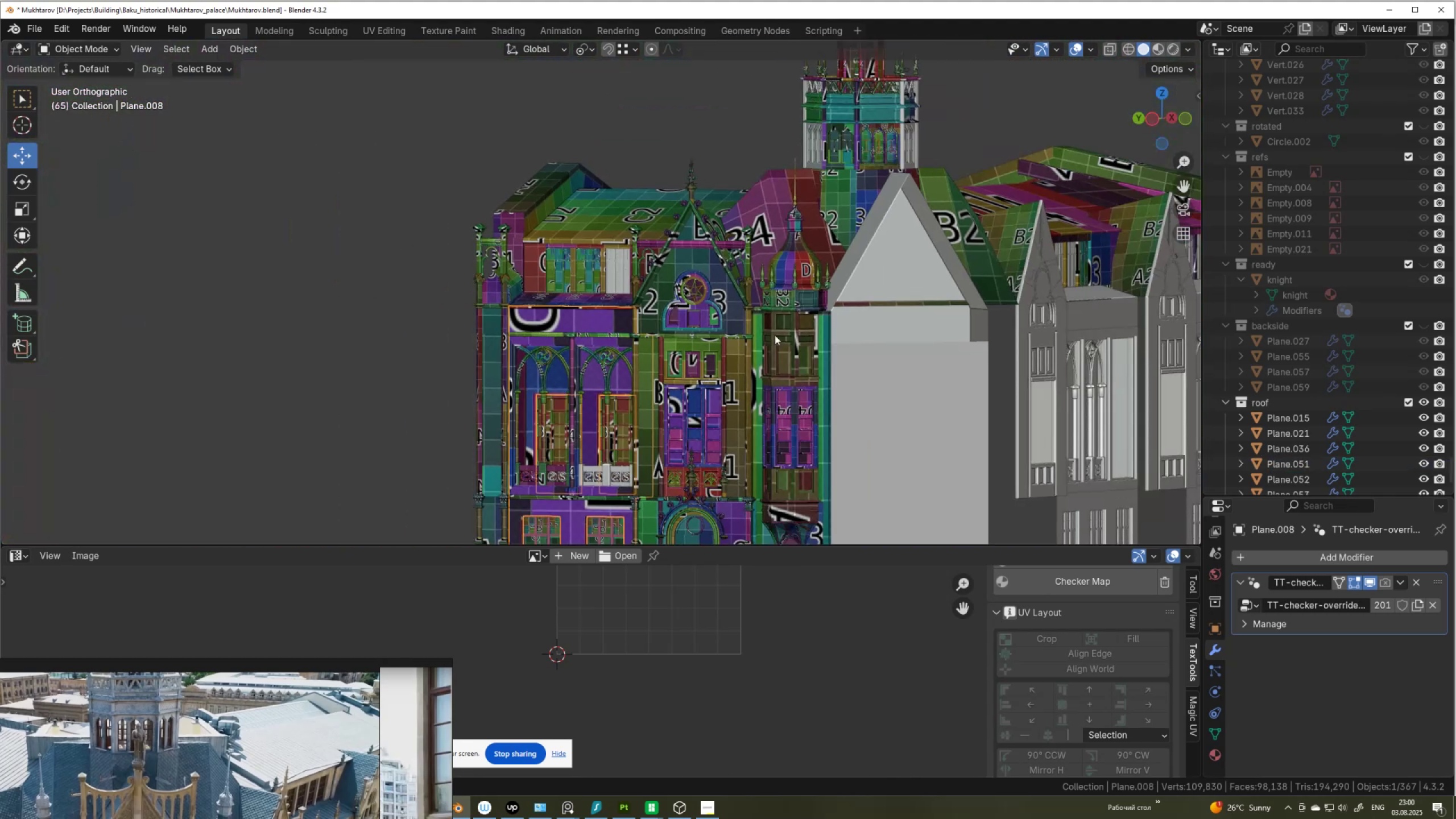 
hold_key(key=ShiftLeft, duration=0.46)
 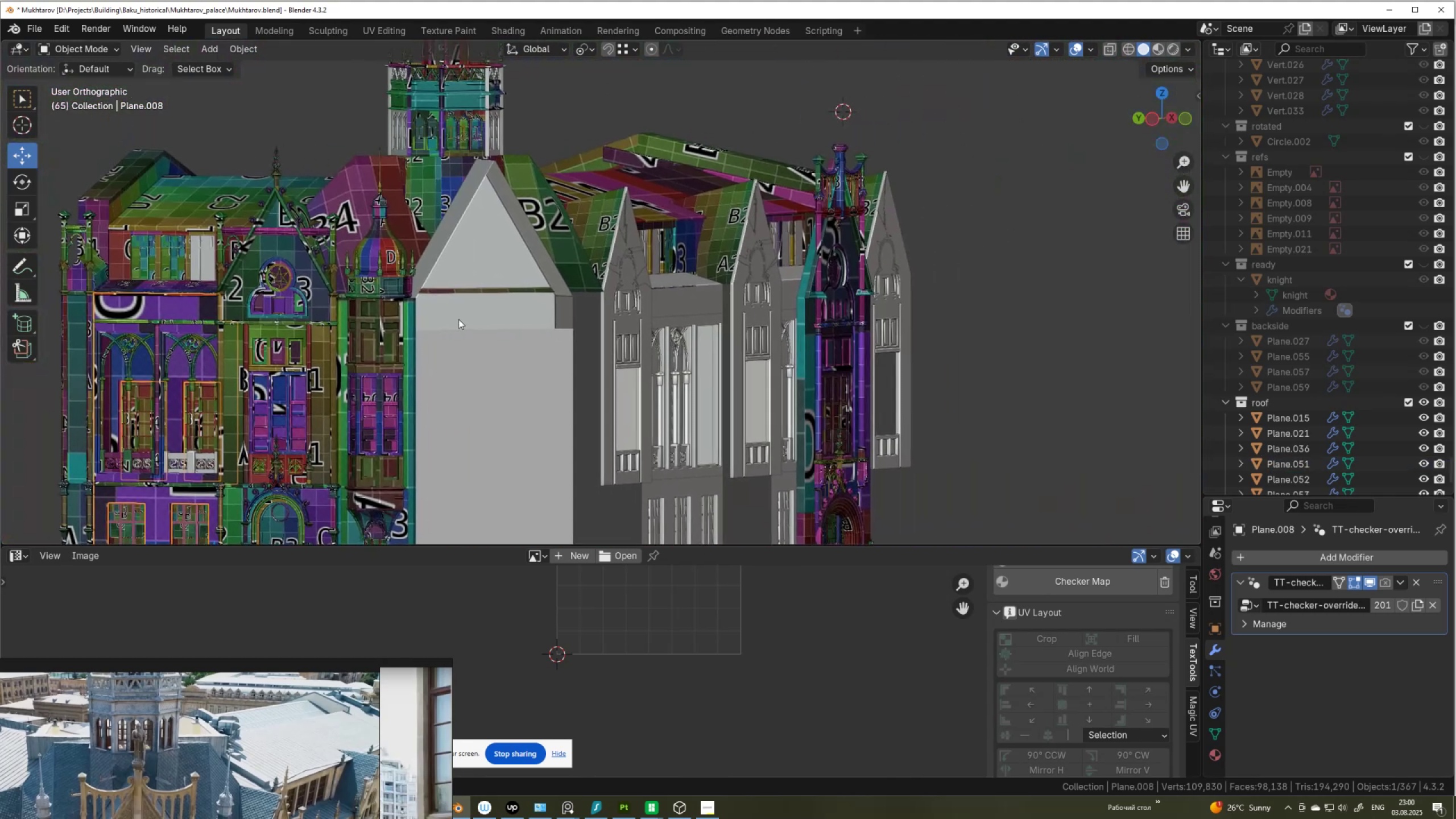 
scroll: coordinate [667, 296], scroll_direction: up, amount: 4.0
 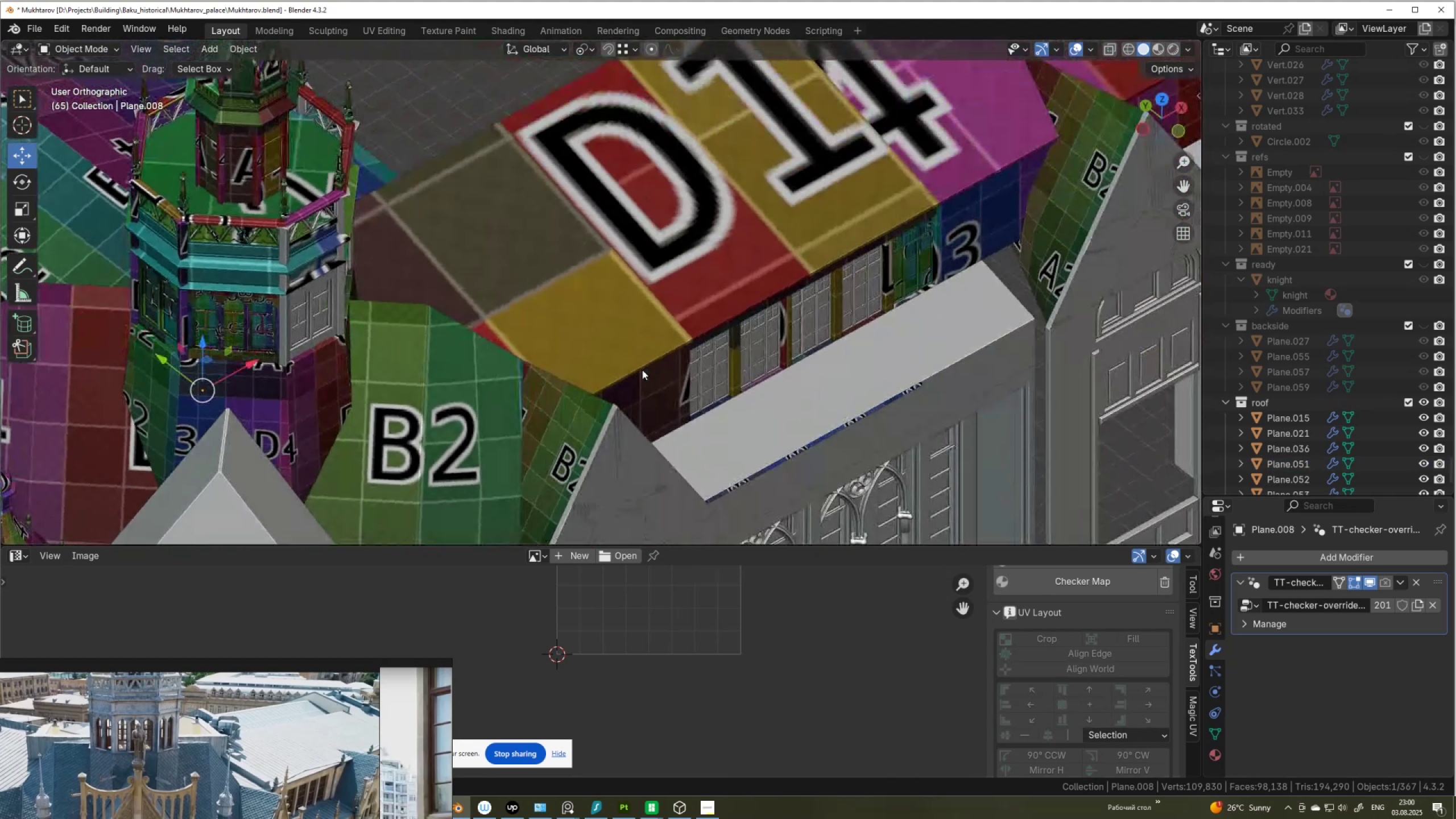 
wait(5.82)
 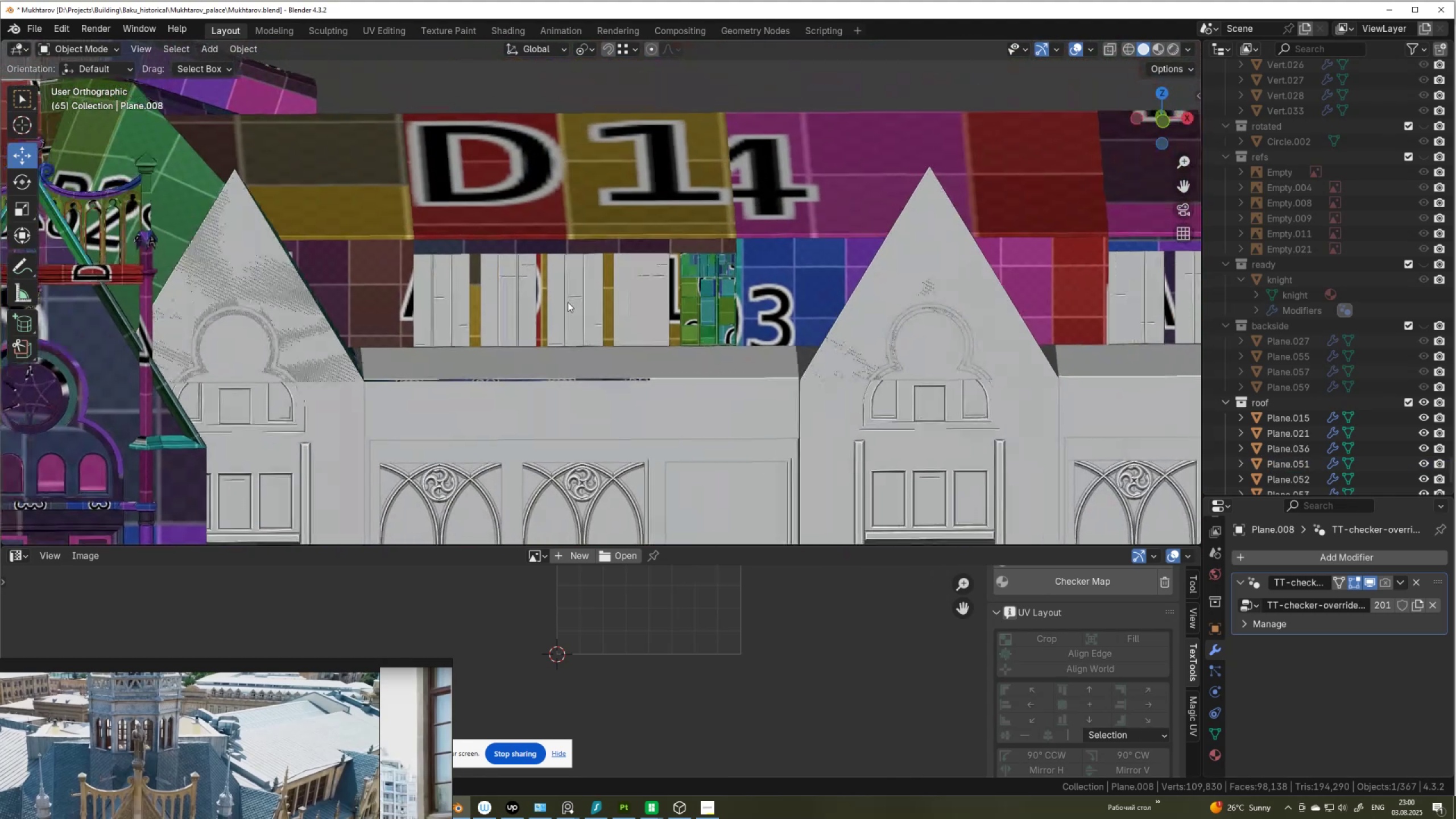 
hold_key(key=ControlLeft, duration=0.63)
 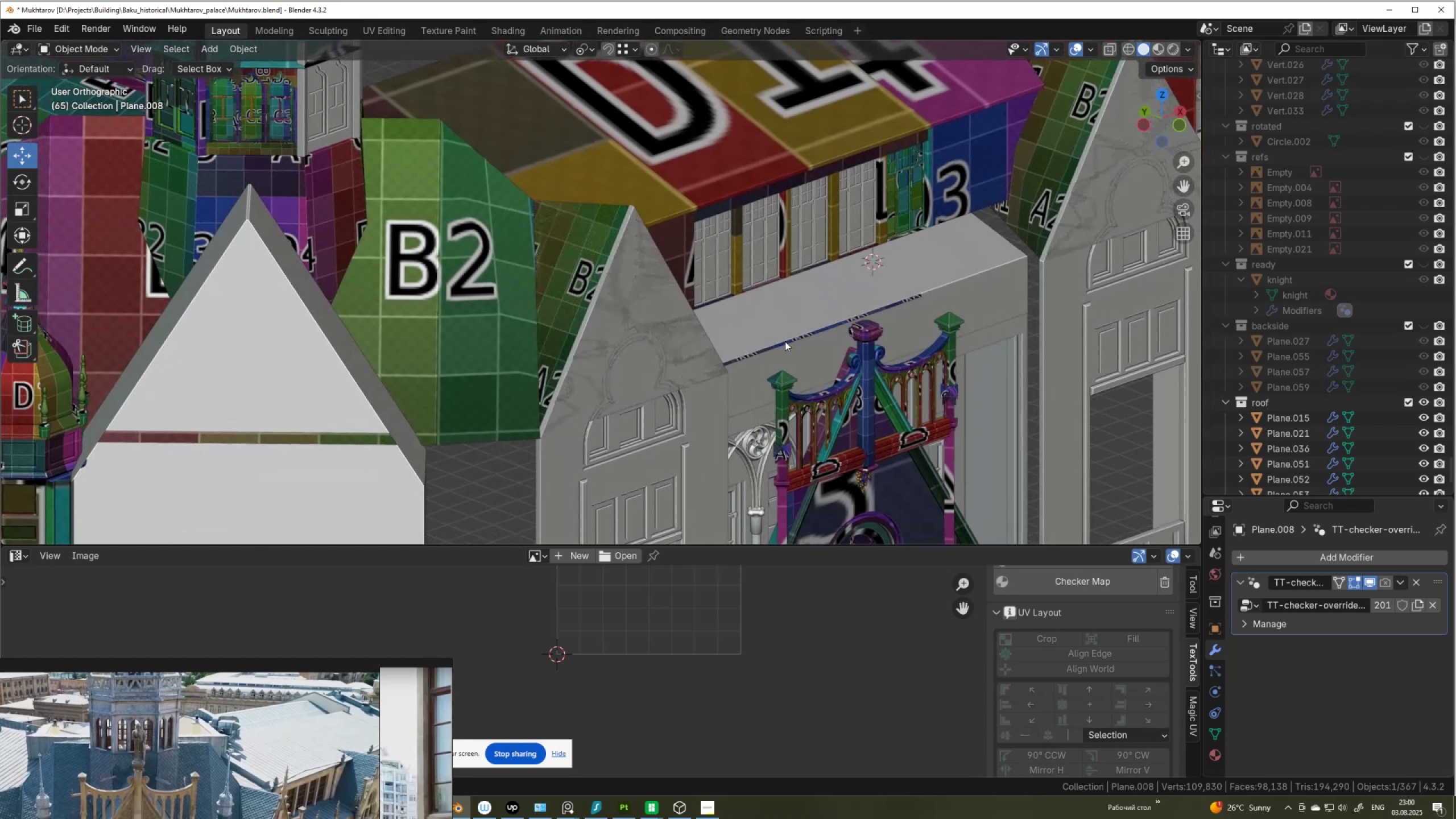 
key(Control+ControlLeft)
 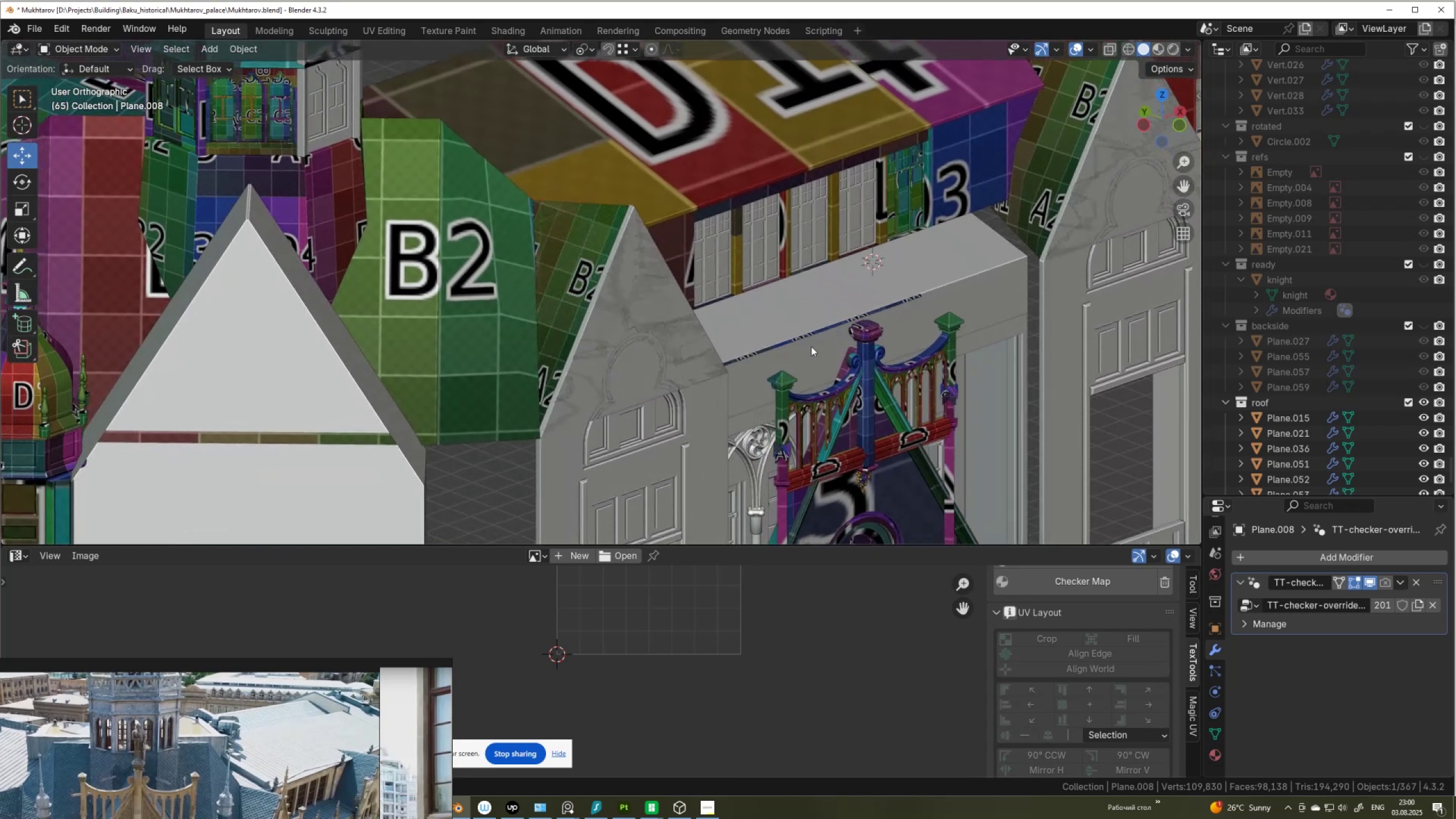 
key(Control+Z)
 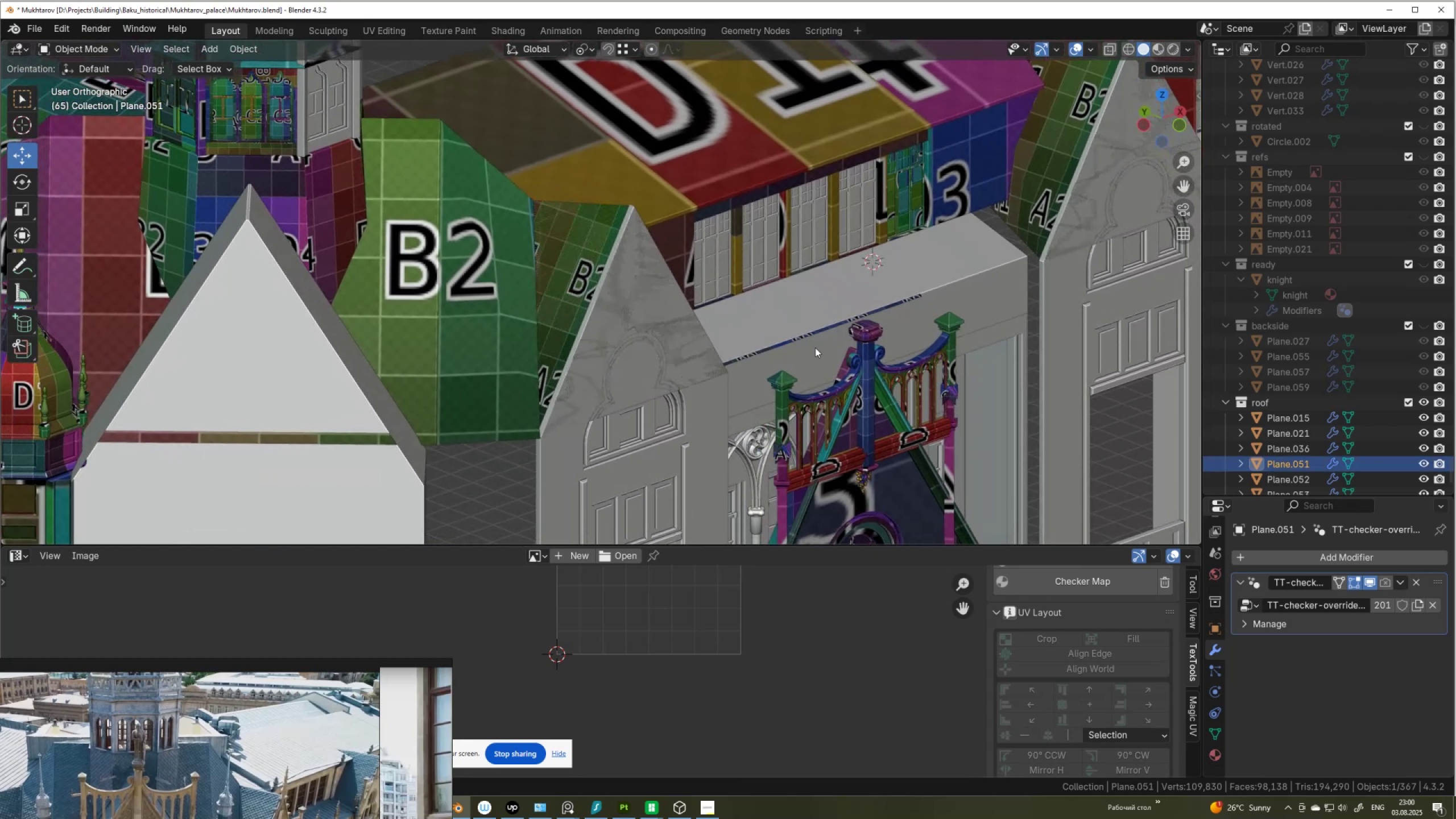 
key(Control+ControlLeft)
 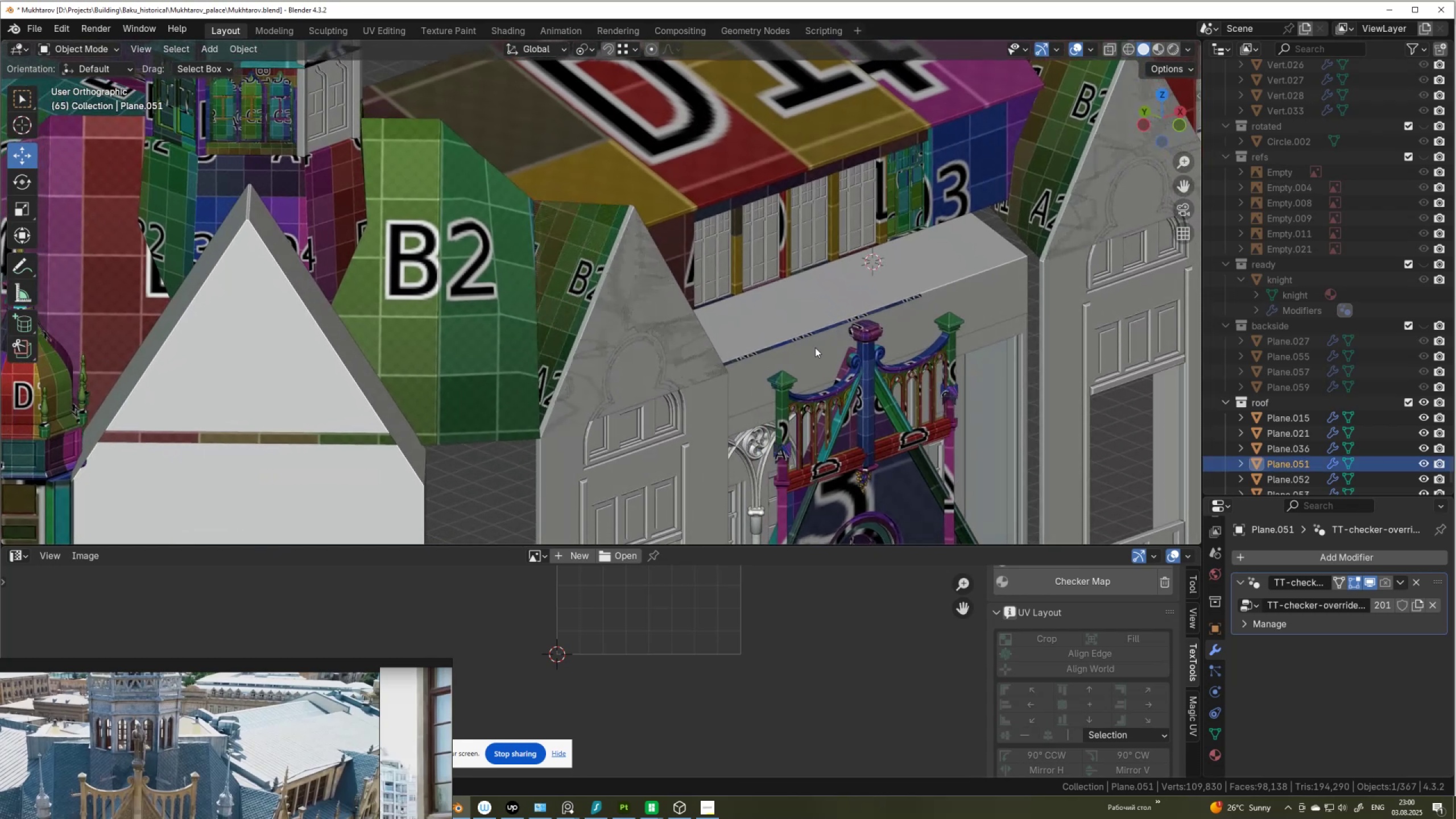 
key(Control+Z)
 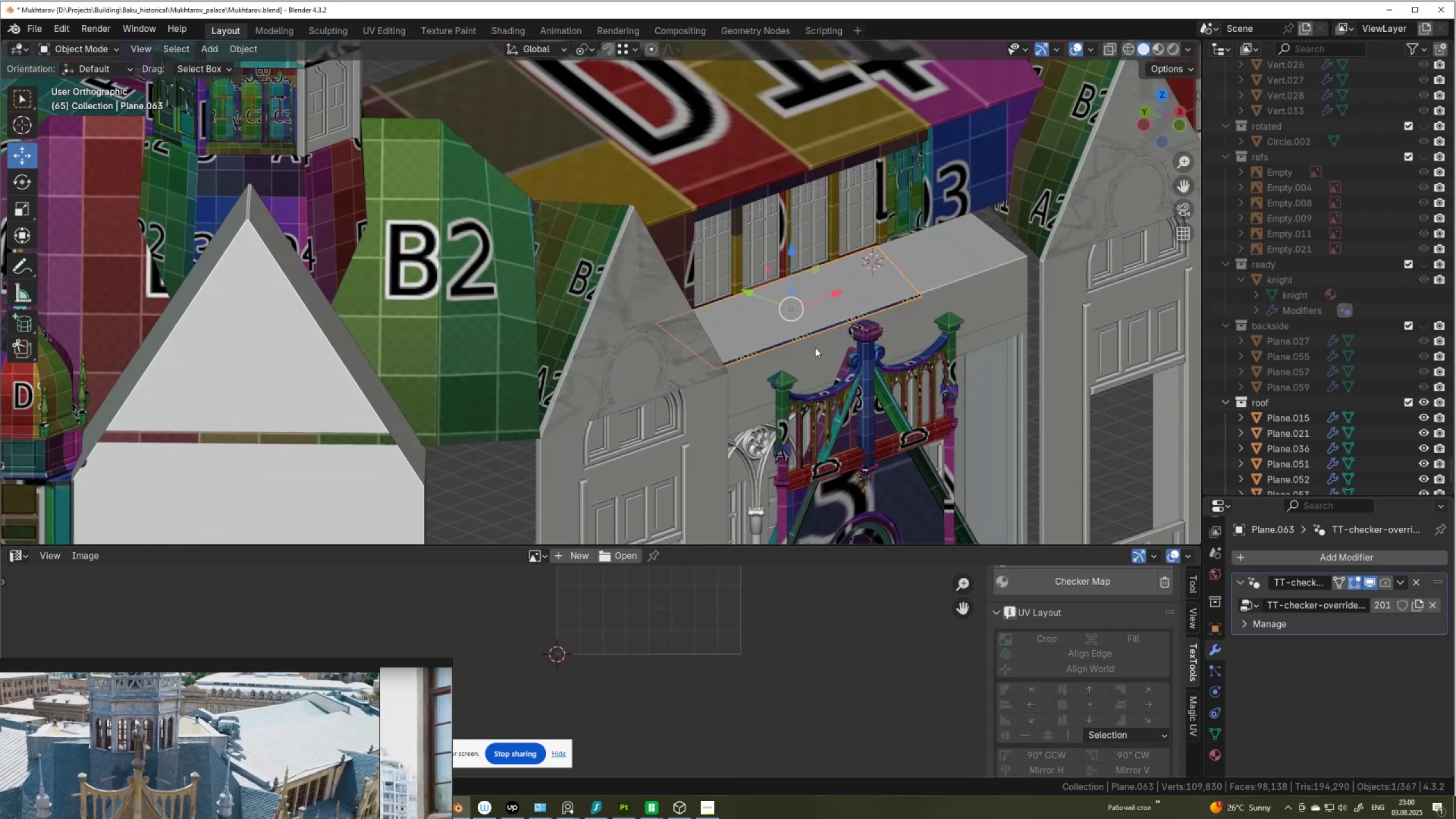 
key(Delete)
 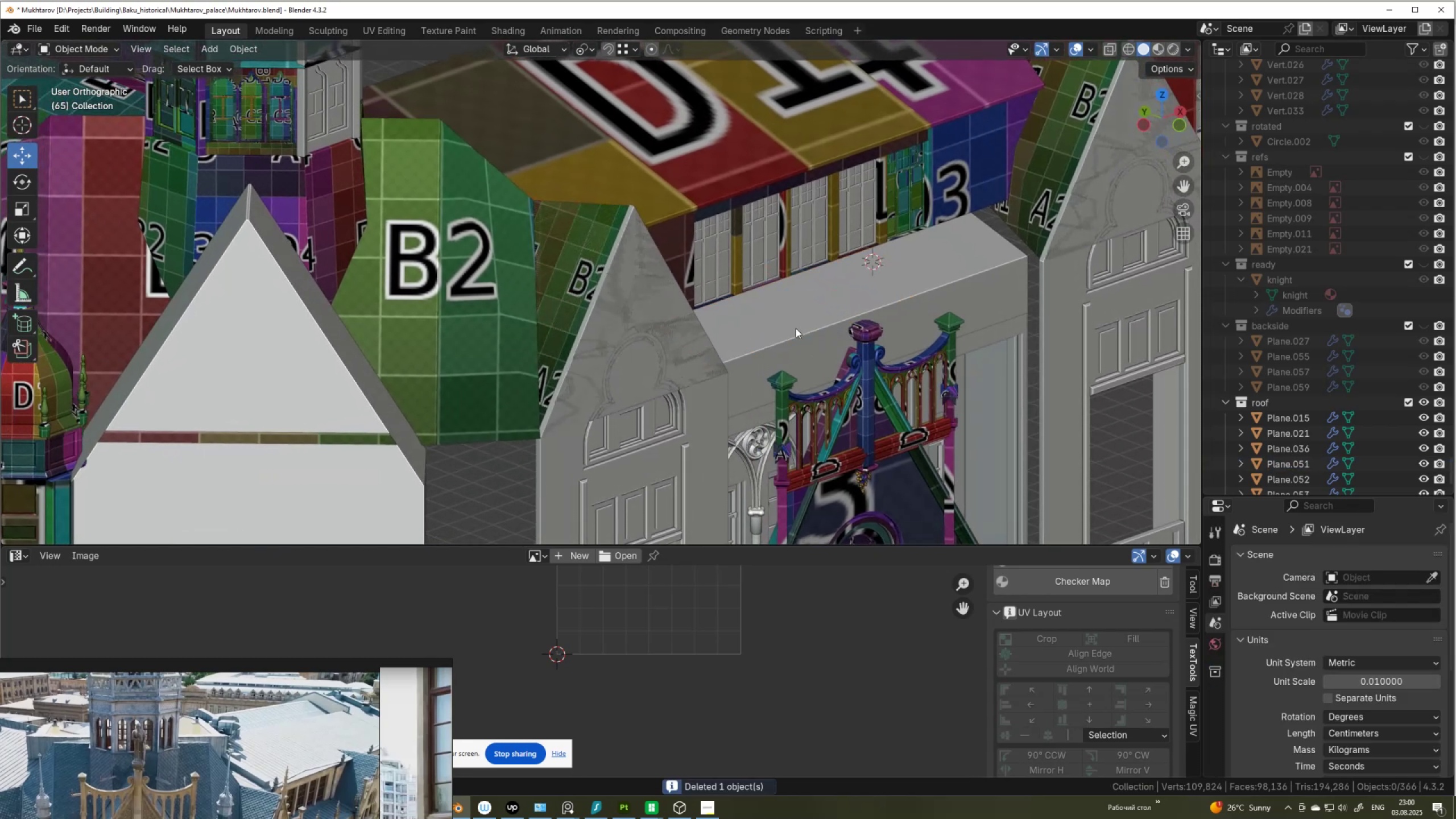 
left_click([797, 326])
 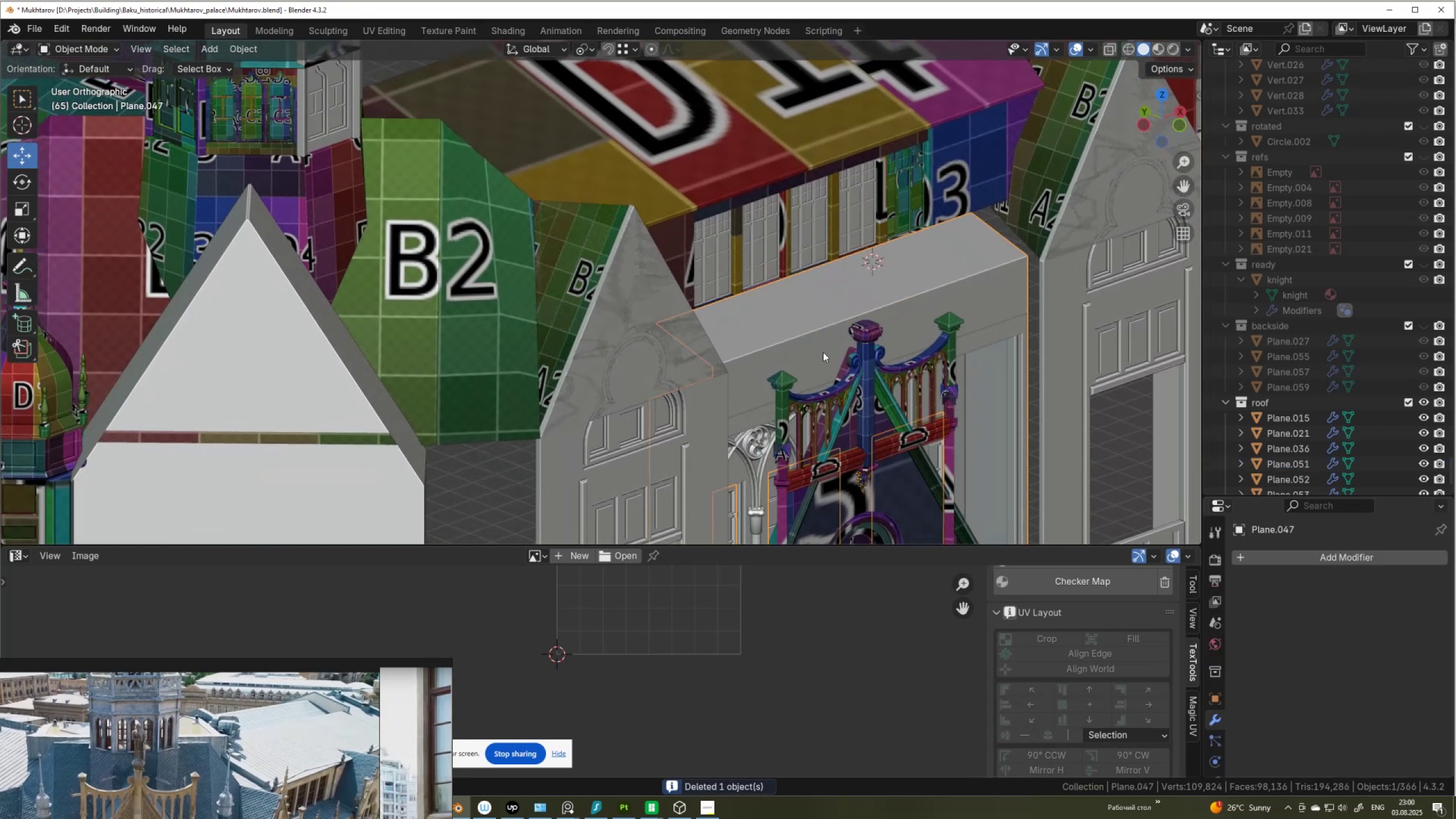 
key(Tab)
 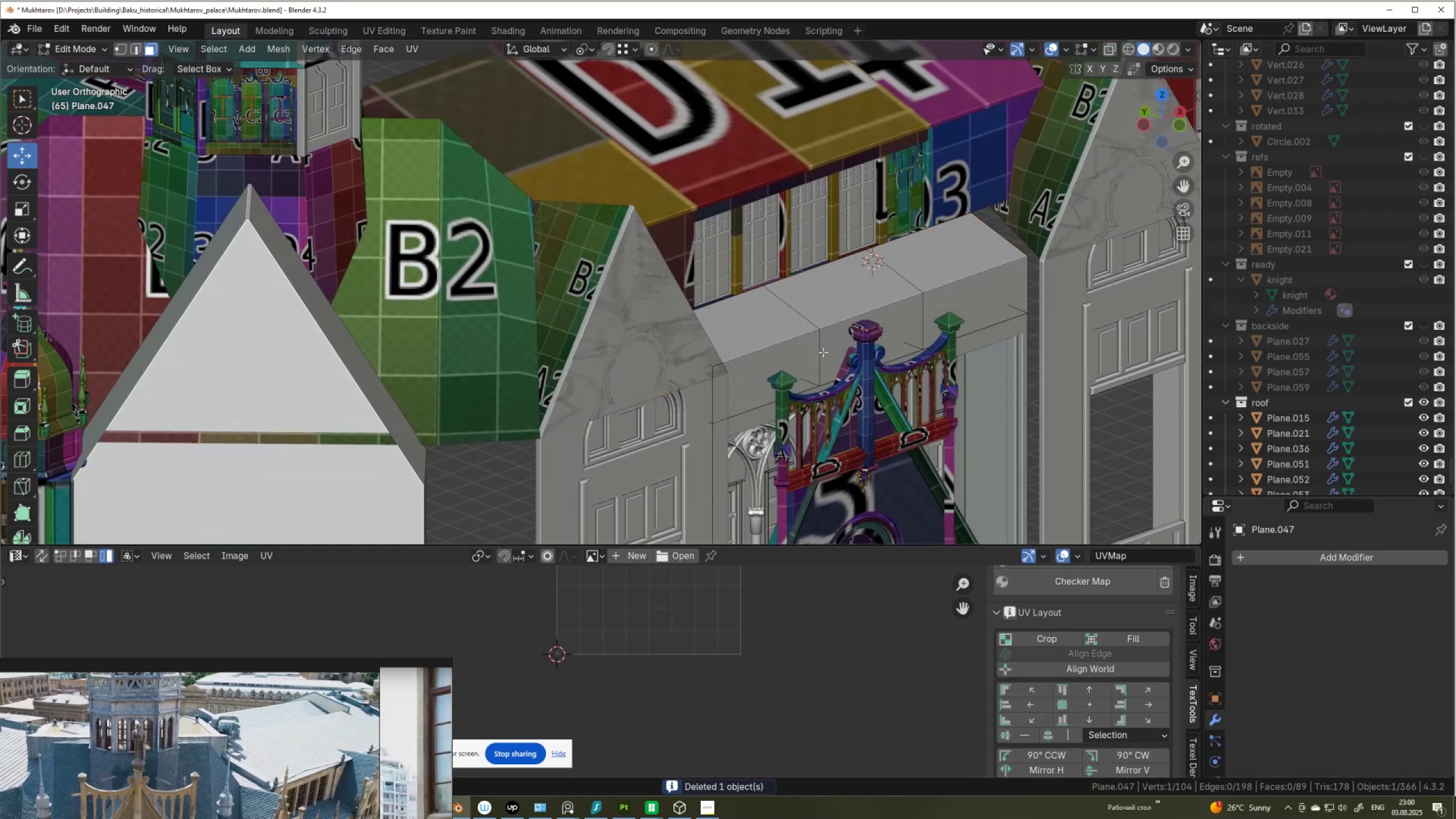 
scroll: coordinate [719, 334], scroll_direction: none, amount: 0.0
 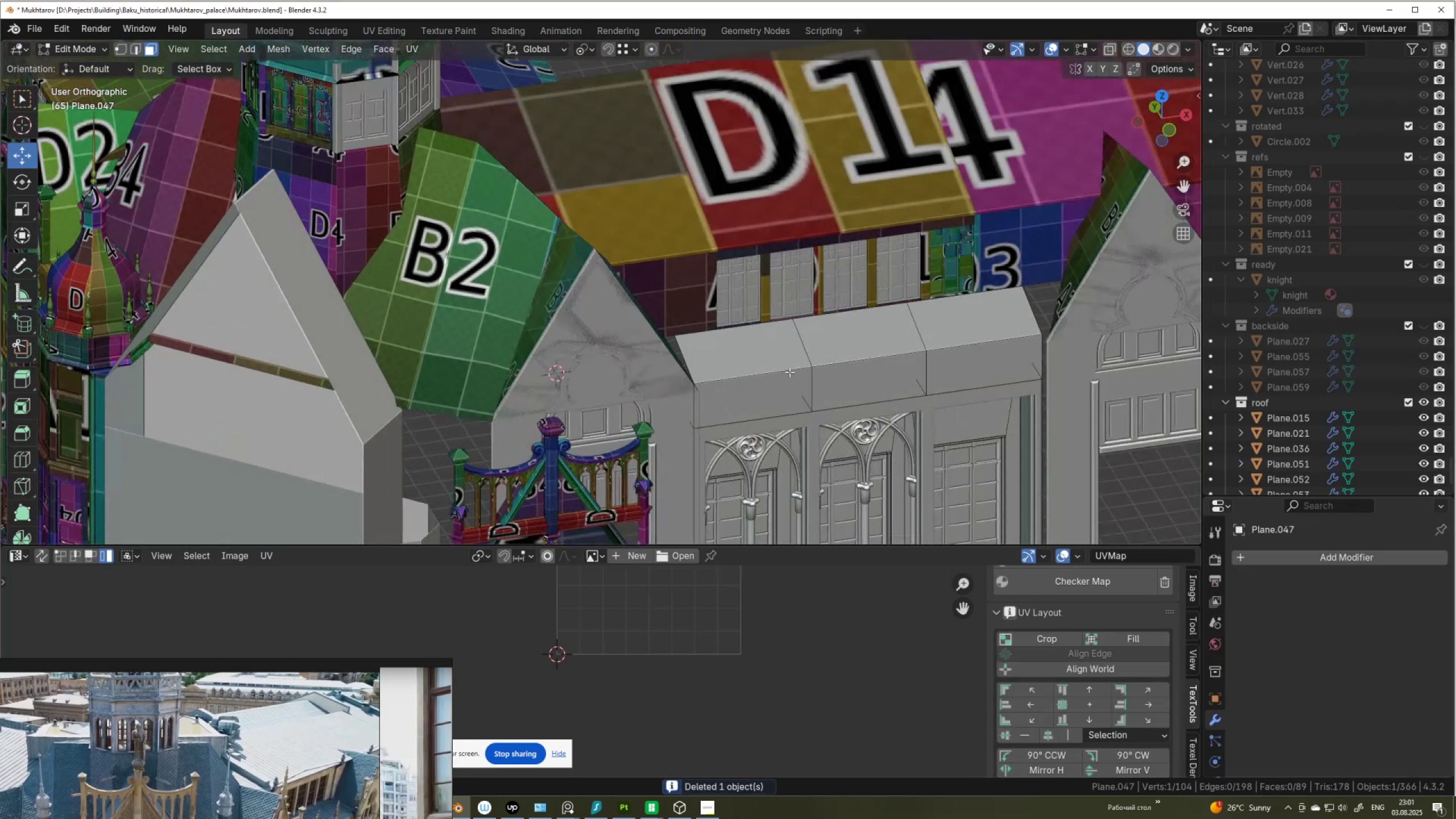 
hold_key(key=ShiftLeft, duration=0.48)
 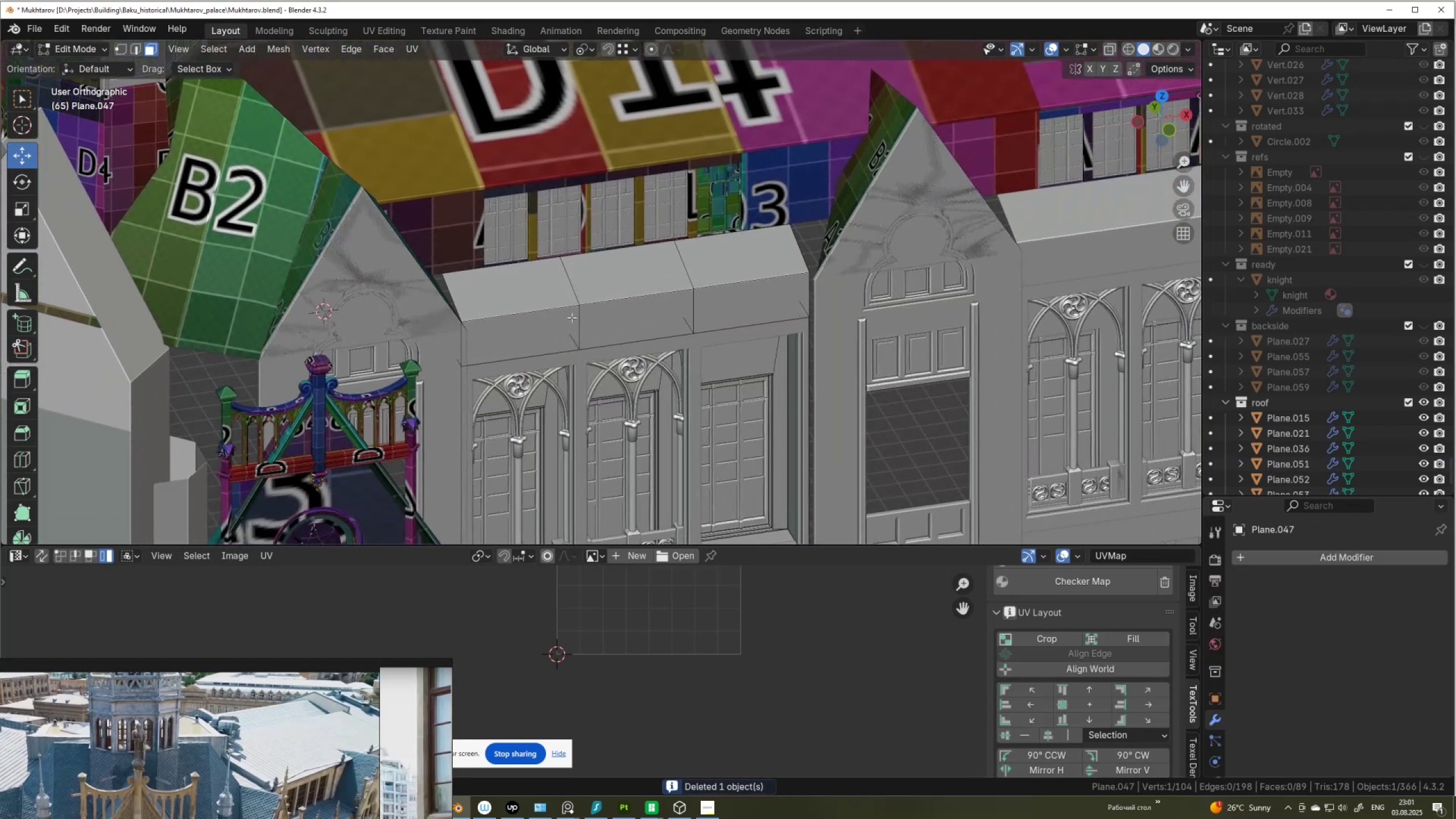 
key(Control+R)
 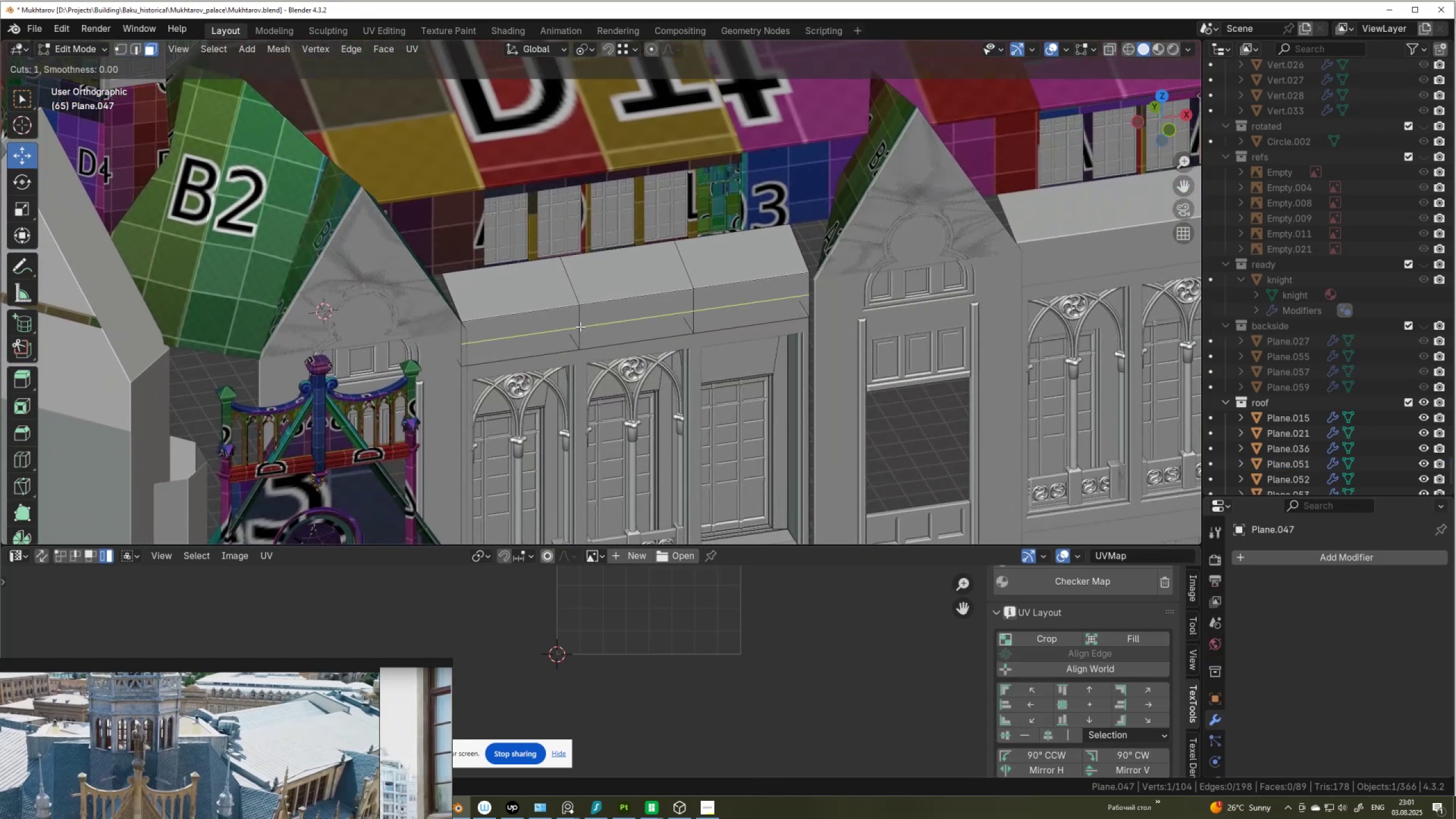 
left_click([580, 326])
 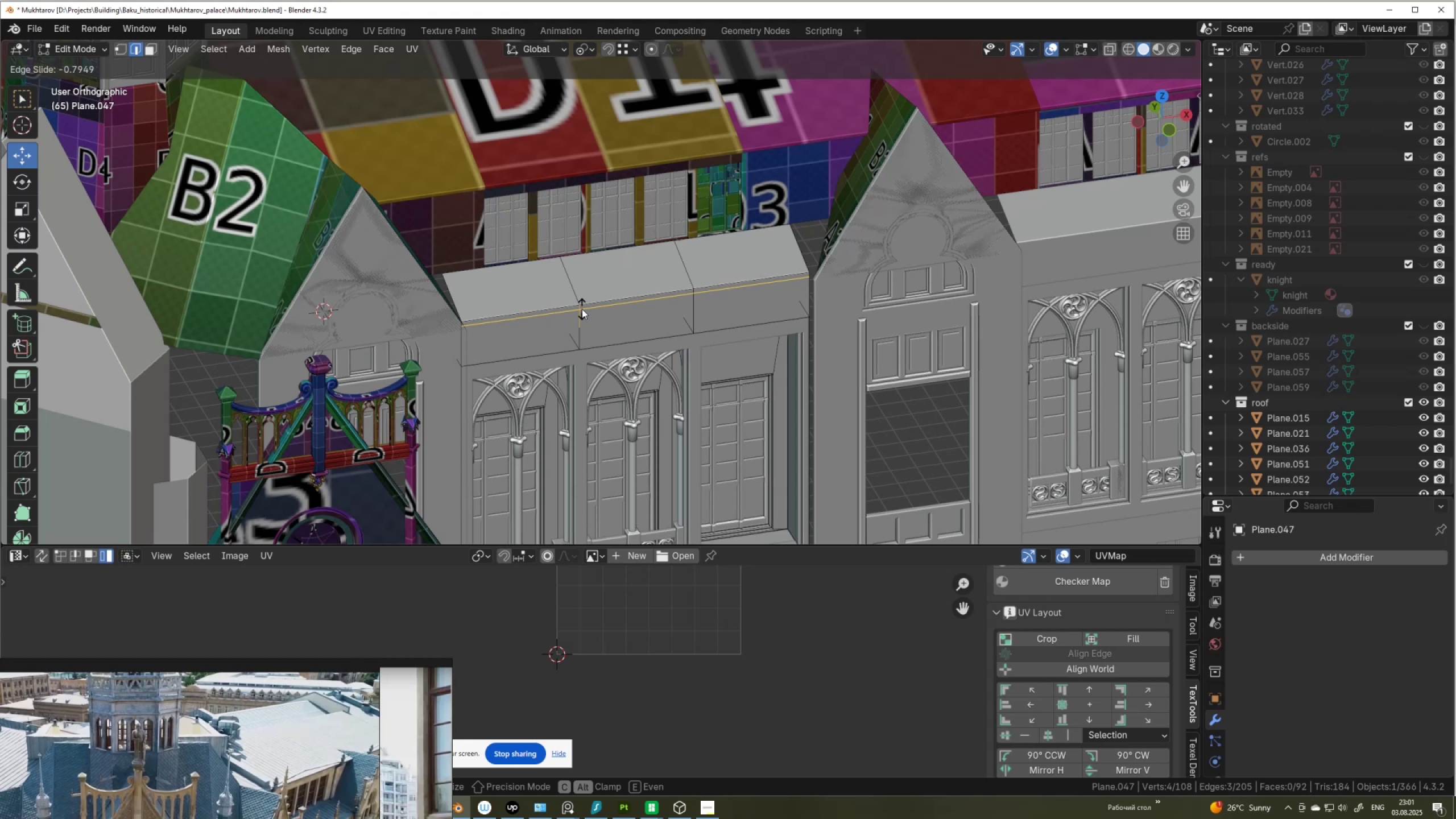 
left_click([582, 309])
 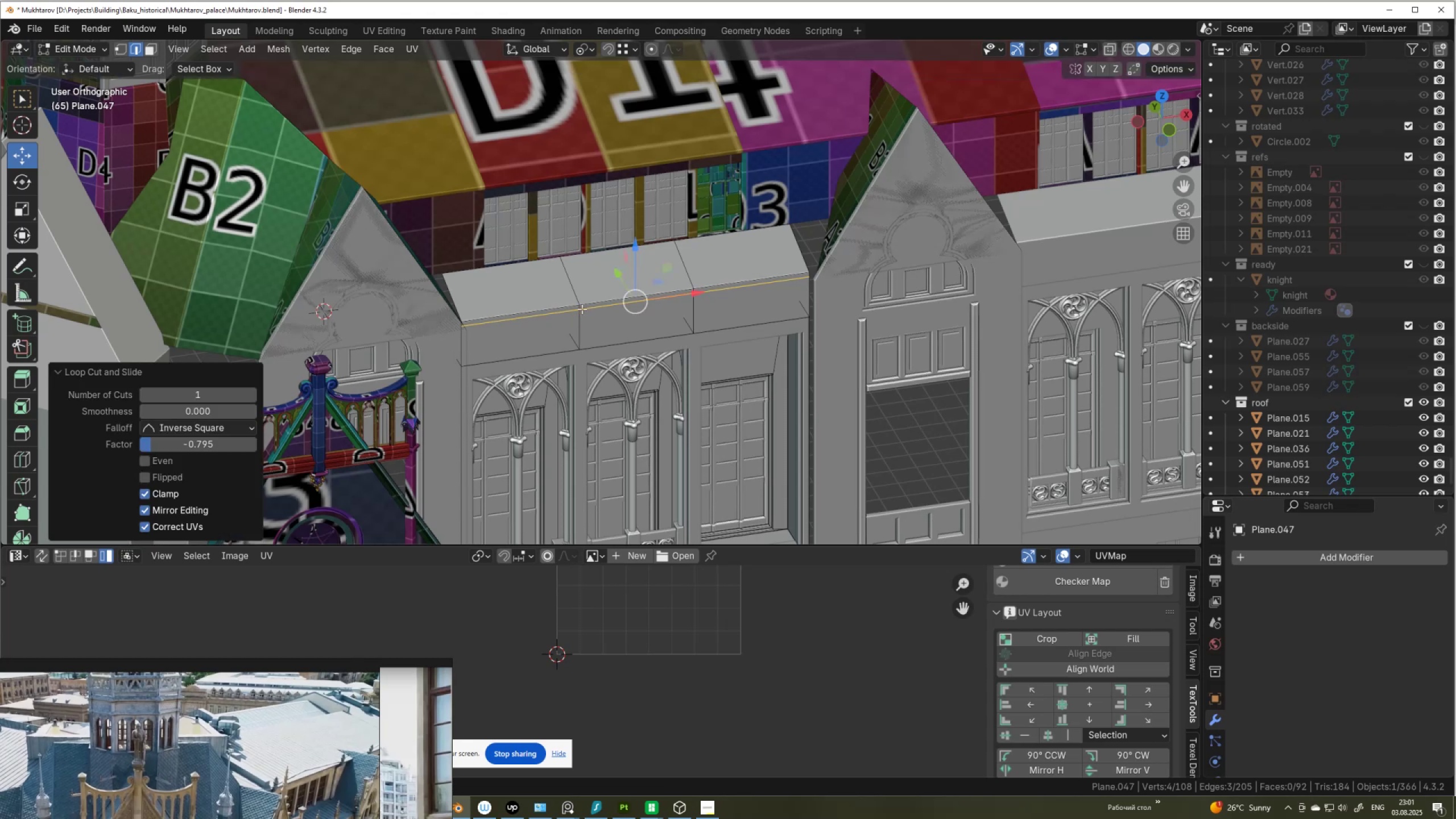 
scroll: coordinate [582, 309], scroll_direction: down, amount: 3.0
 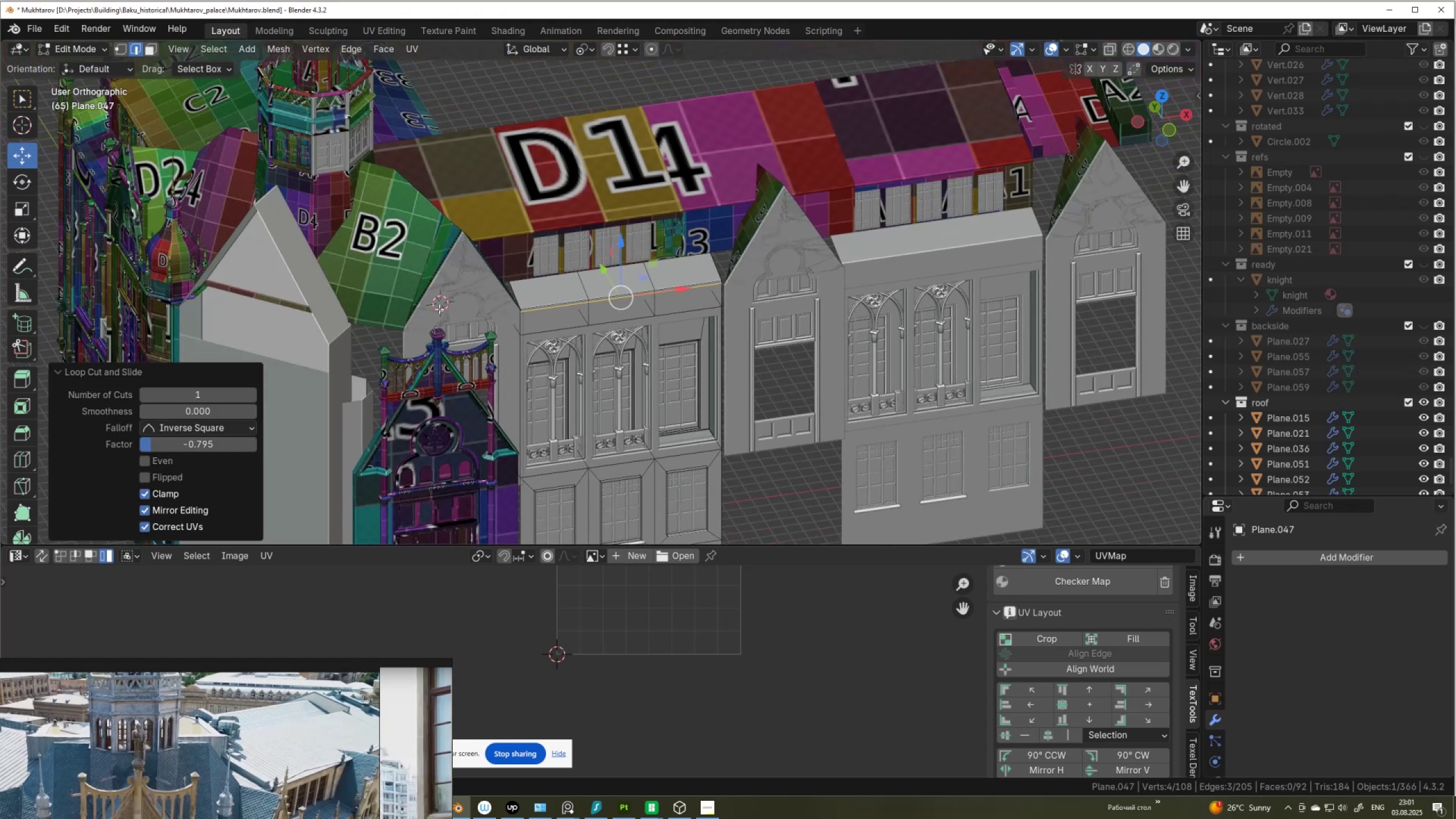 
key(Shift+ShiftLeft)
 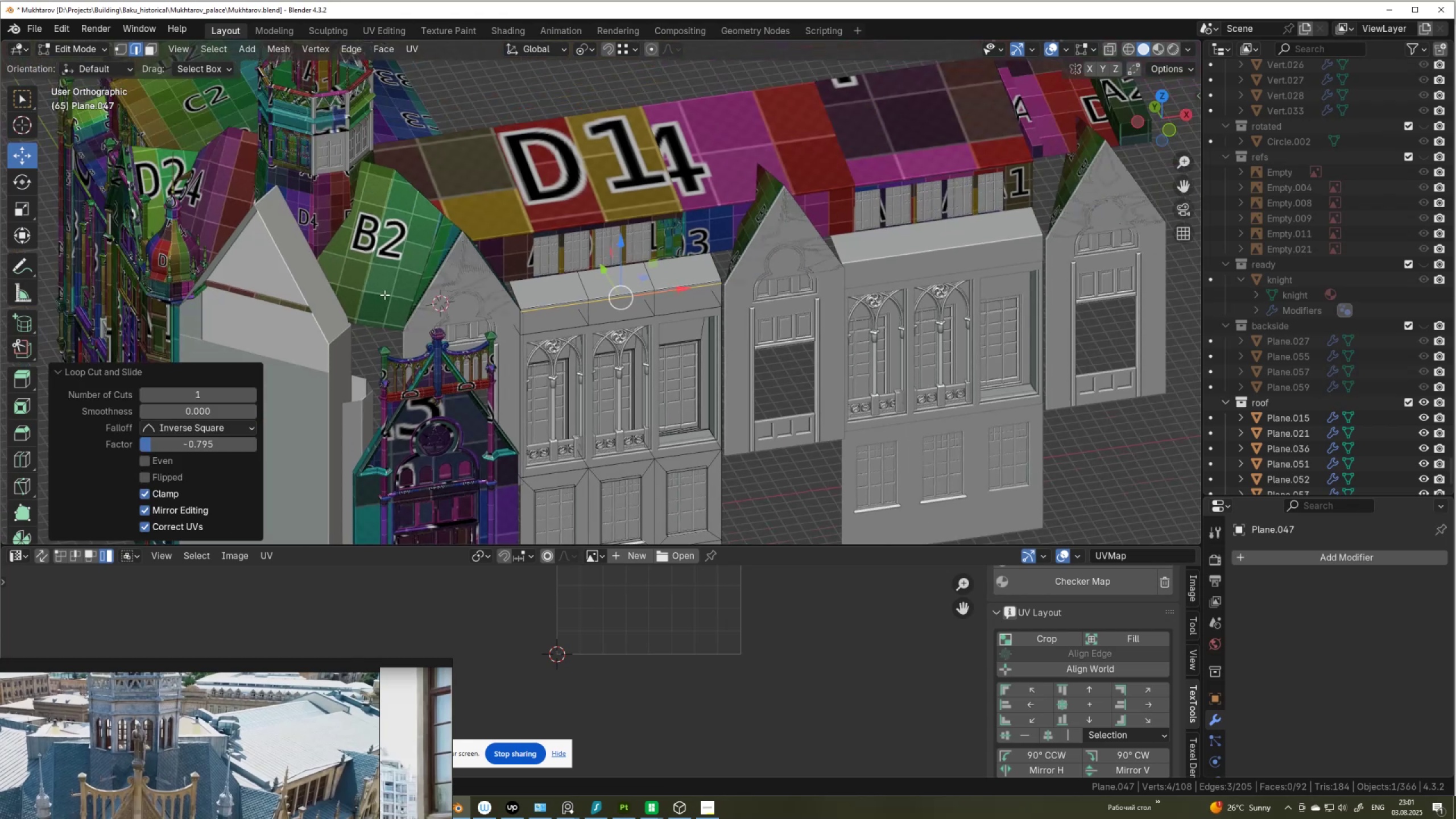 
hold_key(key=ShiftLeft, duration=0.43)
 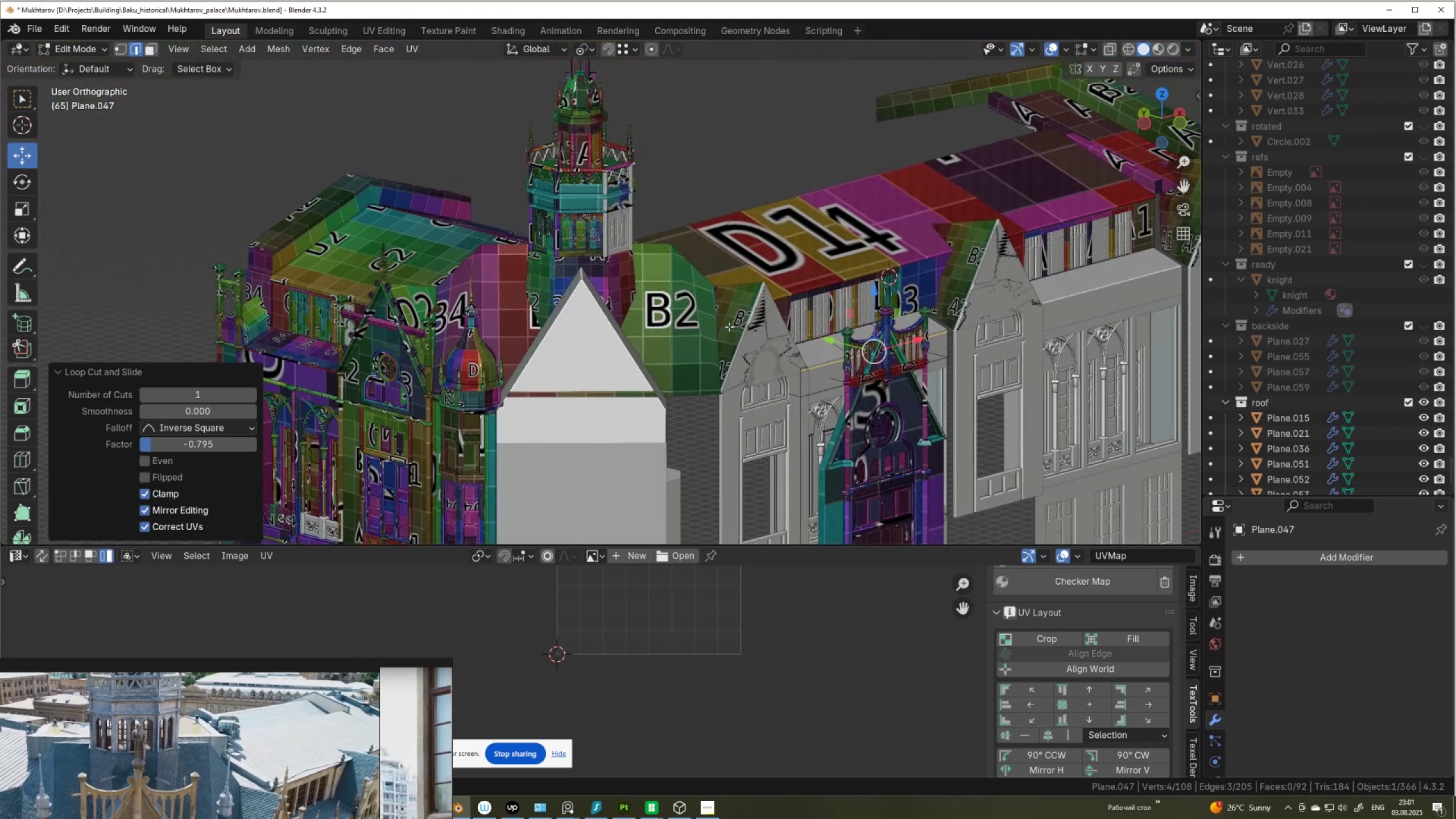 
hold_key(key=ShiftLeft, duration=0.69)
 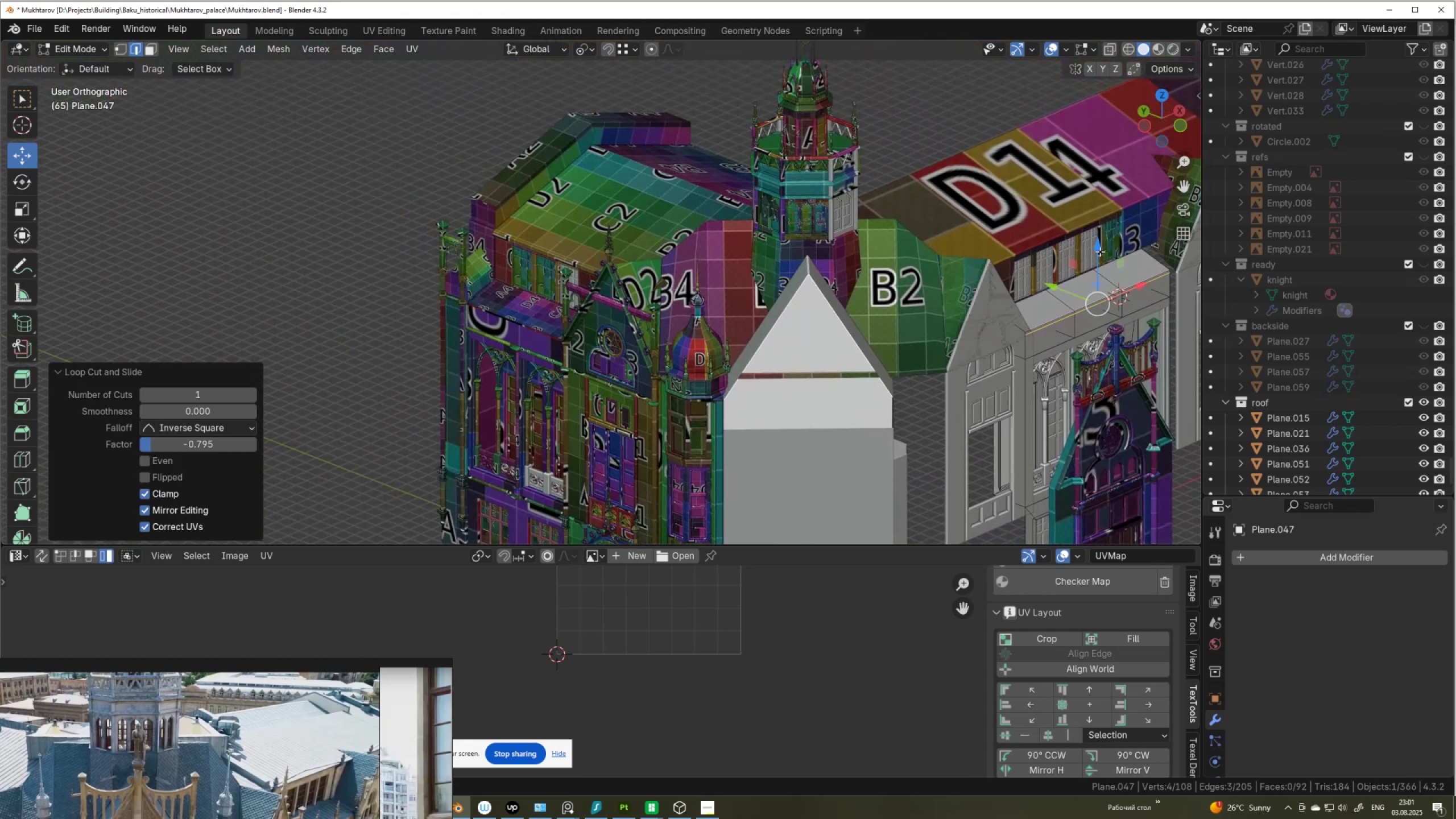 
left_click_drag(start_coordinate=[1097, 249], to_coordinate=[471, 315])
 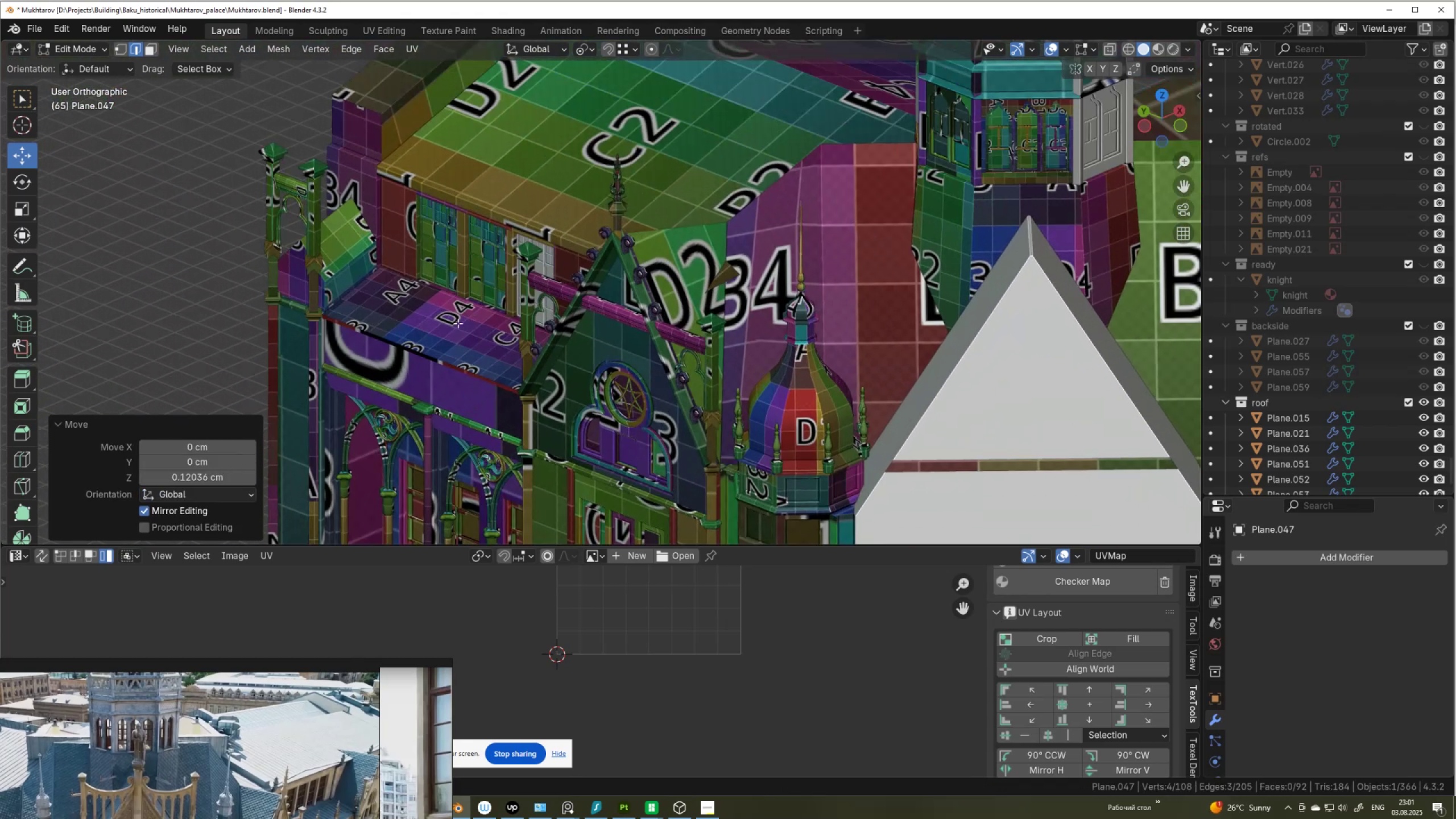 
hold_key(key=ControlLeft, duration=0.89)
 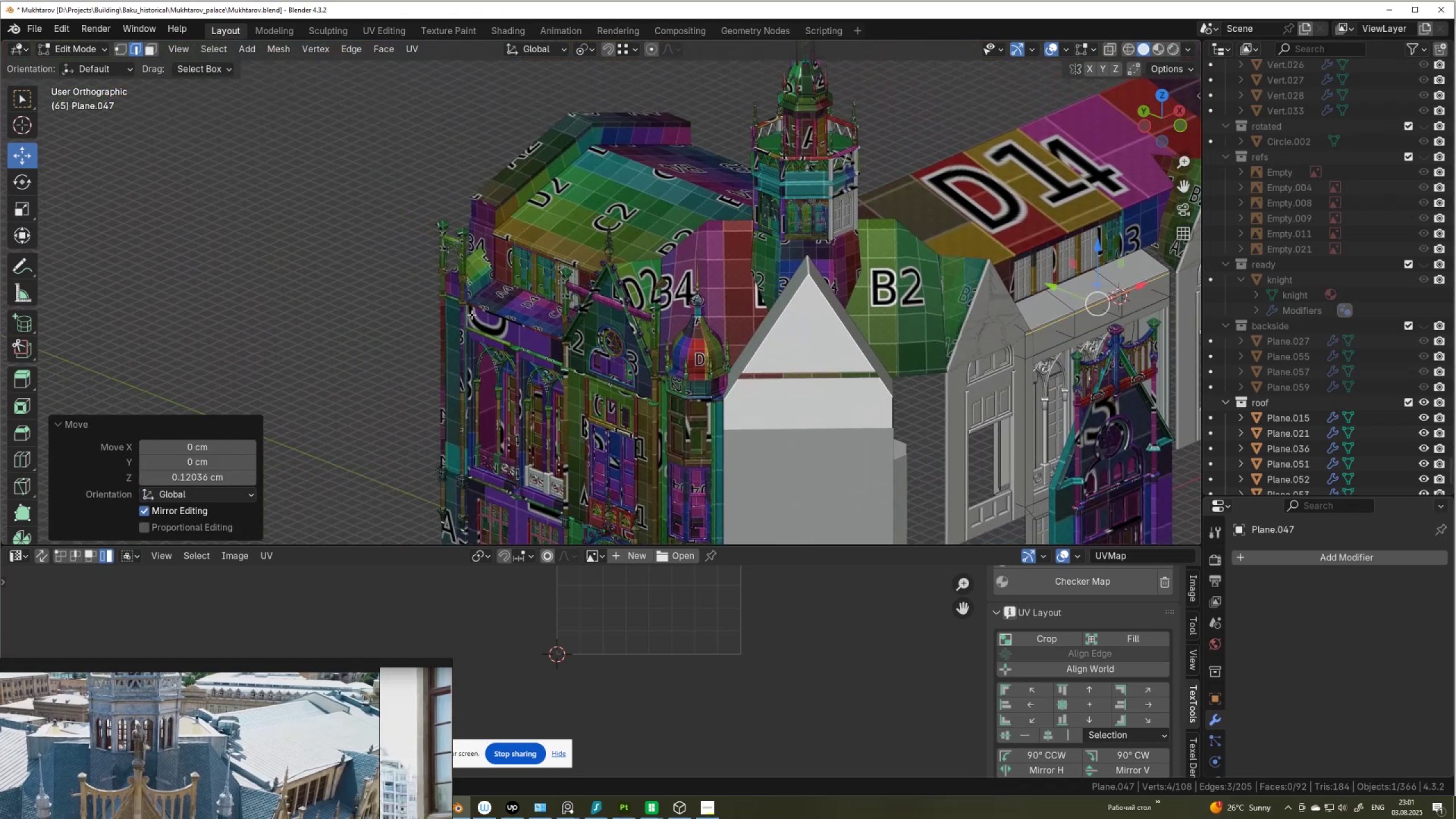 
scroll: coordinate [436, 328], scroll_direction: up, amount: 7.0
 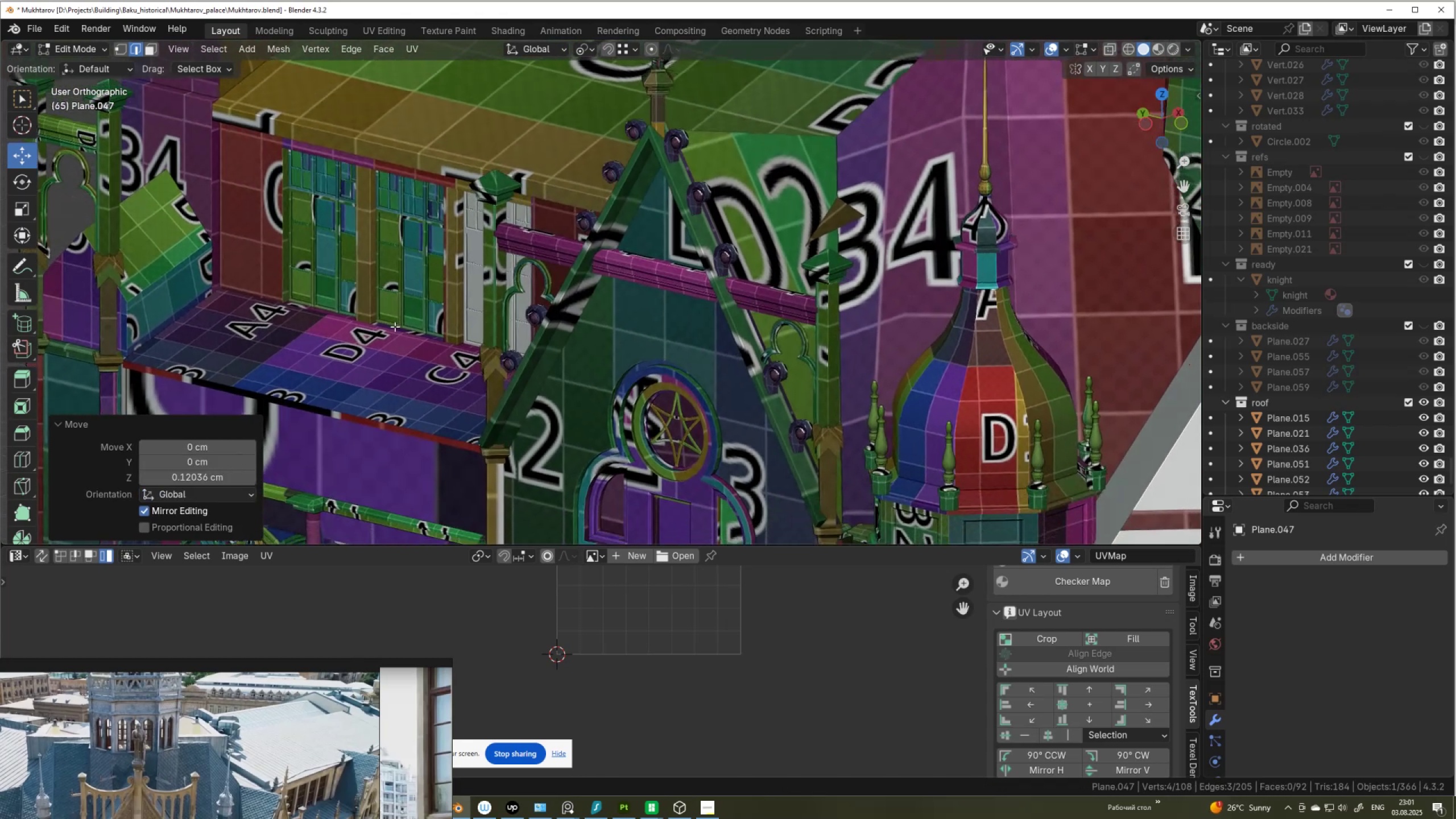 
scroll: coordinate [521, 330], scroll_direction: down, amount: 5.0
 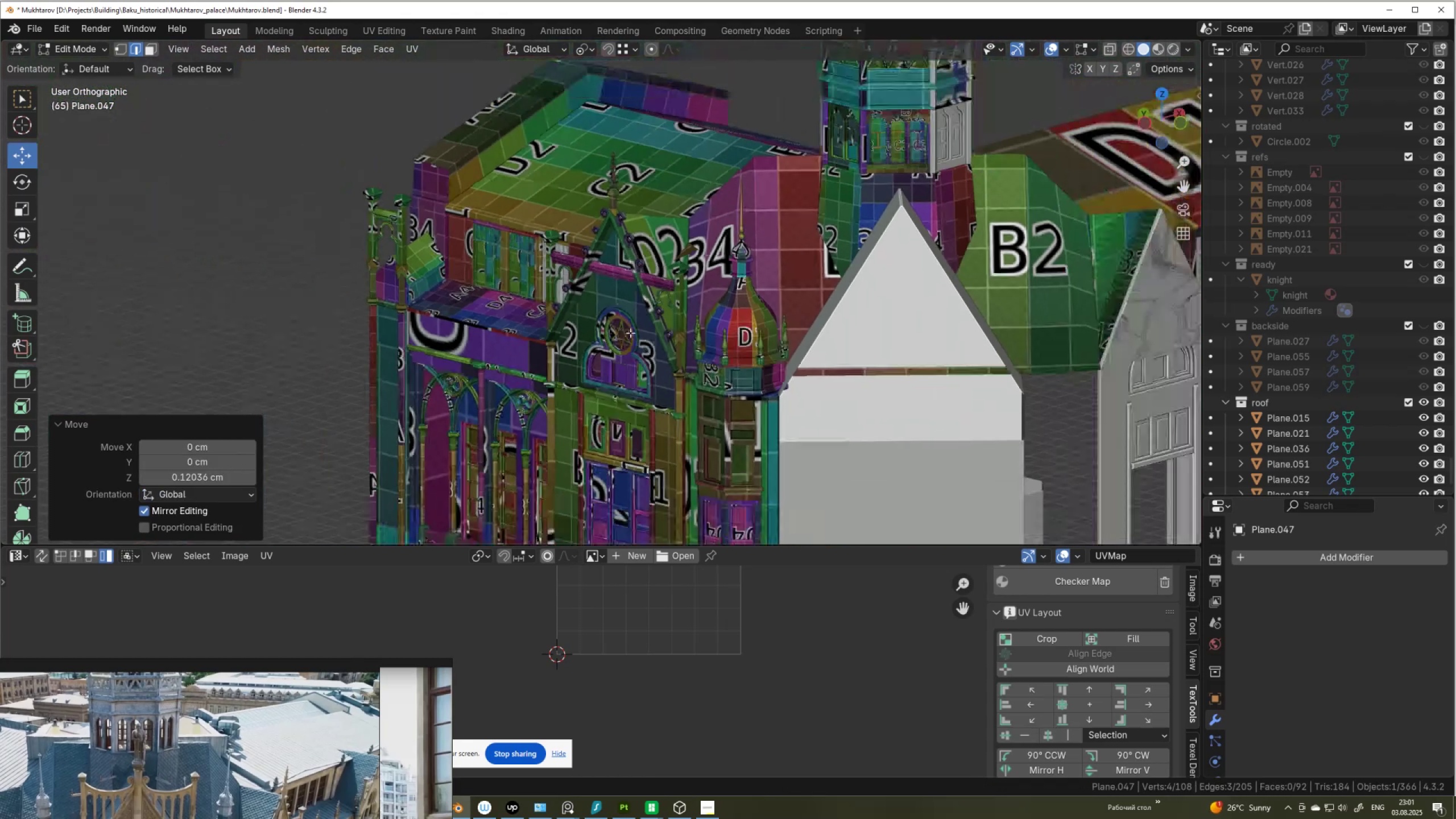 
hold_key(key=ShiftLeft, duration=0.81)
 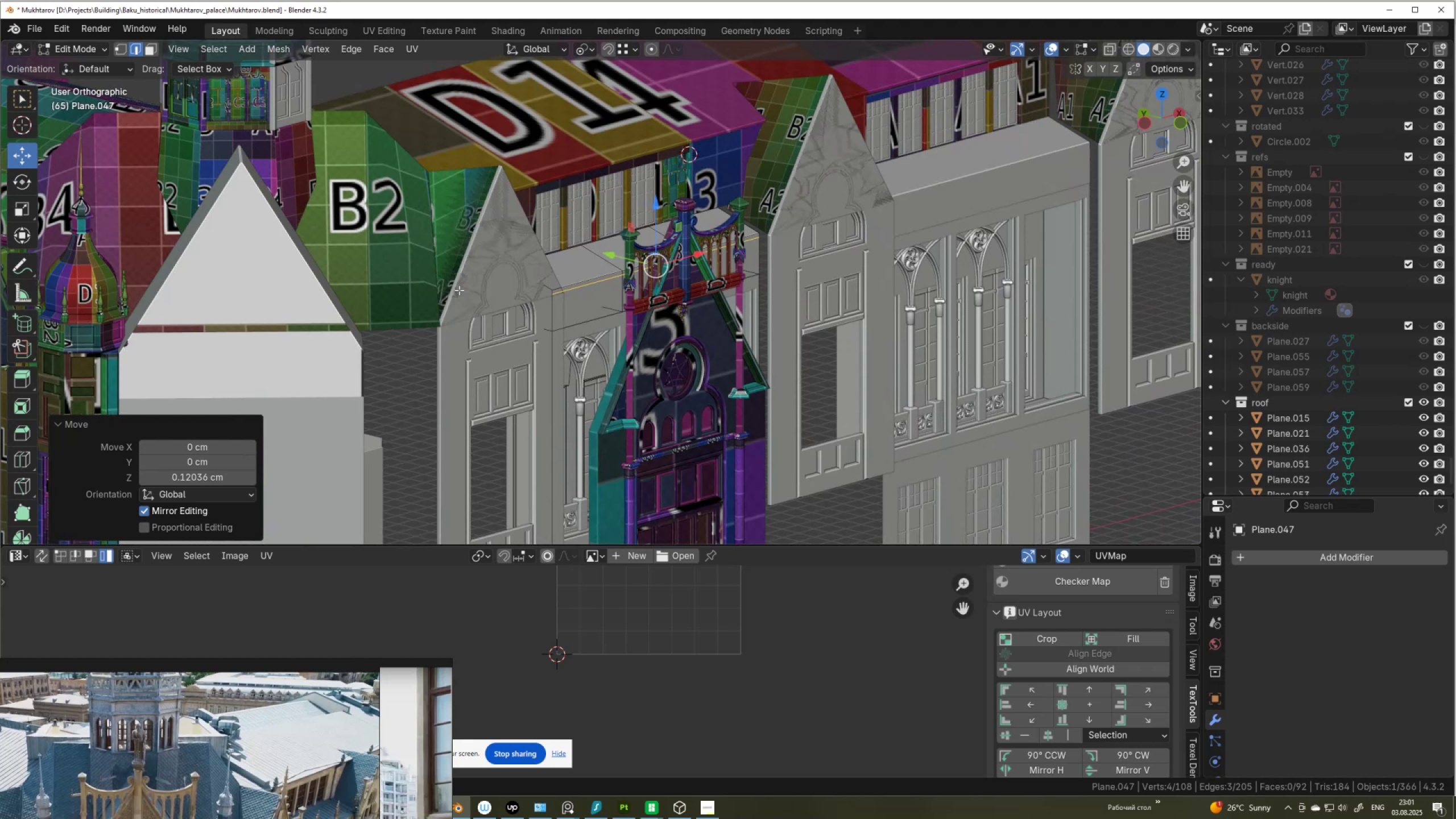 
scroll: coordinate [625, 296], scroll_direction: up, amount: 5.0
 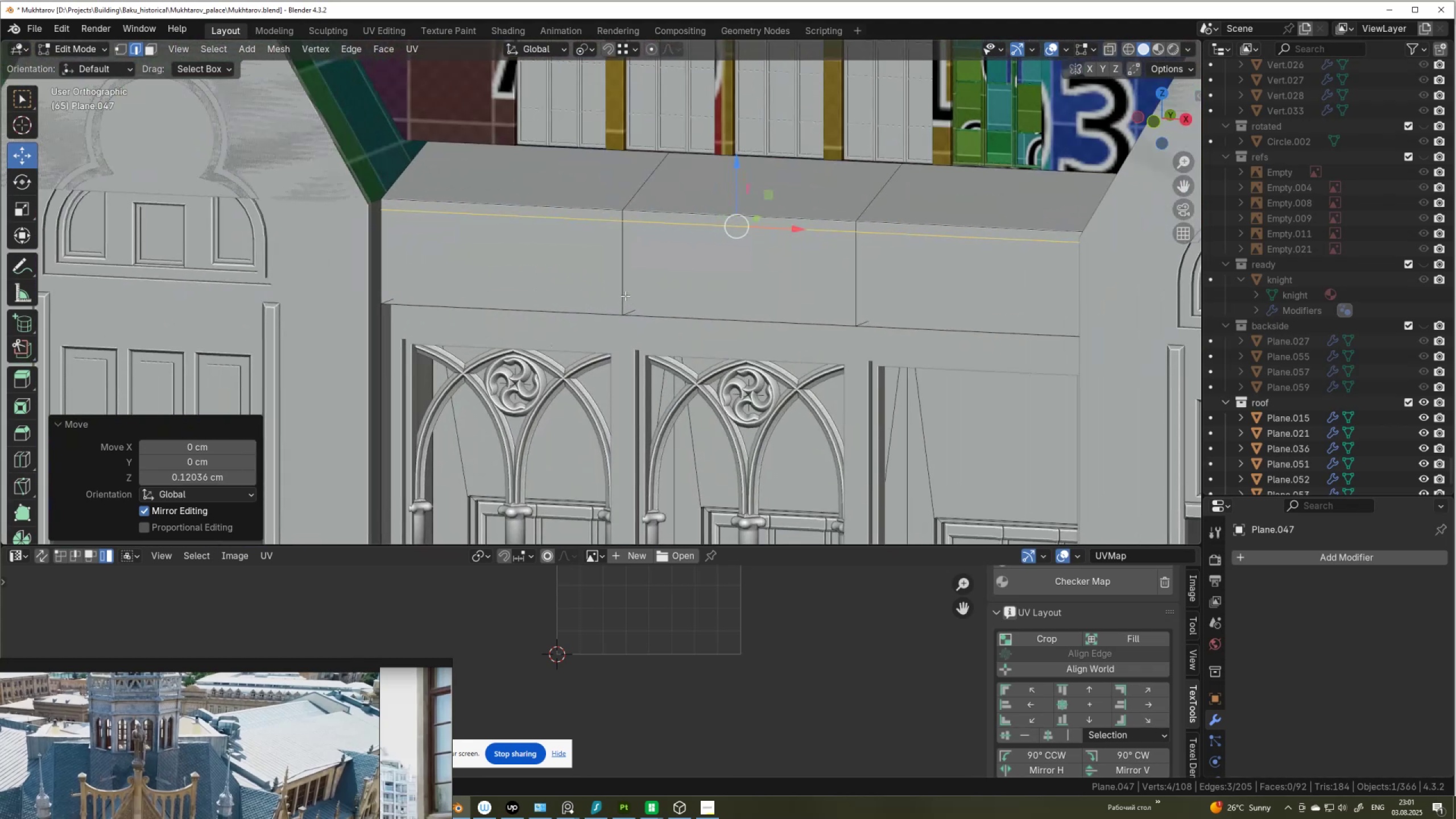 
key(3)
 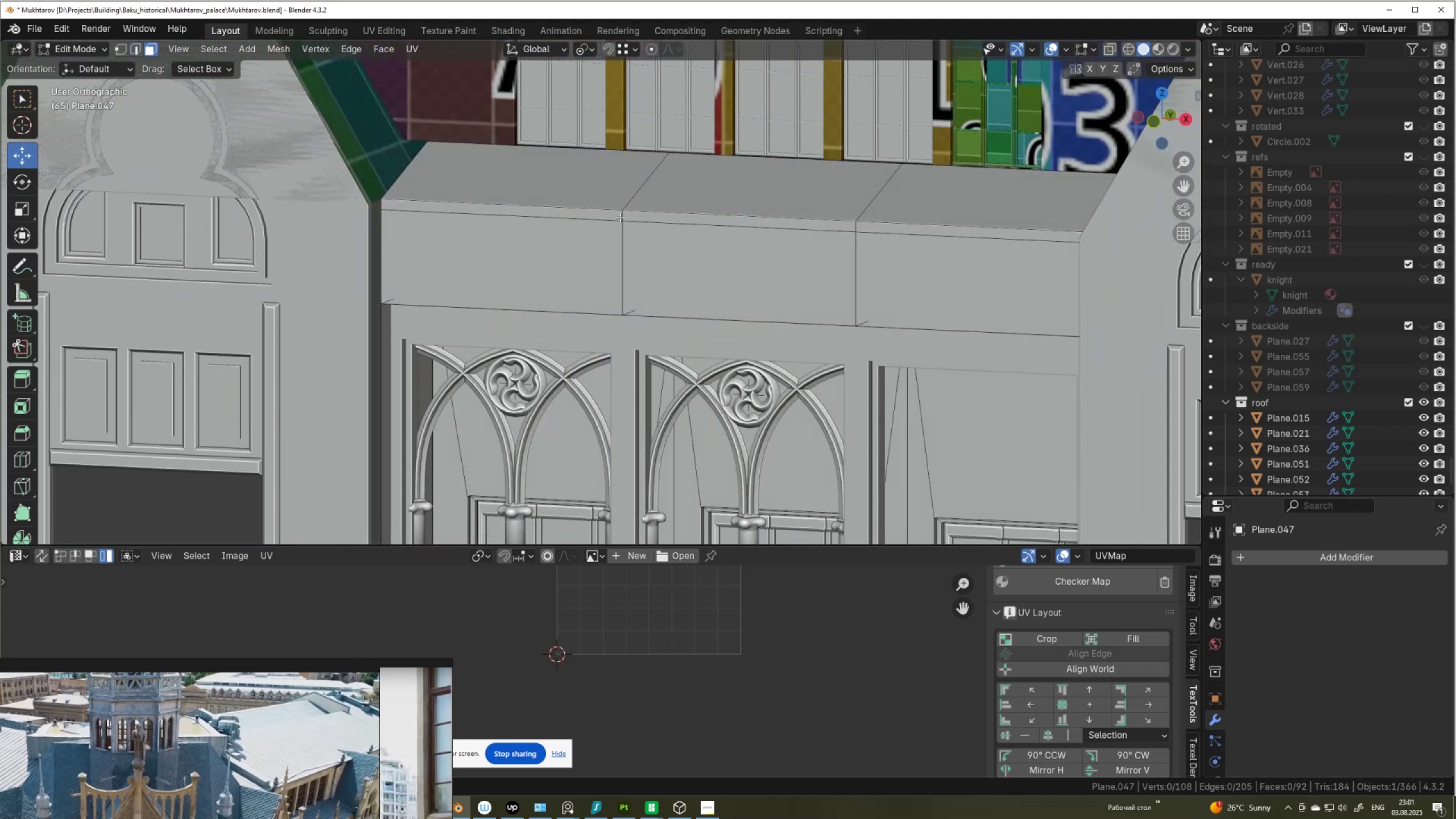 
left_click([620, 217])
 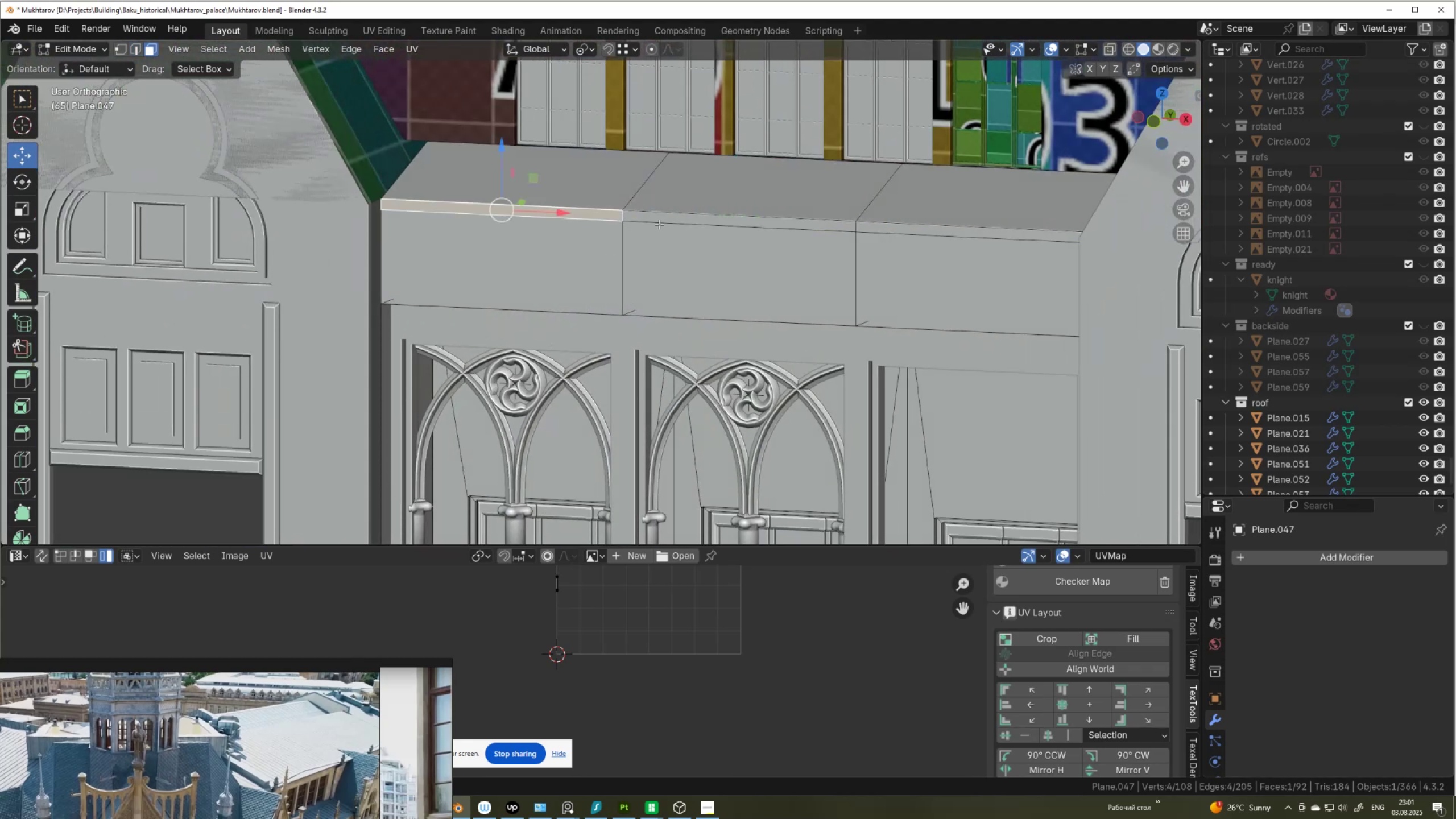 
hold_key(key=ShiftLeft, duration=1.09)
left_click([669, 217])
 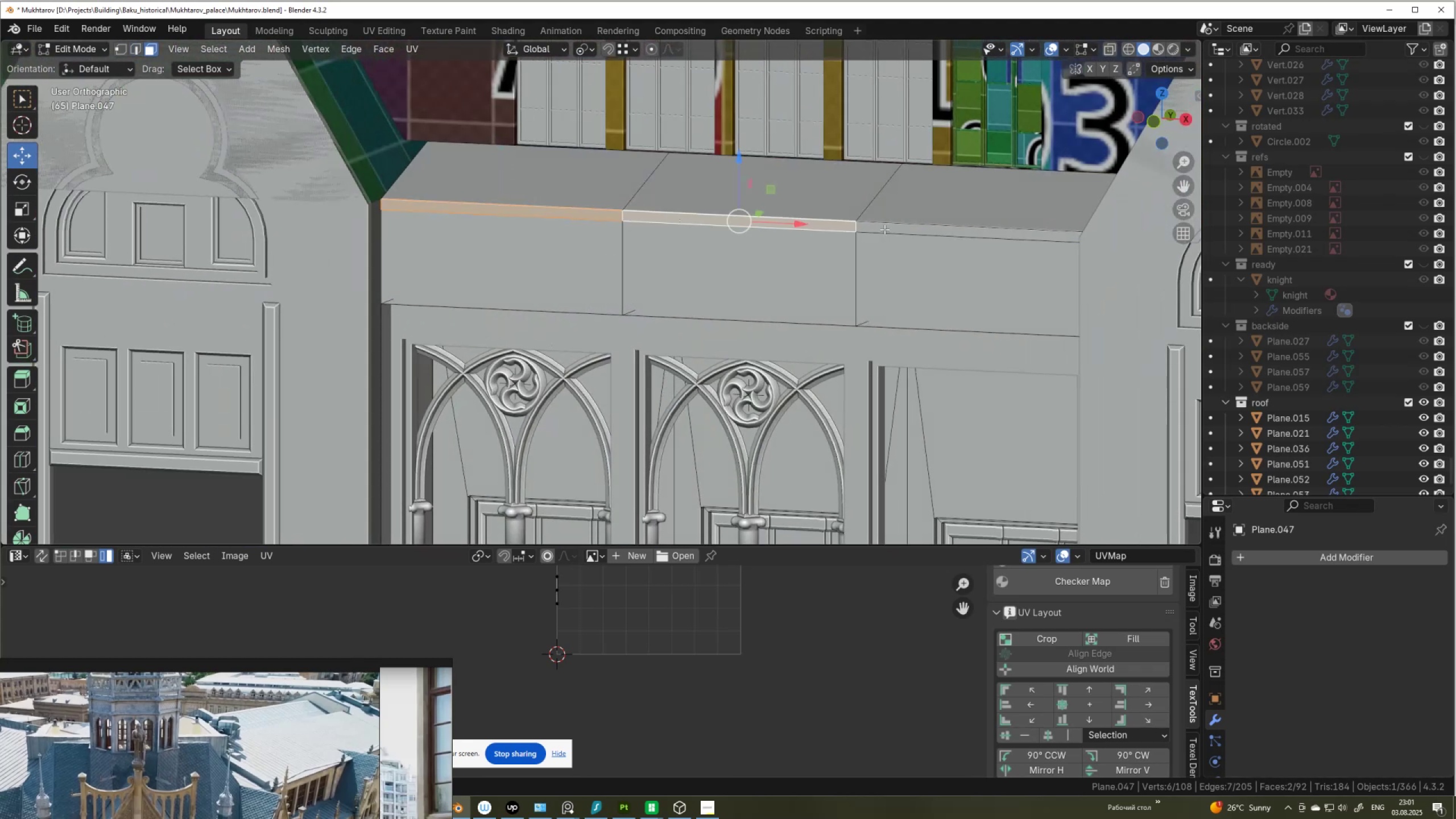 
left_click([884, 229])
 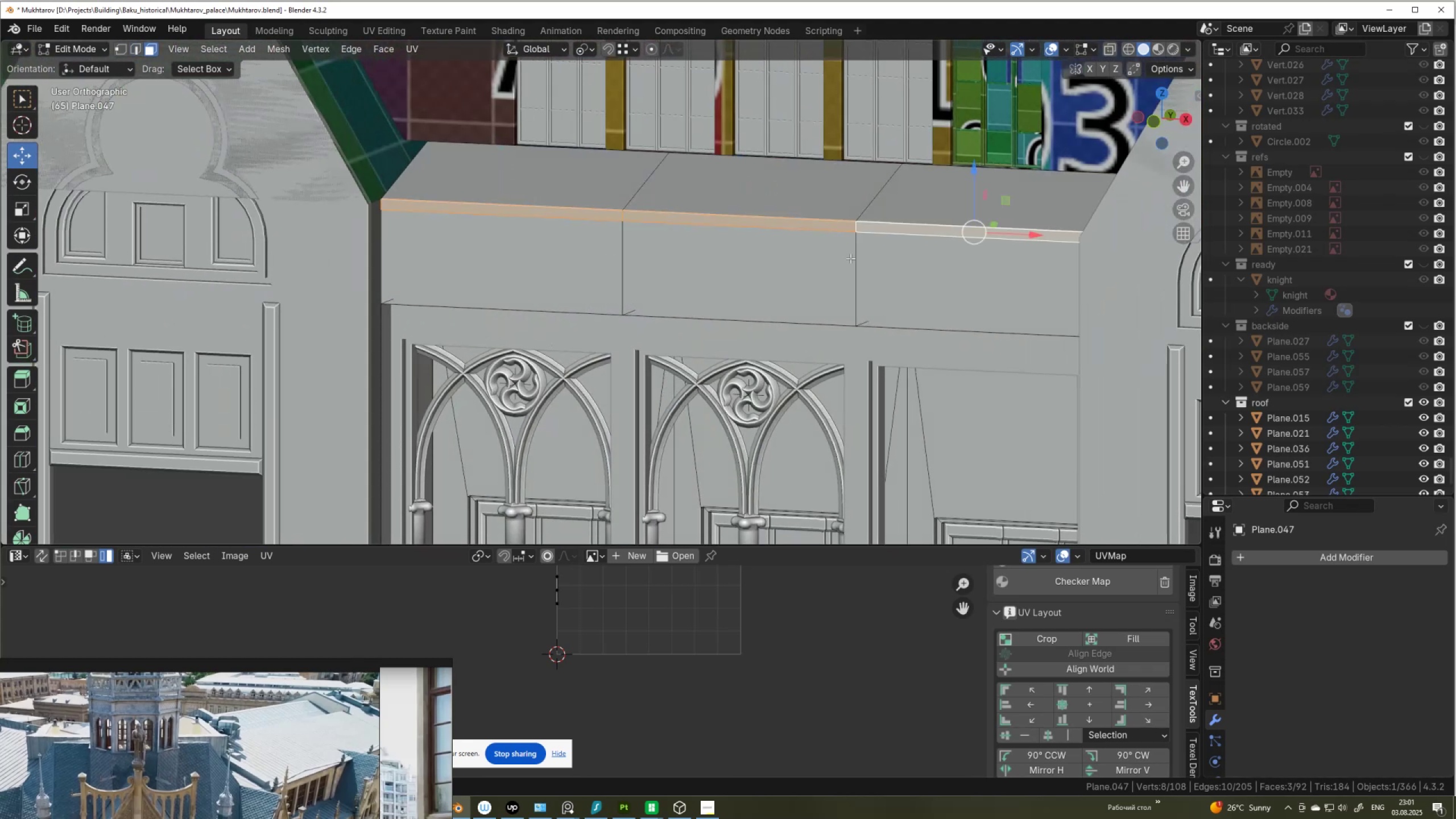 
right_click([850, 258])
 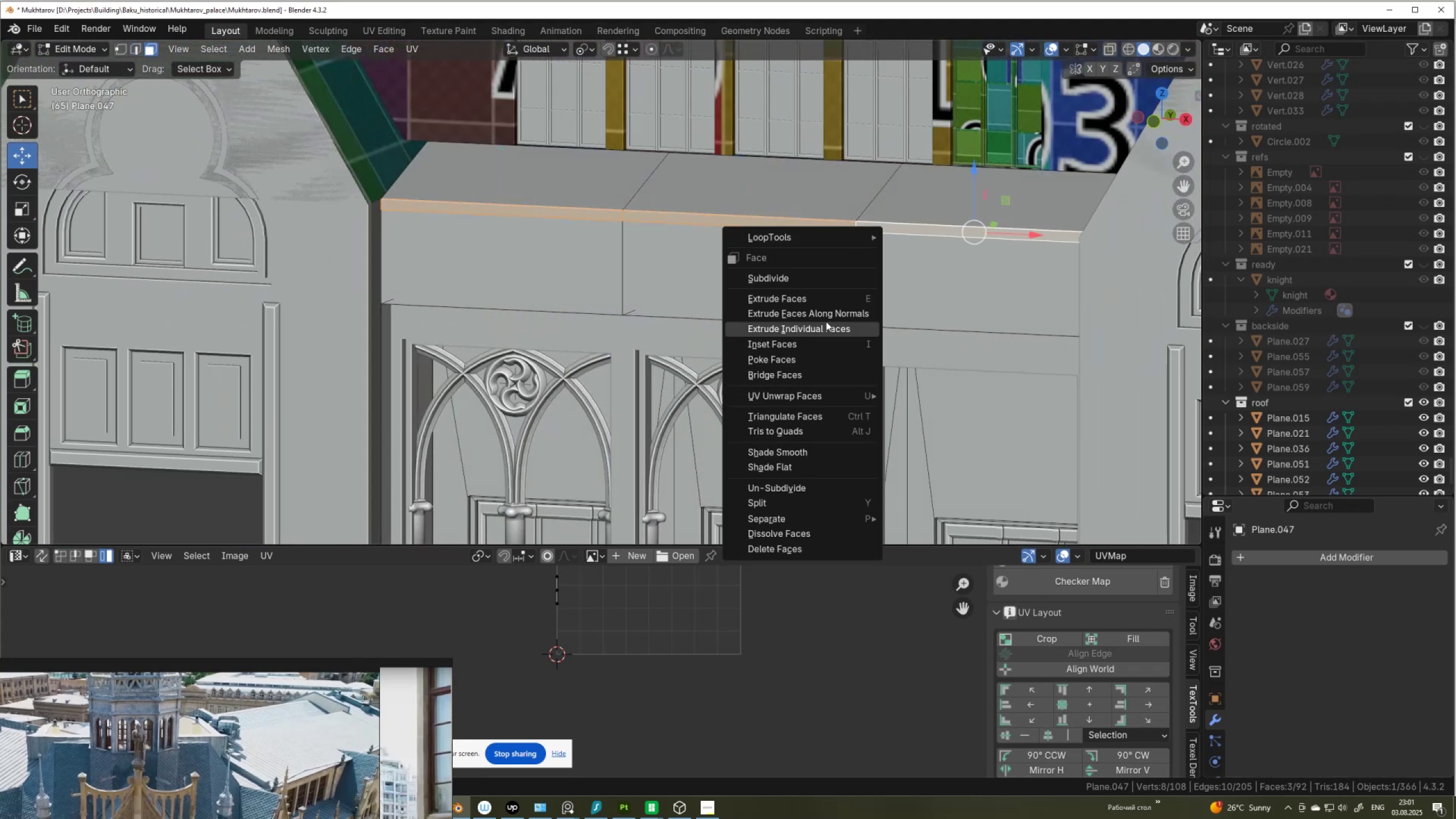 
left_click([828, 311])
 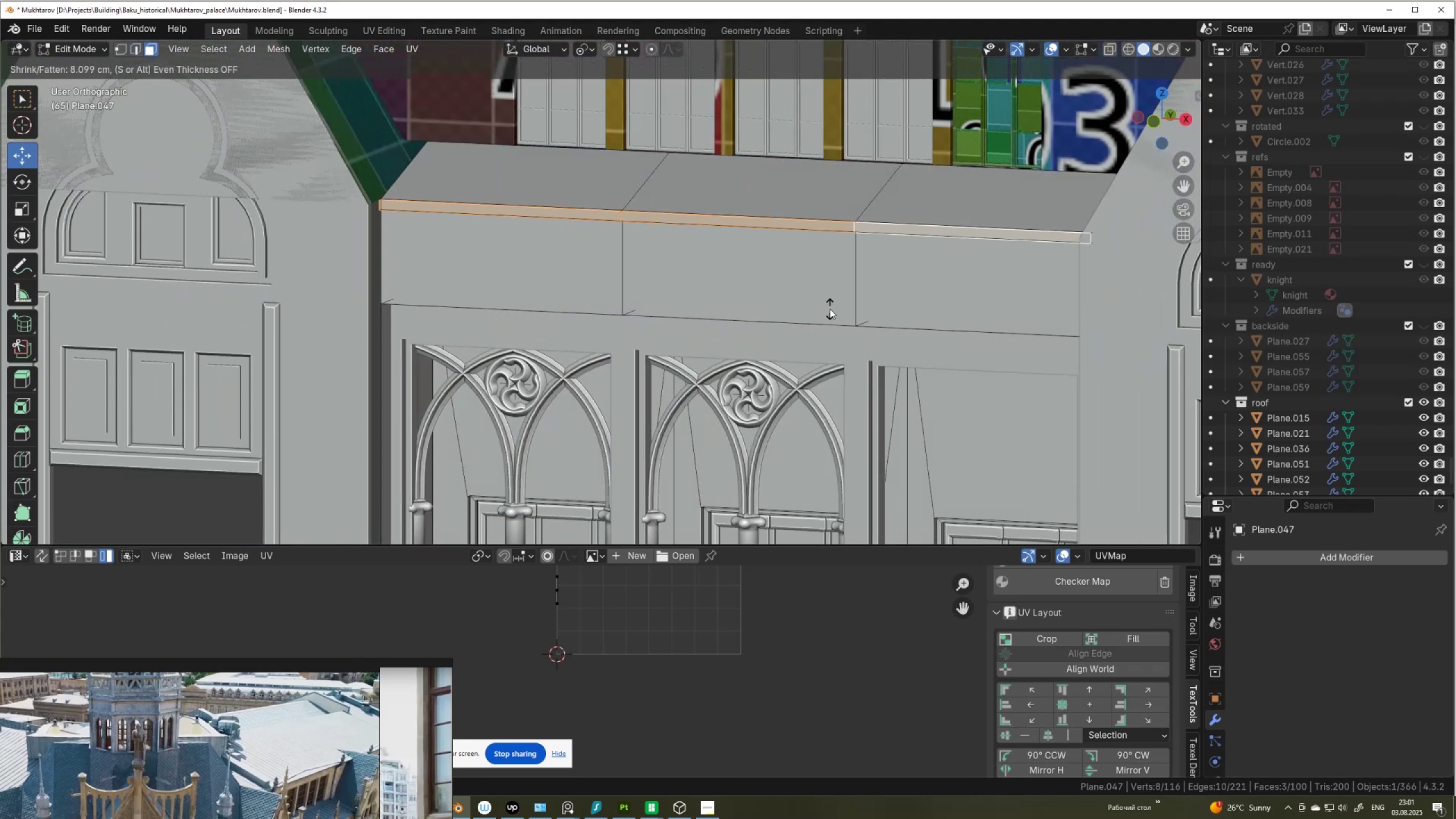 
left_click([830, 309])
 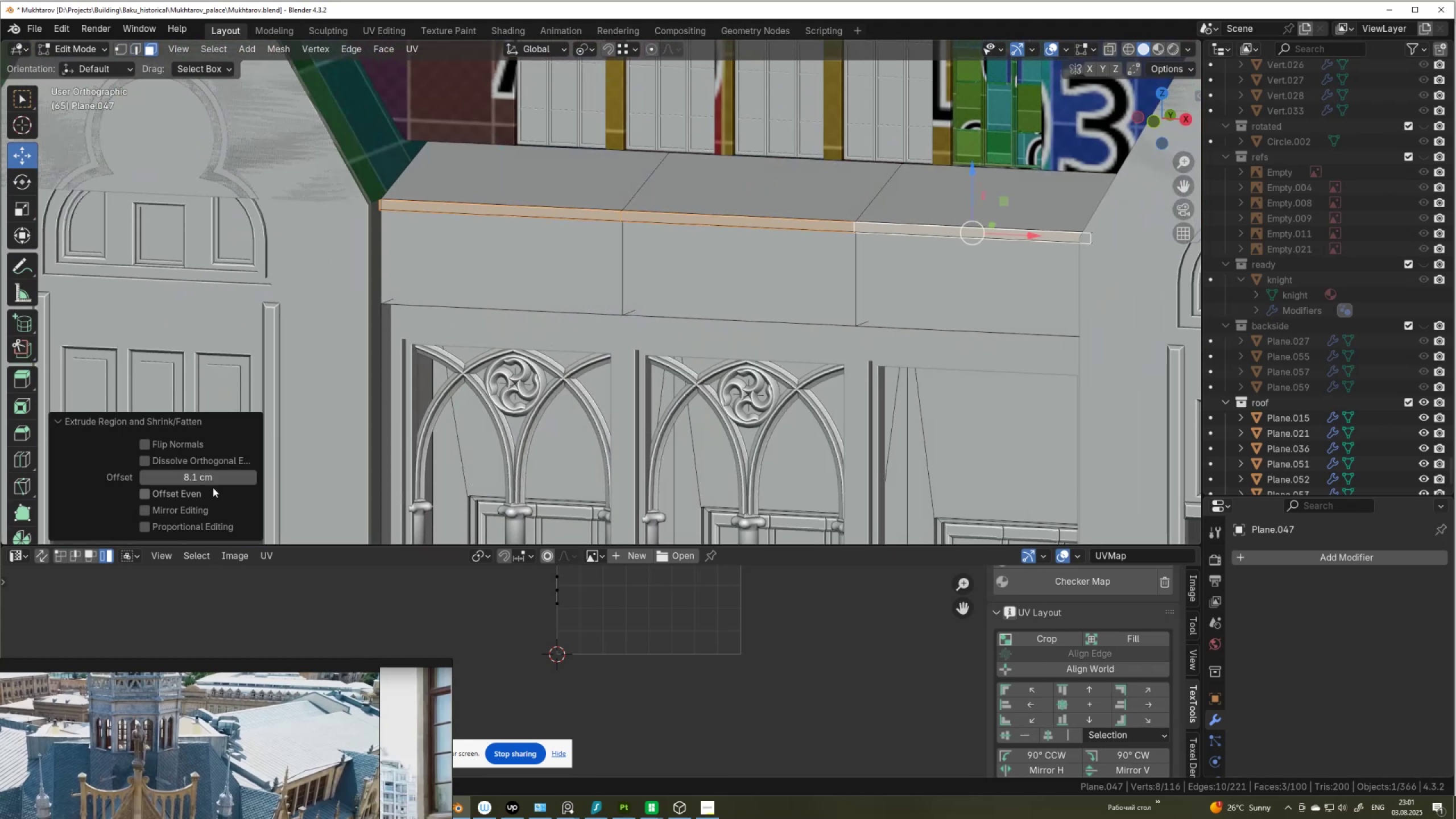 
left_click([216, 479])
 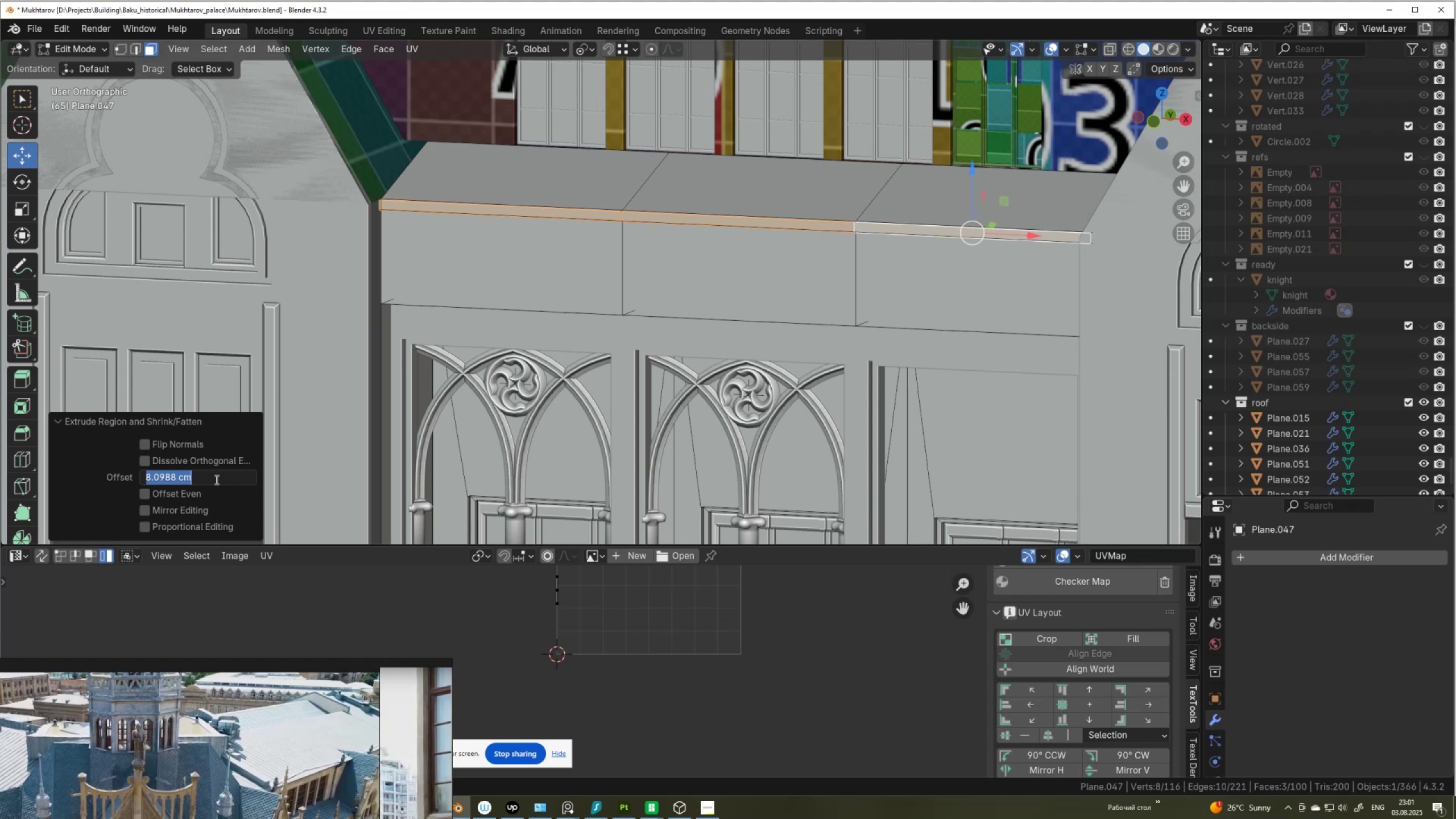 
key(Numpad1)
 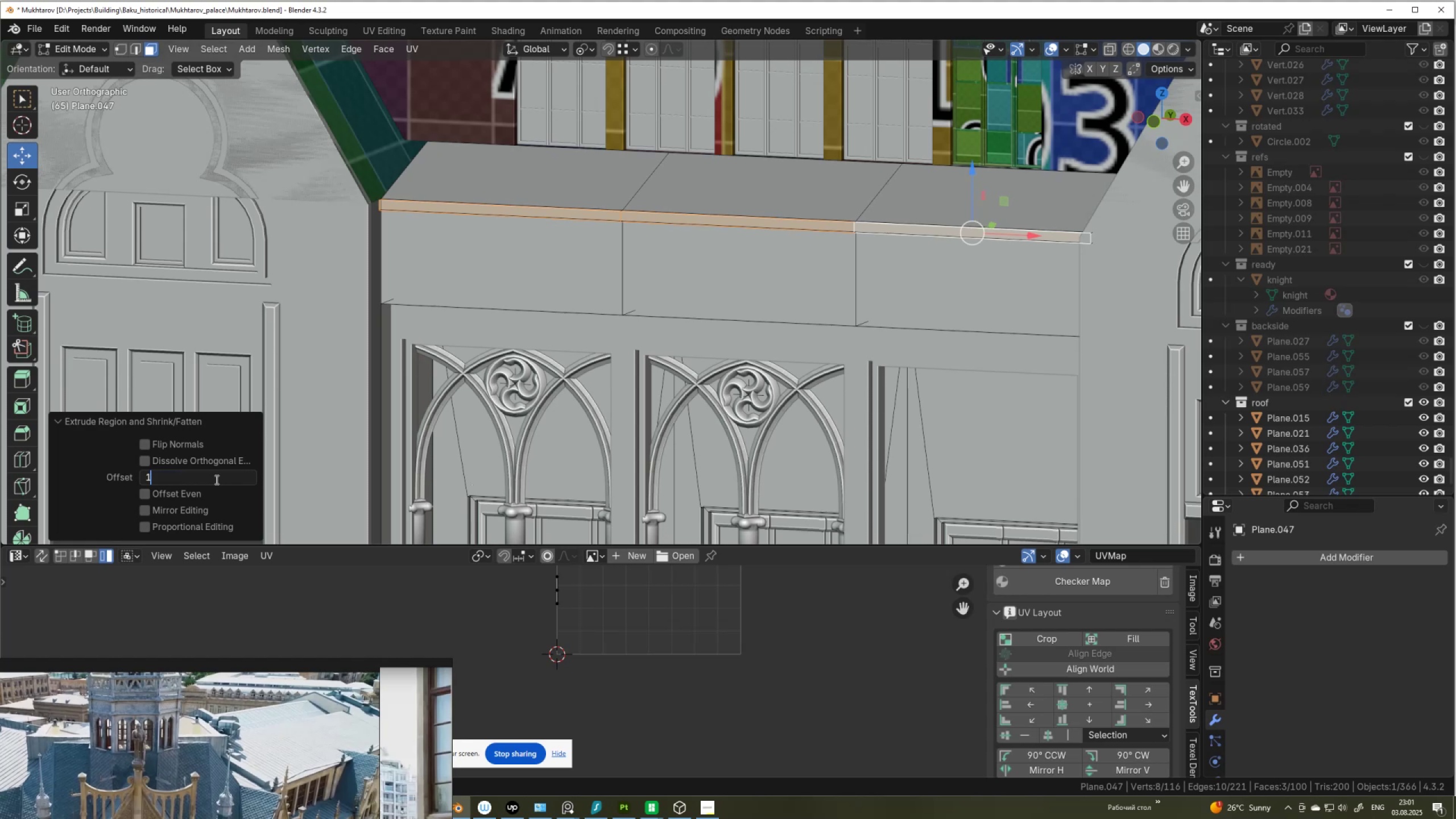 
key(Numpad0)
 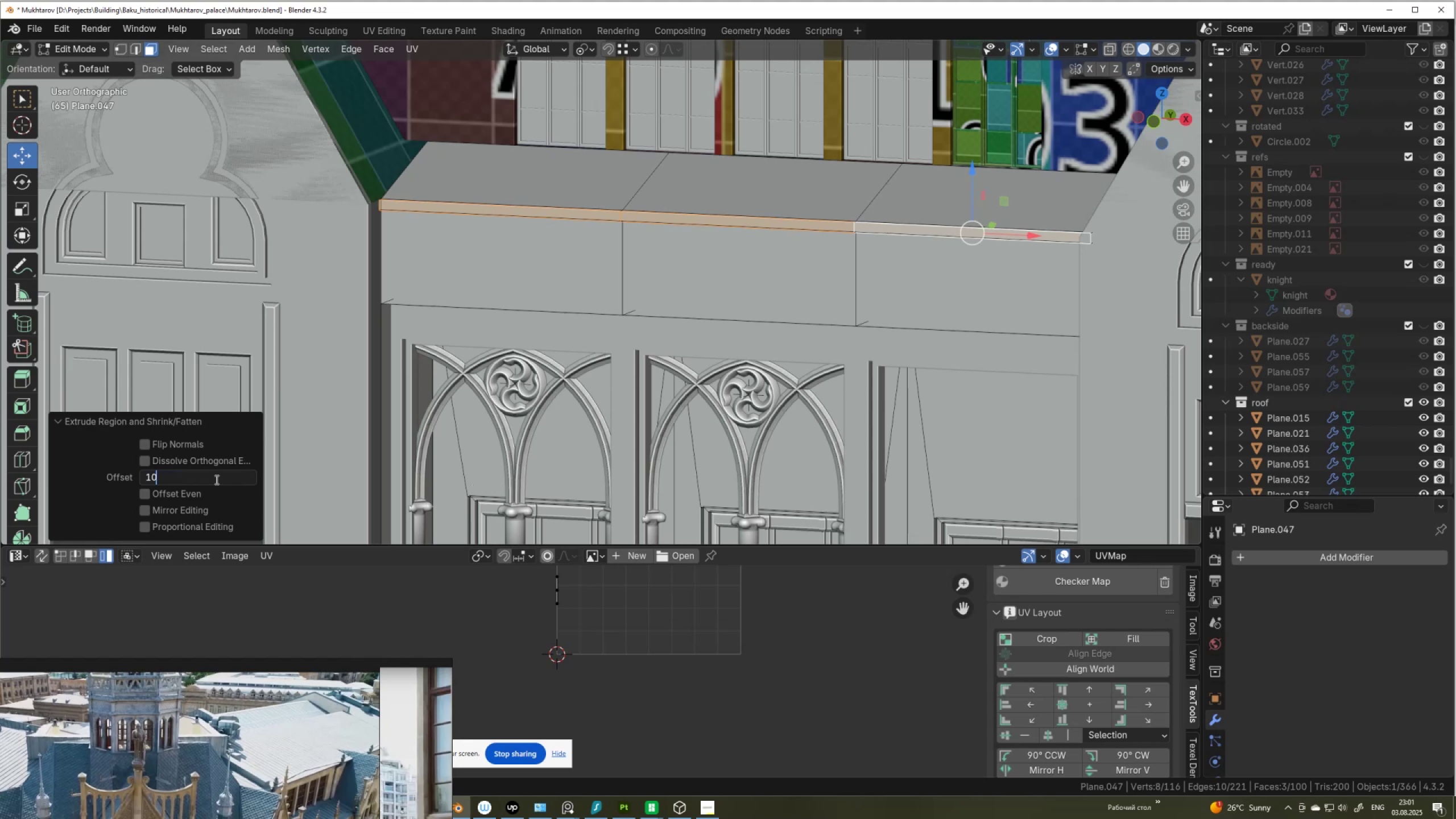 
key(NumpadEnter)
 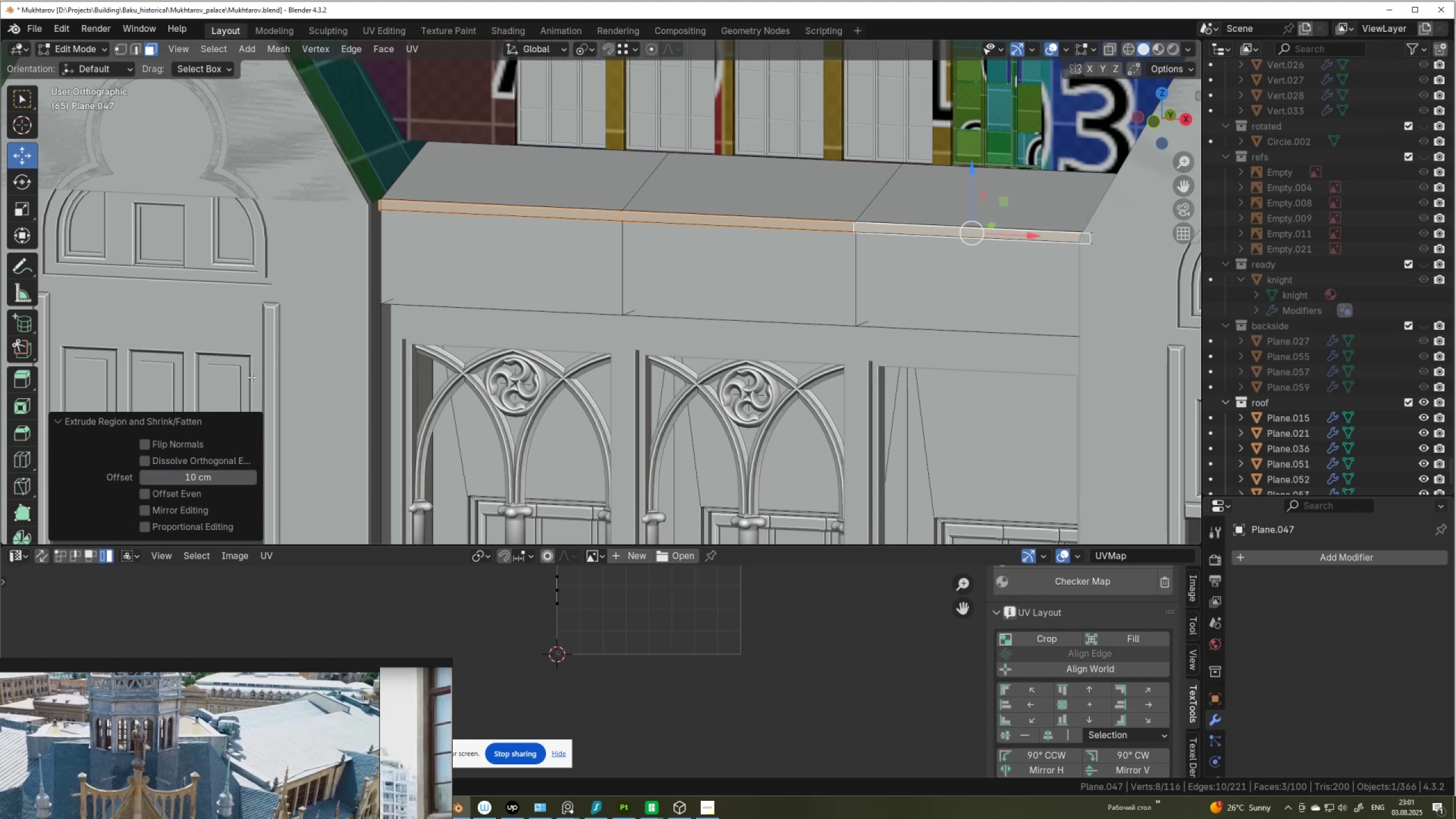 
key(Alt+AltLeft)
 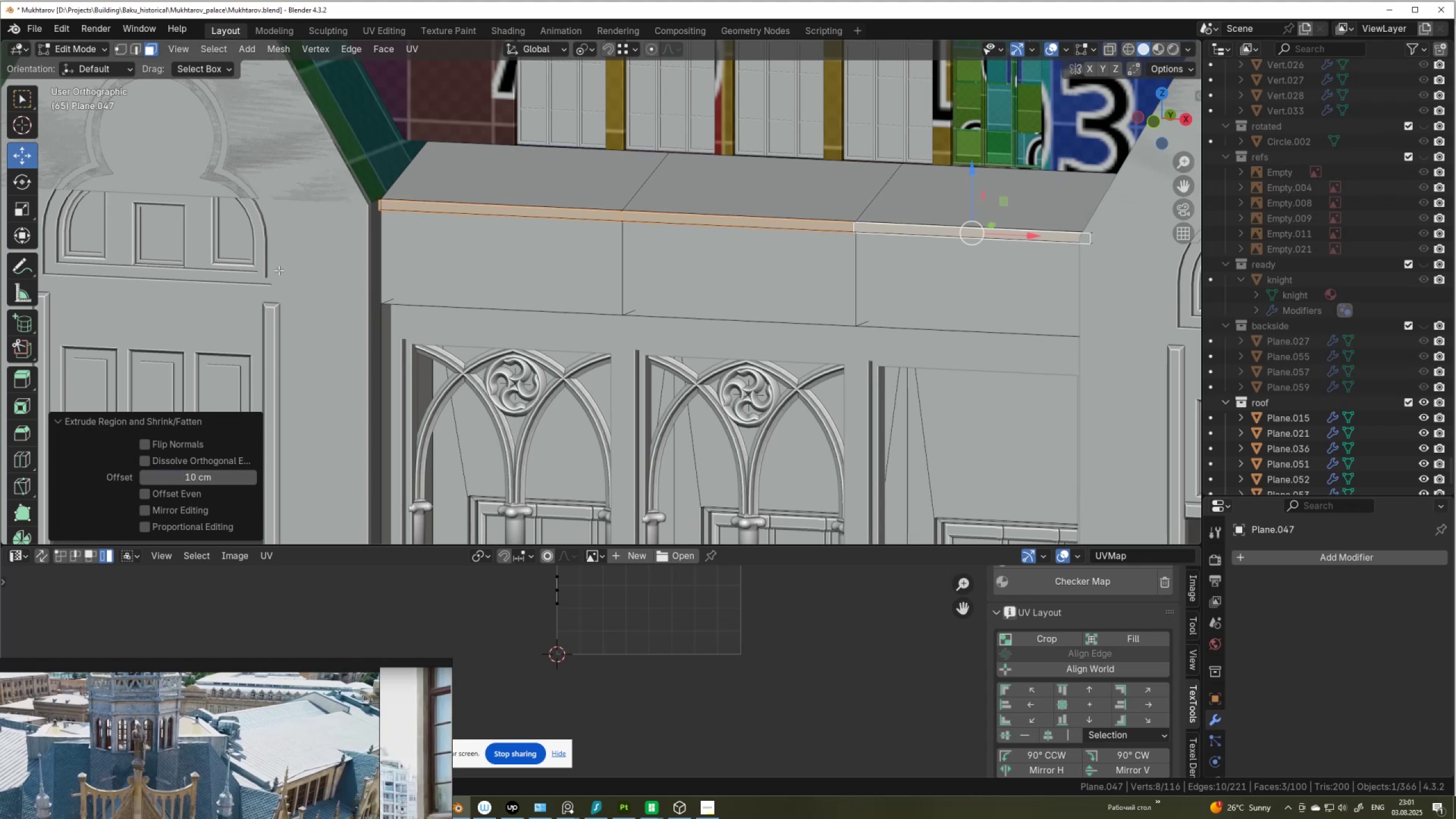 
key(Alt+Z)
 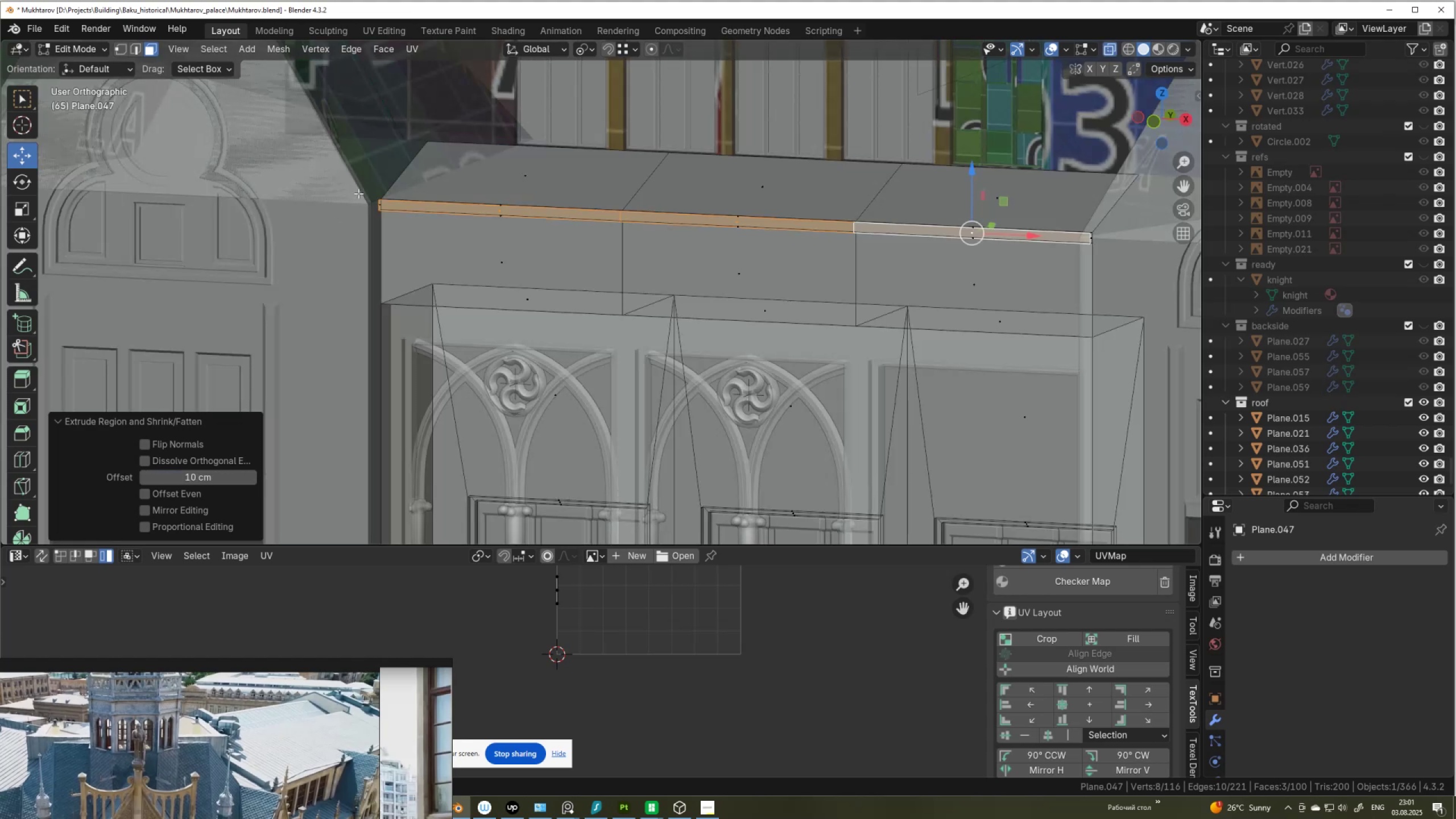 
left_click_drag(start_coordinate=[357, 189], to_coordinate=[393, 221])
 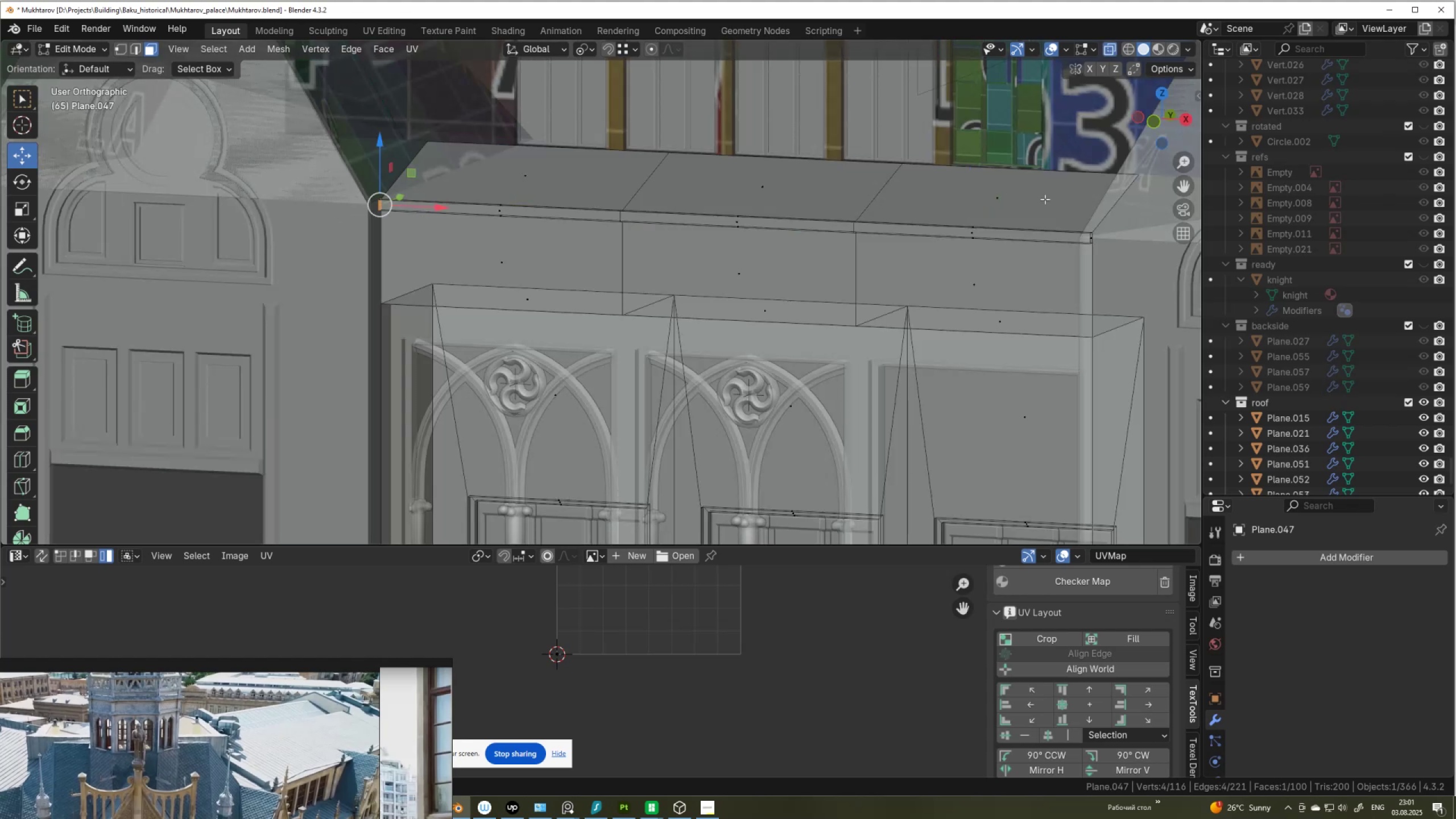 
hold_key(key=ShiftLeft, duration=1.16)
left_click_drag(start_coordinate=[957, 276], to_coordinate=[1009, 322])
 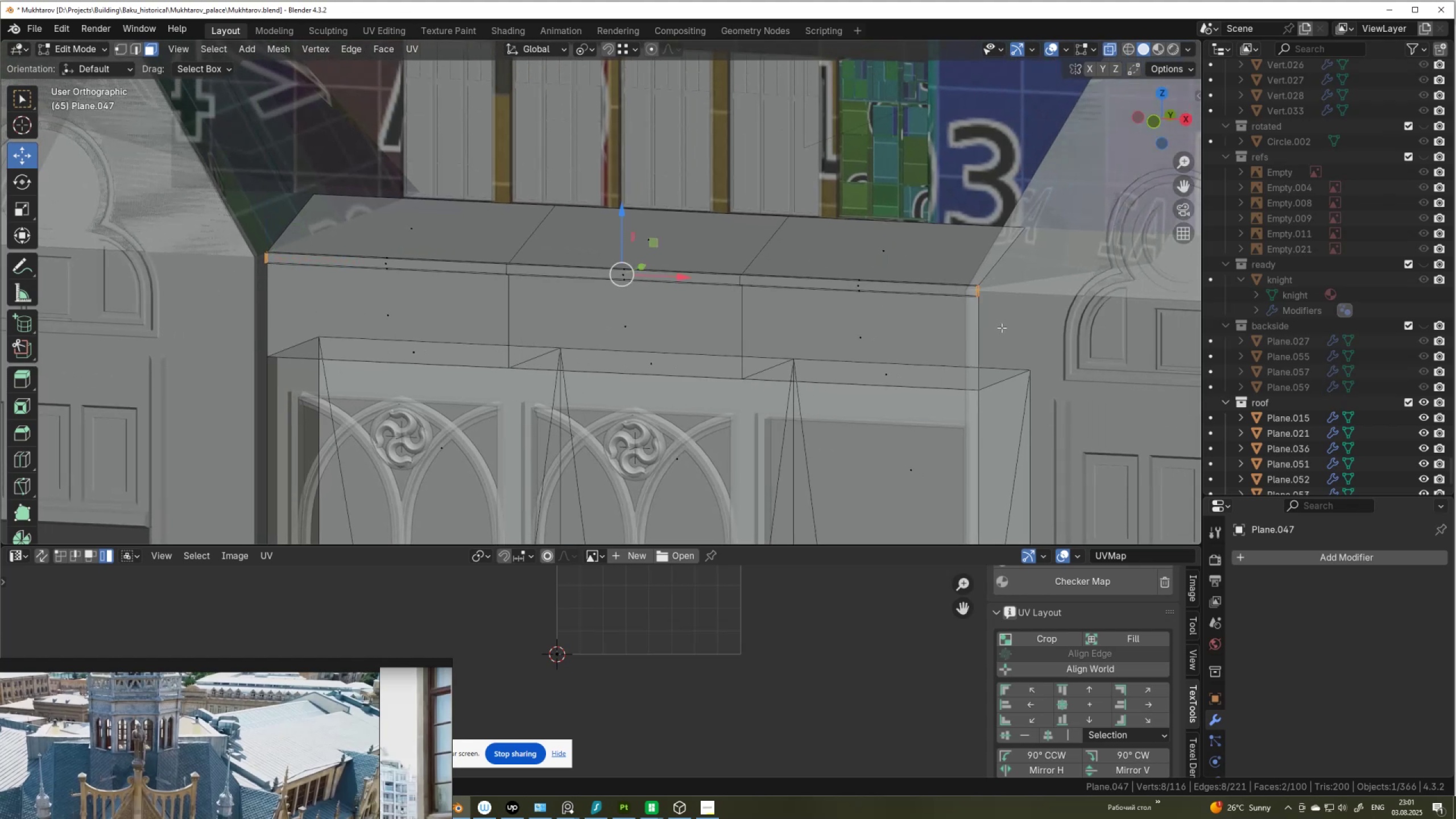 
key(Shift+X)
 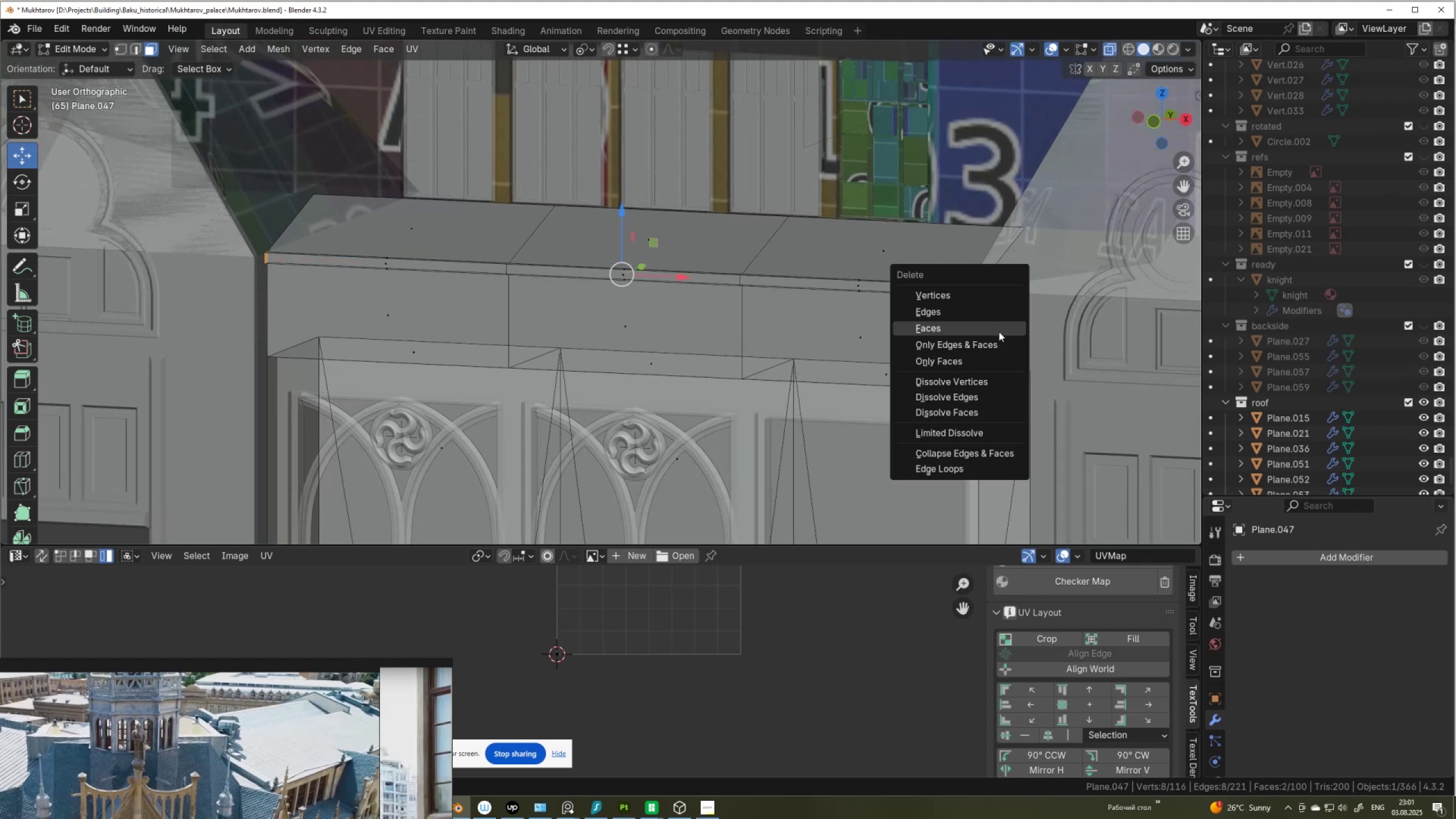 
left_click([999, 332])
 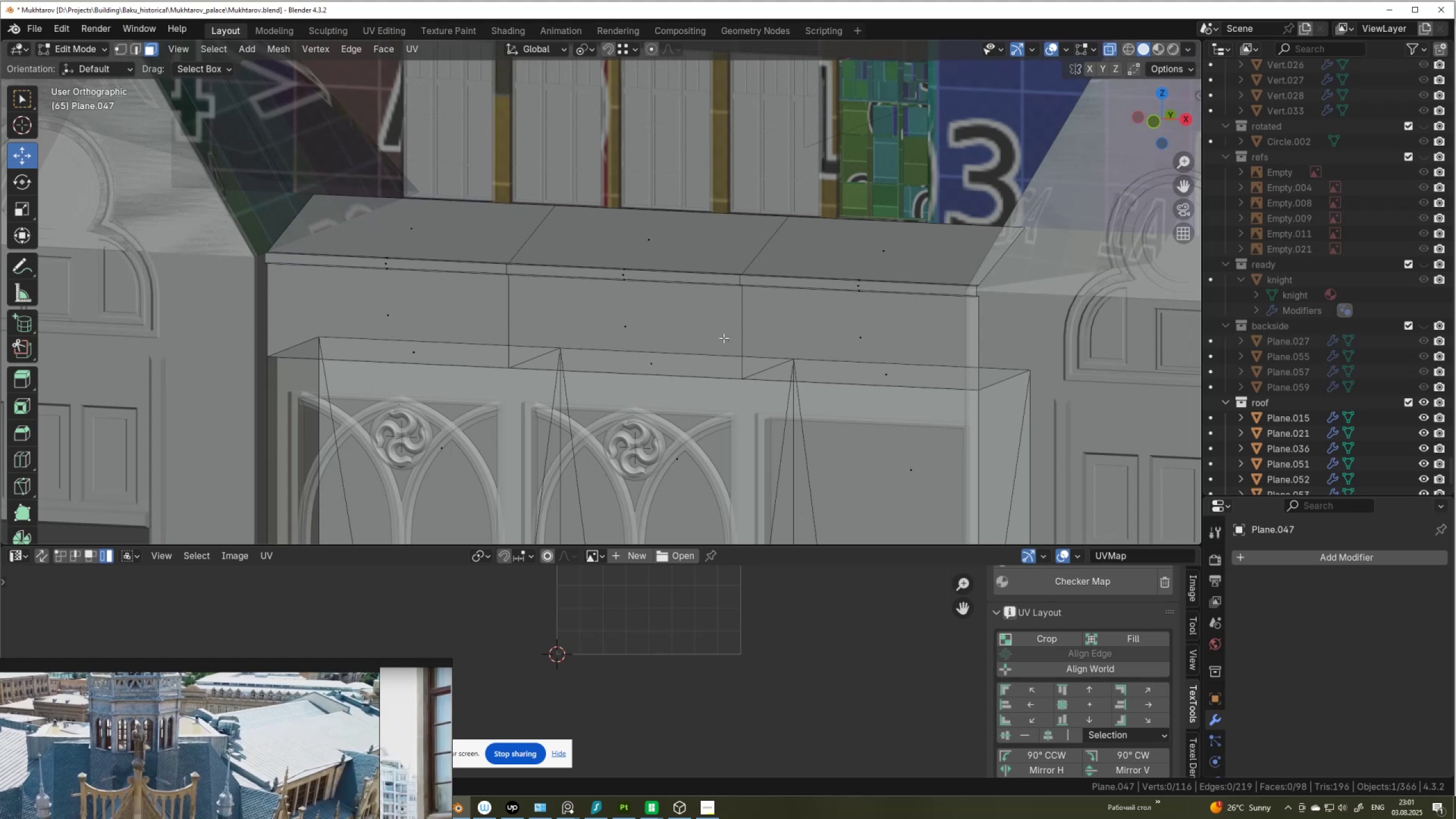 
type(12)
 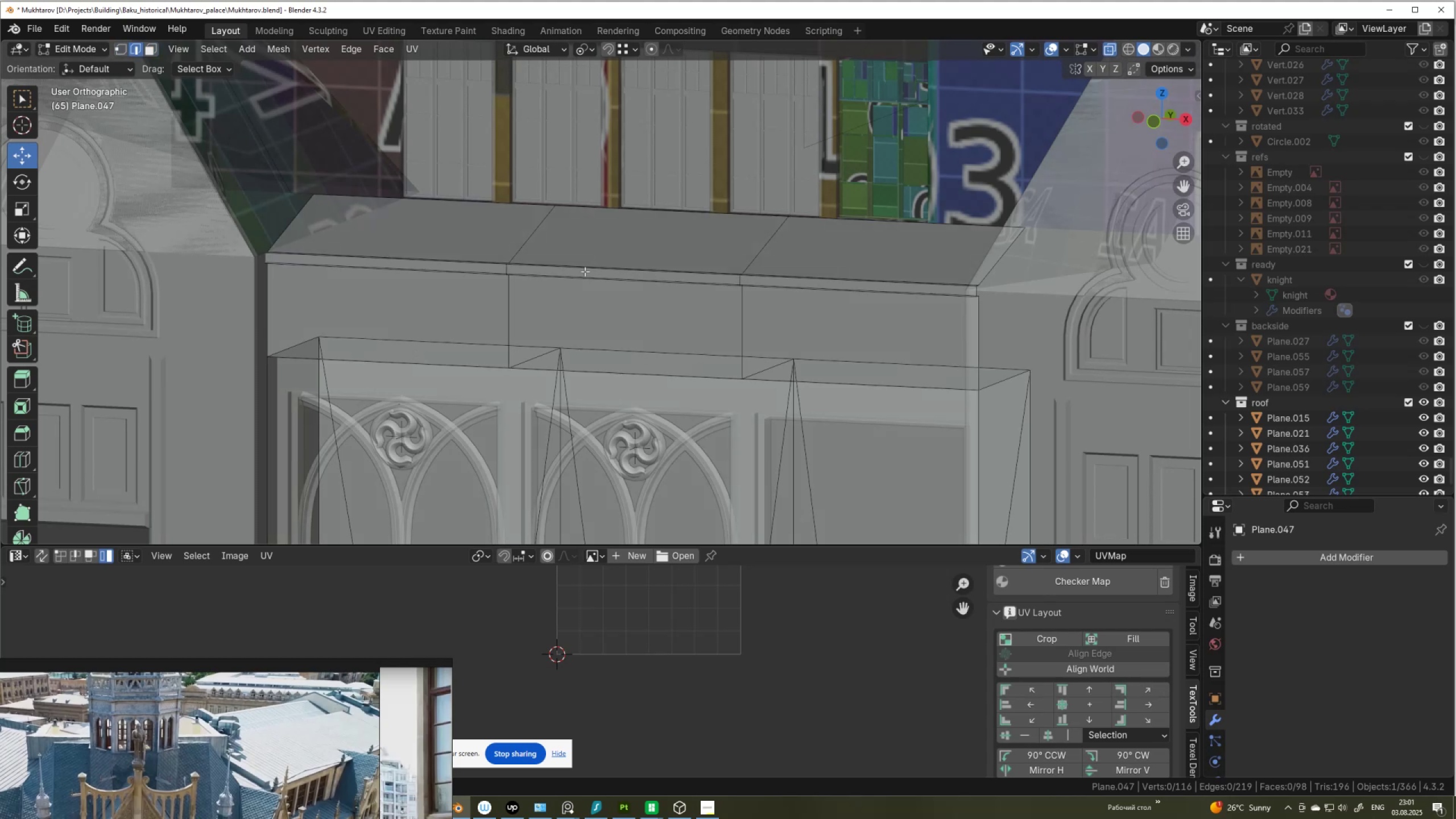 
hold_key(key=AltLeft, duration=0.33)
left_click([580, 268])
 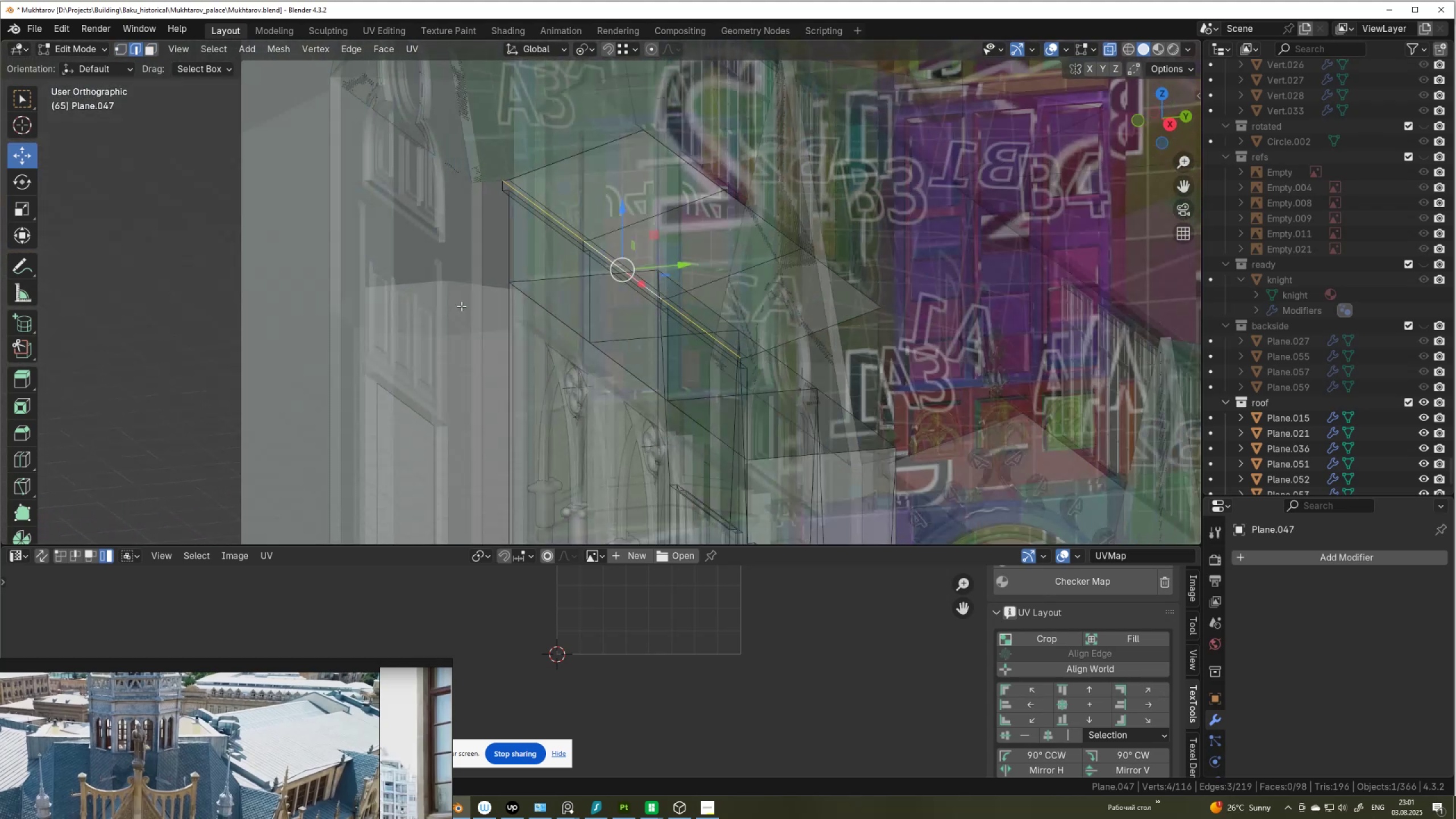 
scroll: coordinate [465, 305], scroll_direction: up, amount: 2.0
 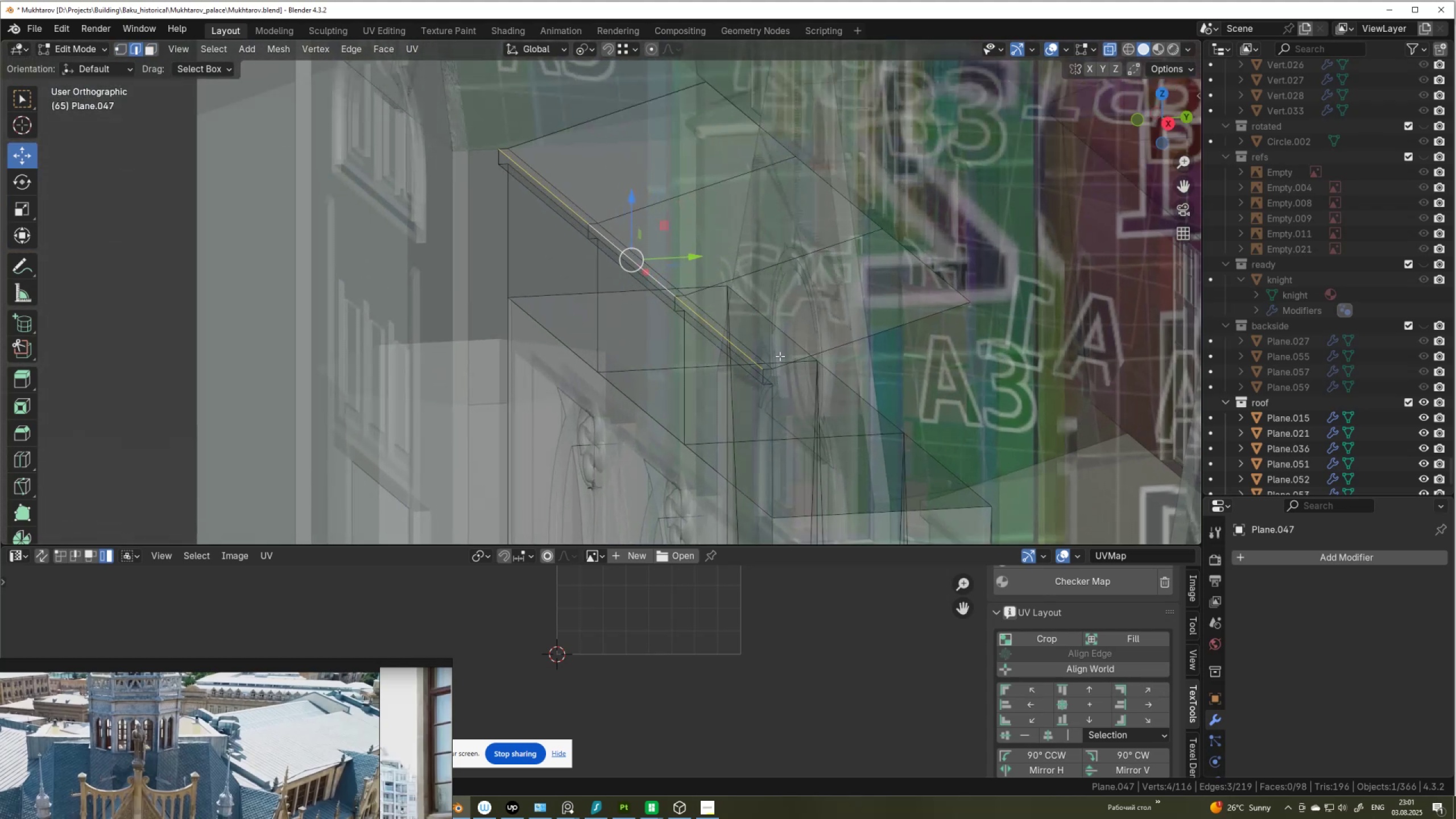 
type(gg)
 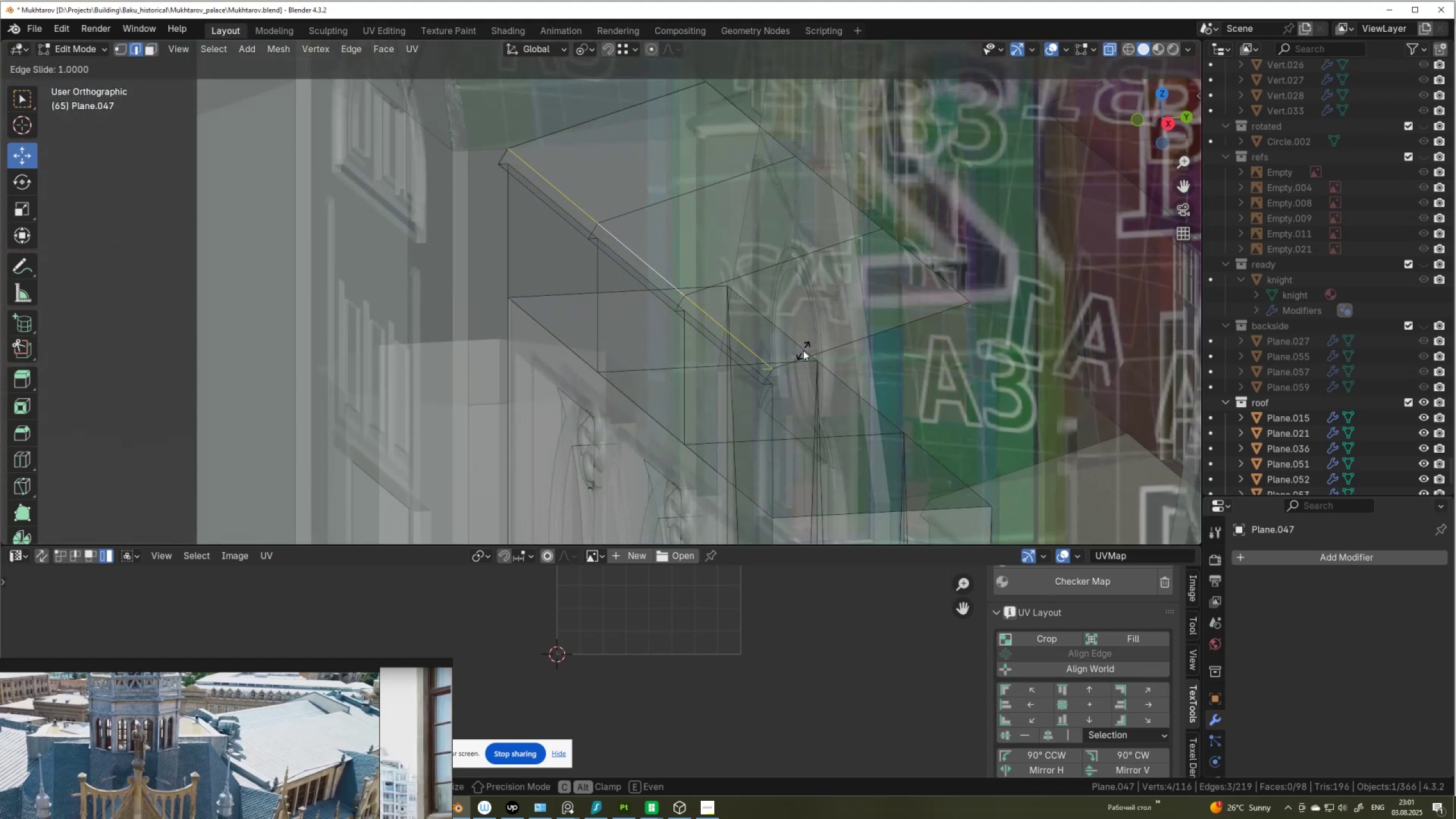 
left_click([803, 350])
 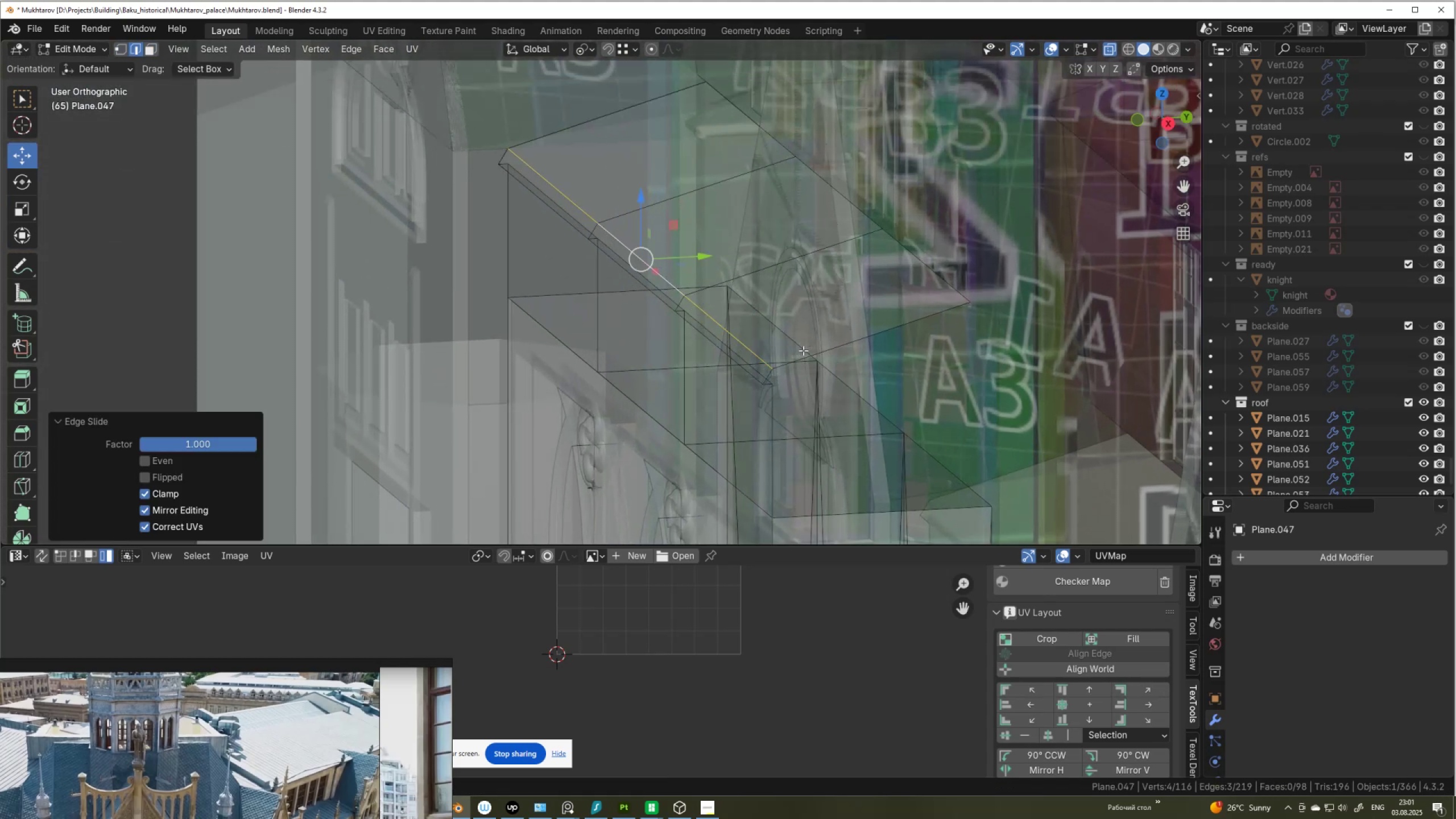 
type(gg)
 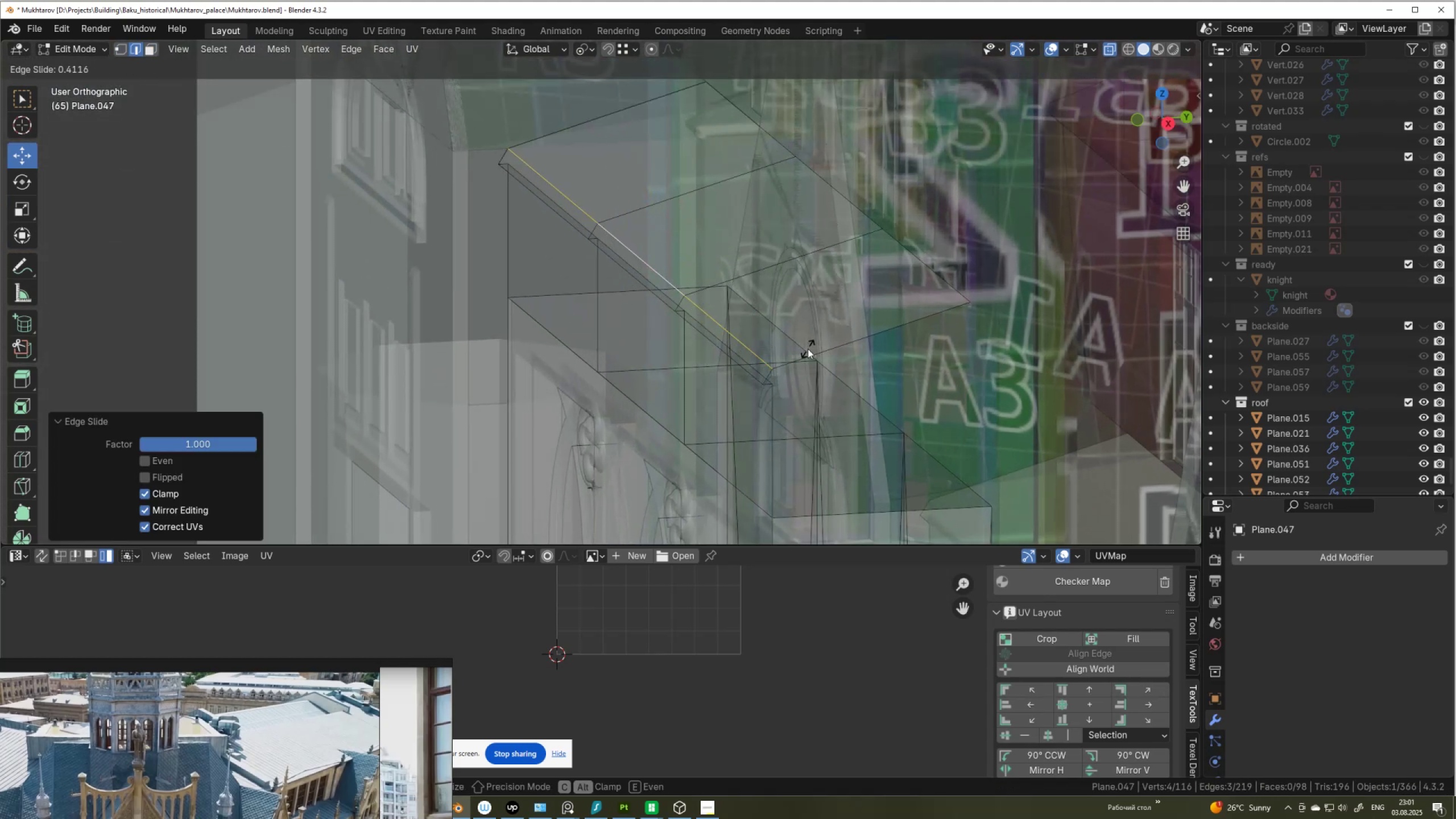 
hold_key(key=AltLeft, duration=1.53)
 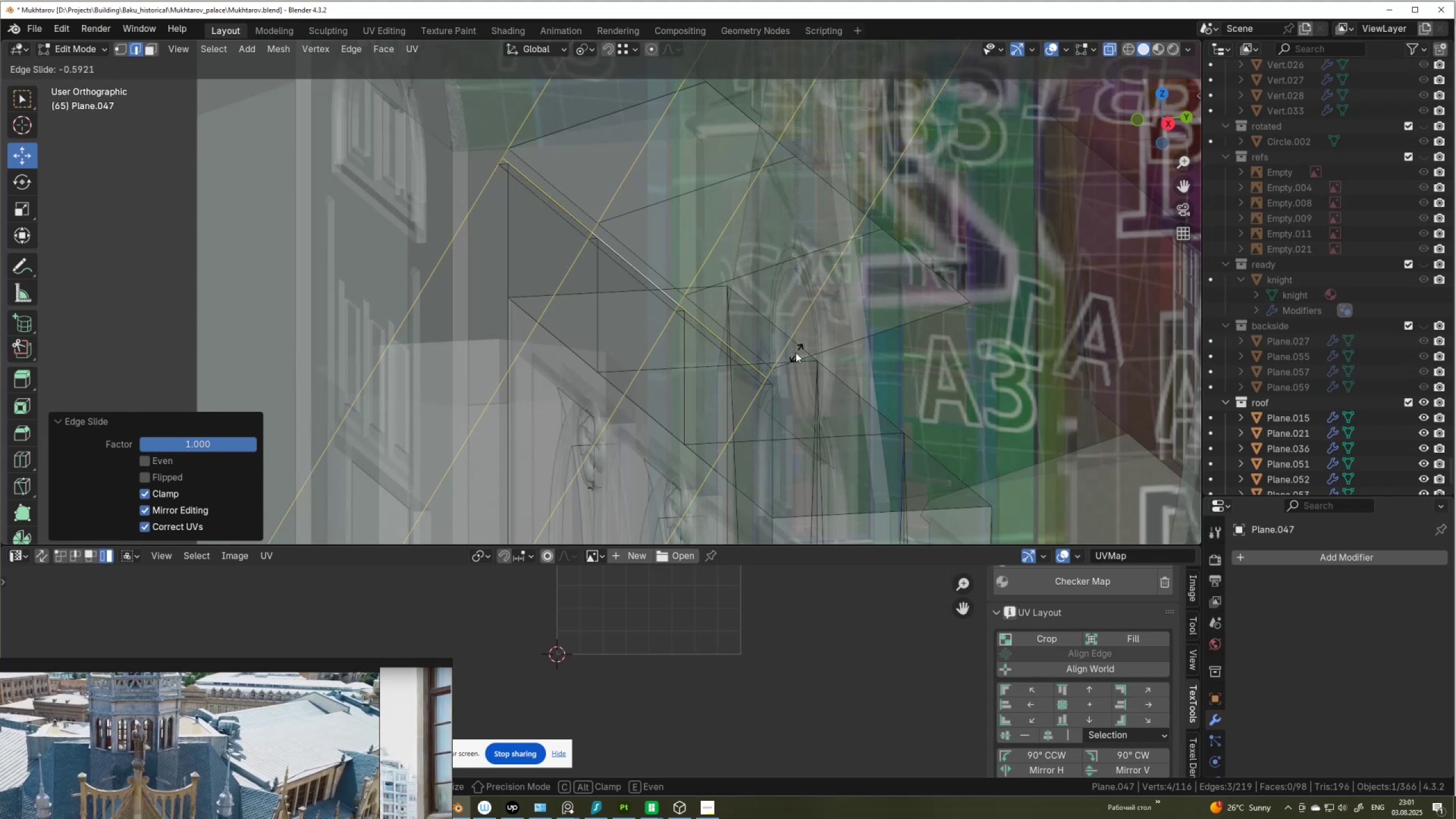 
key(Alt+AltLeft)
 